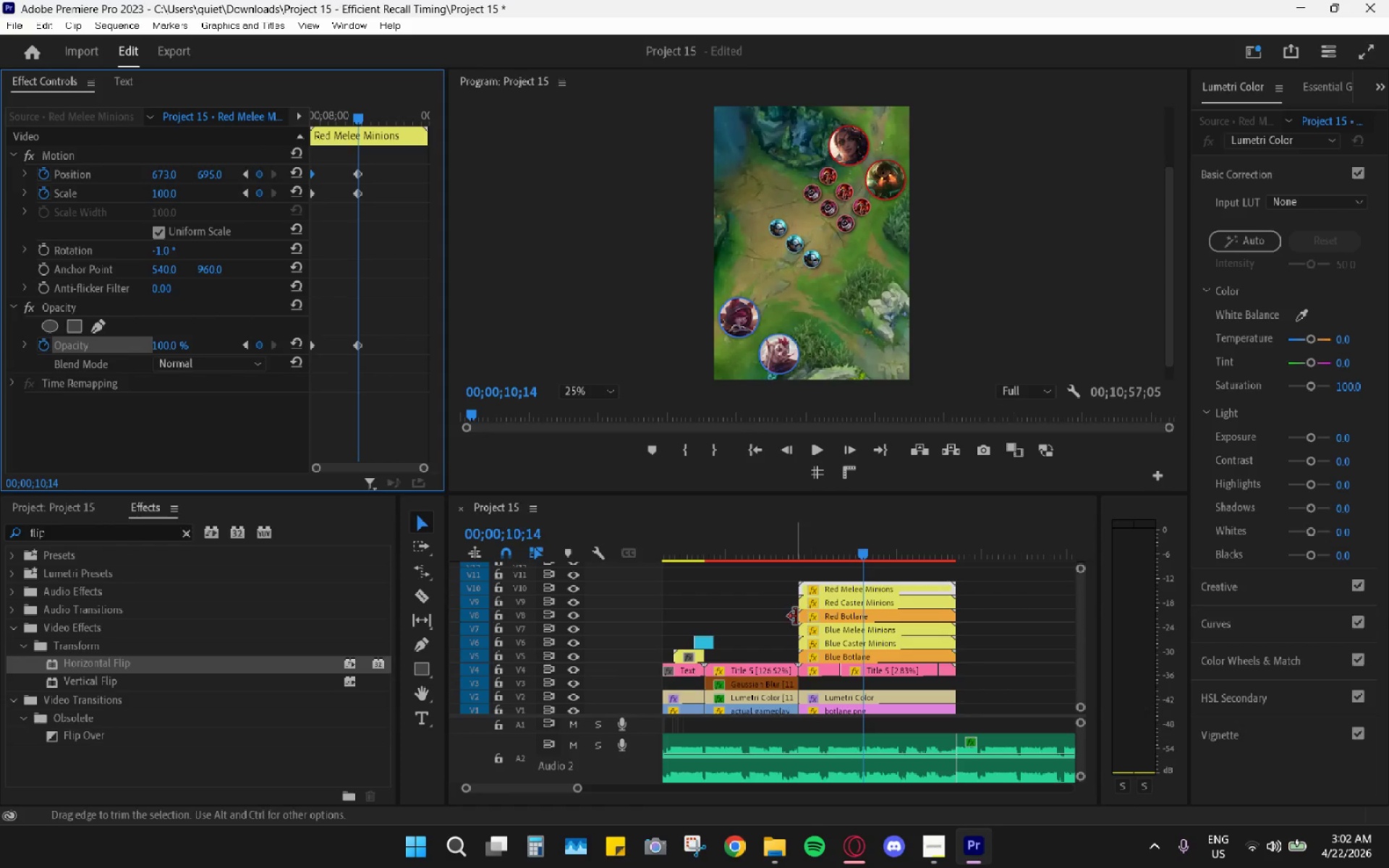 
left_click([879, 614])
 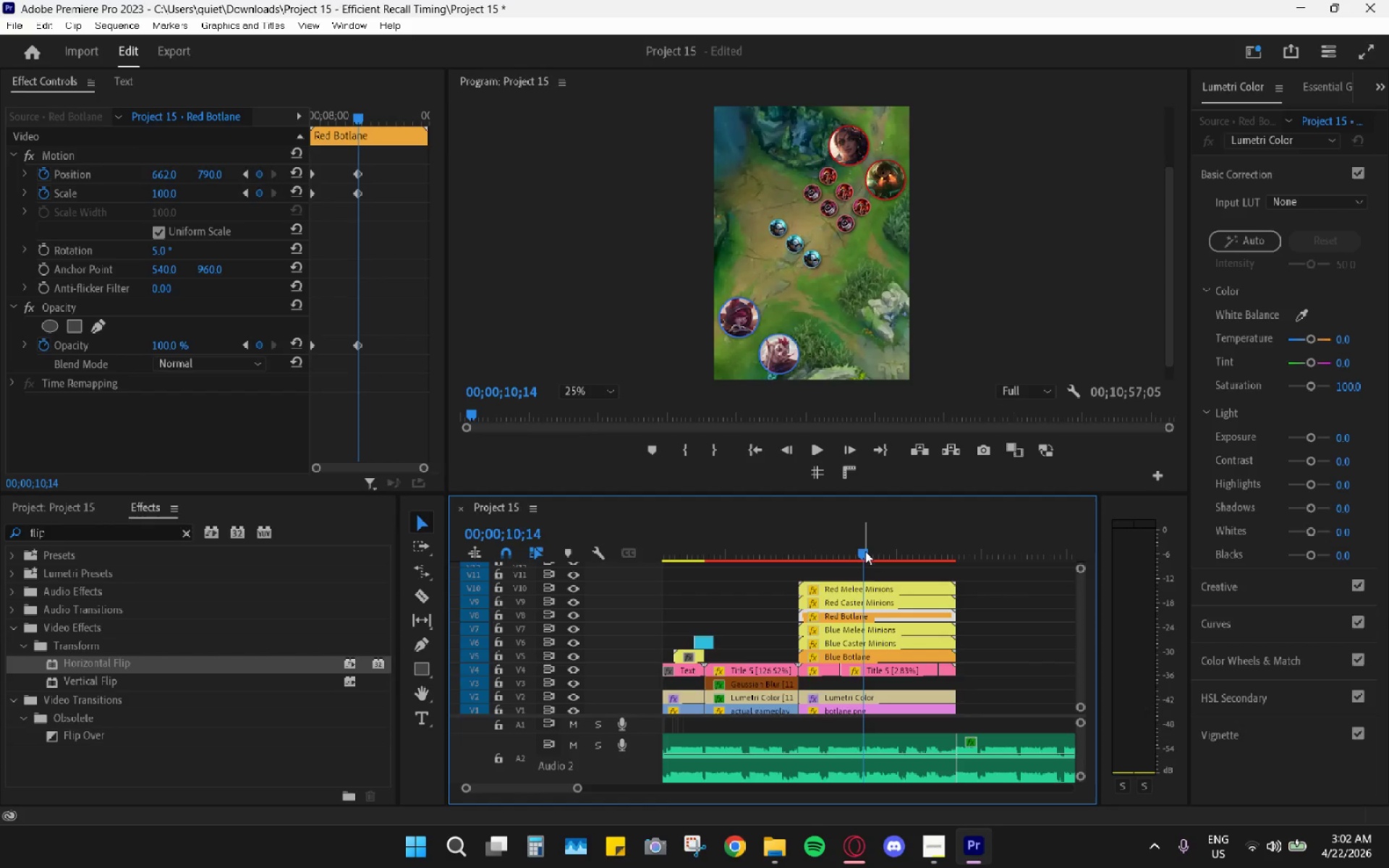 
left_click_drag(start_coordinate=[865, 551], to_coordinate=[888, 558])
 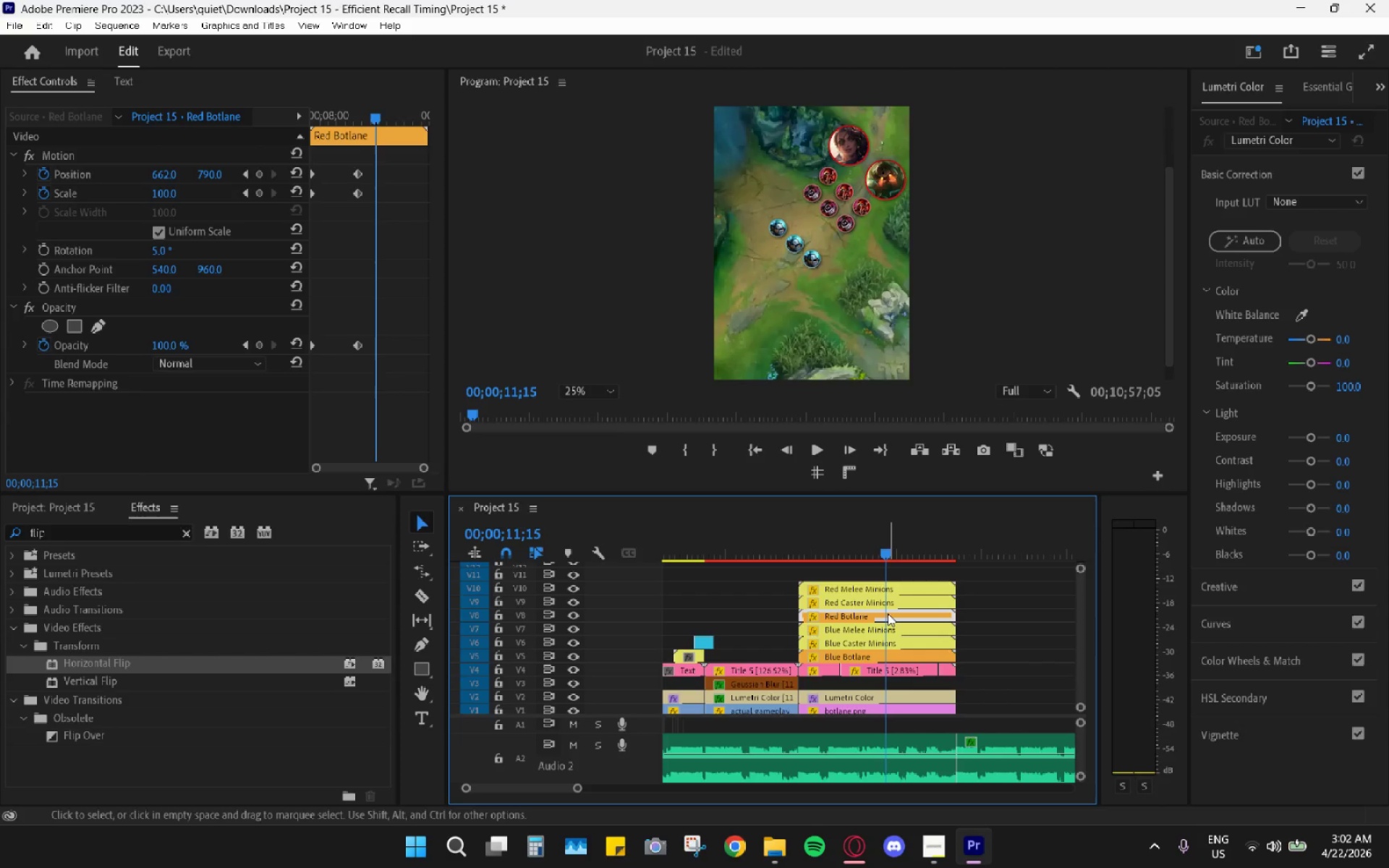 
left_click([889, 613])
 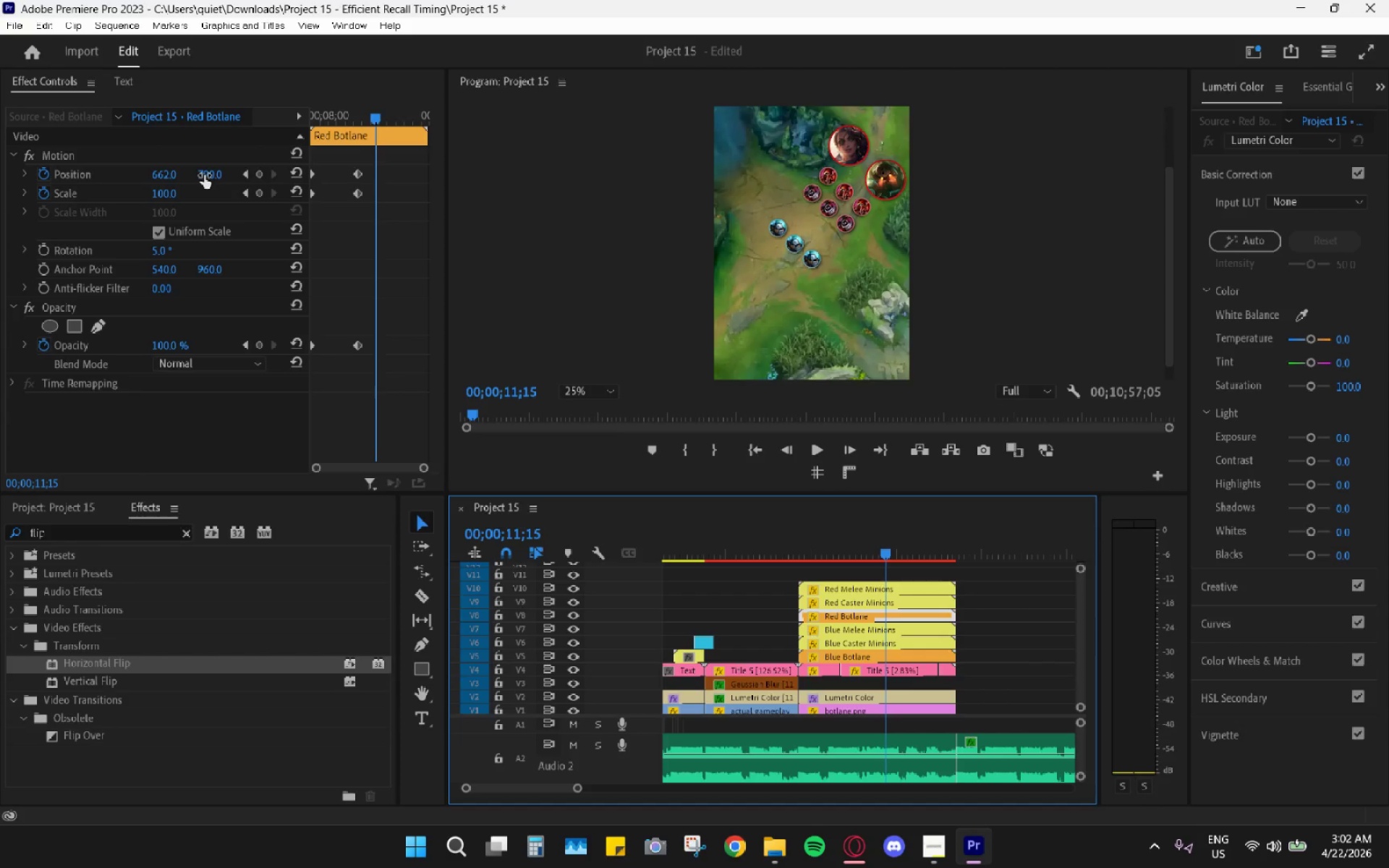 
left_click([899, 605])
 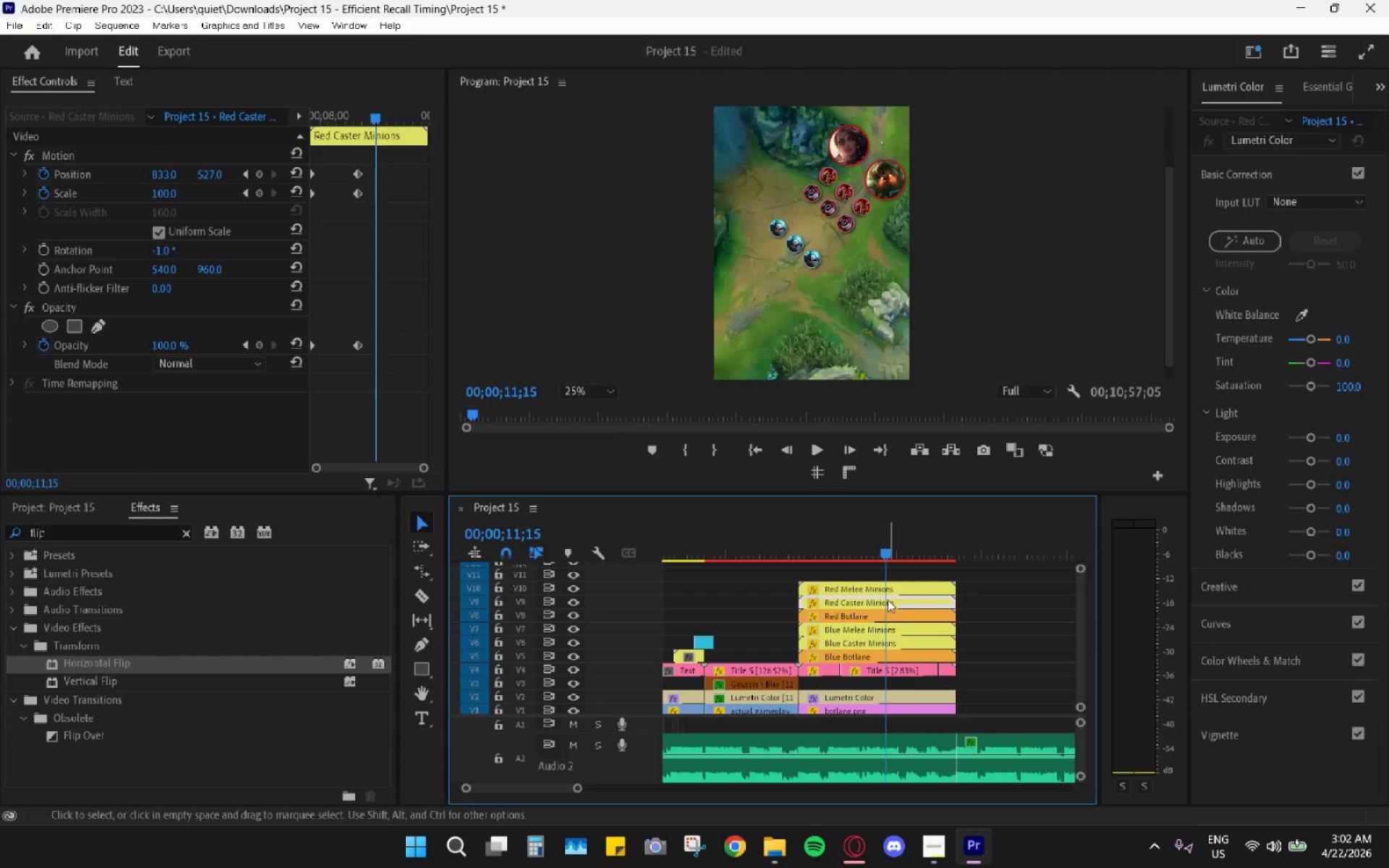 
left_click([900, 591])
 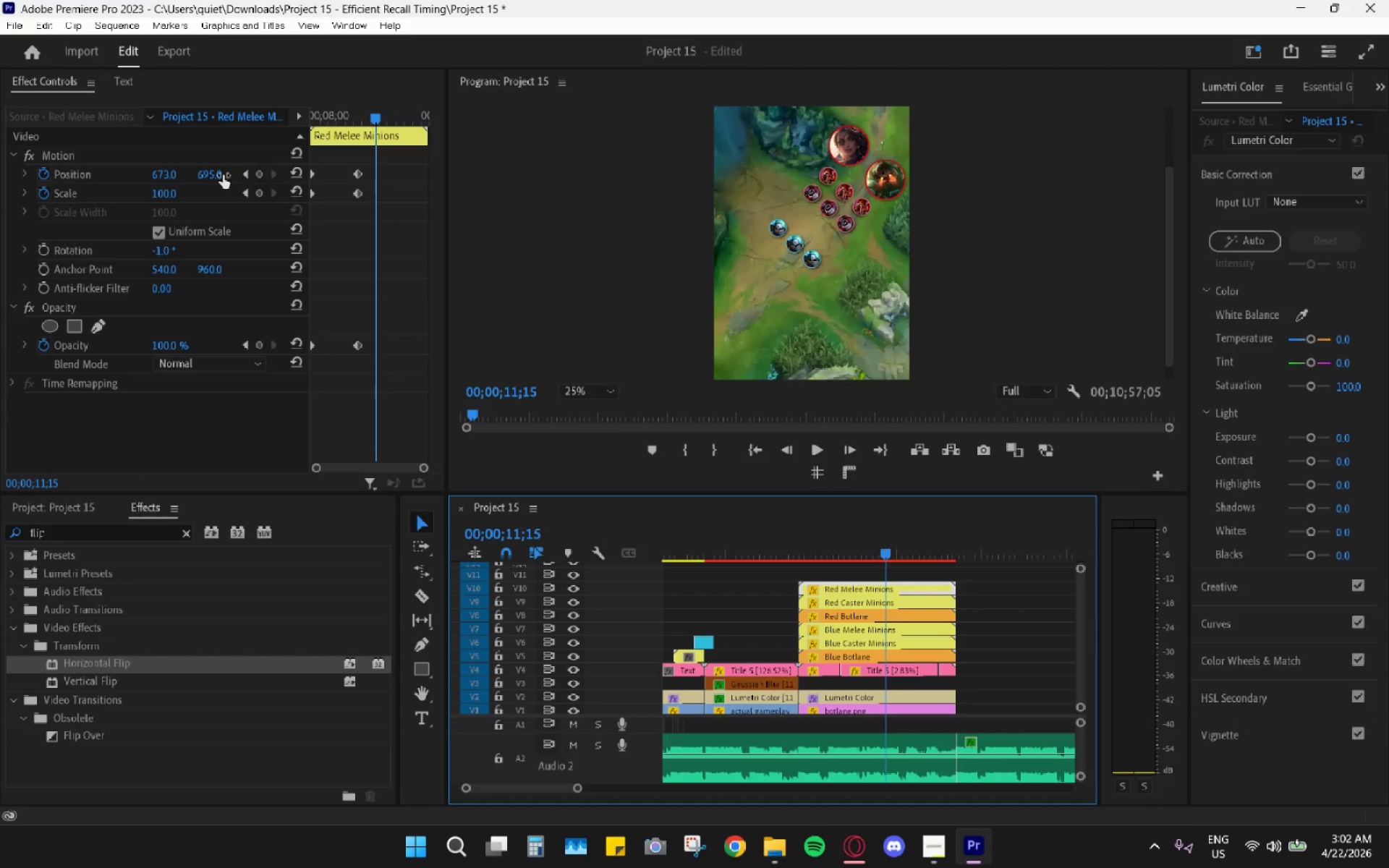 
left_click_drag(start_coordinate=[208, 174], to_coordinate=[351, 179])
 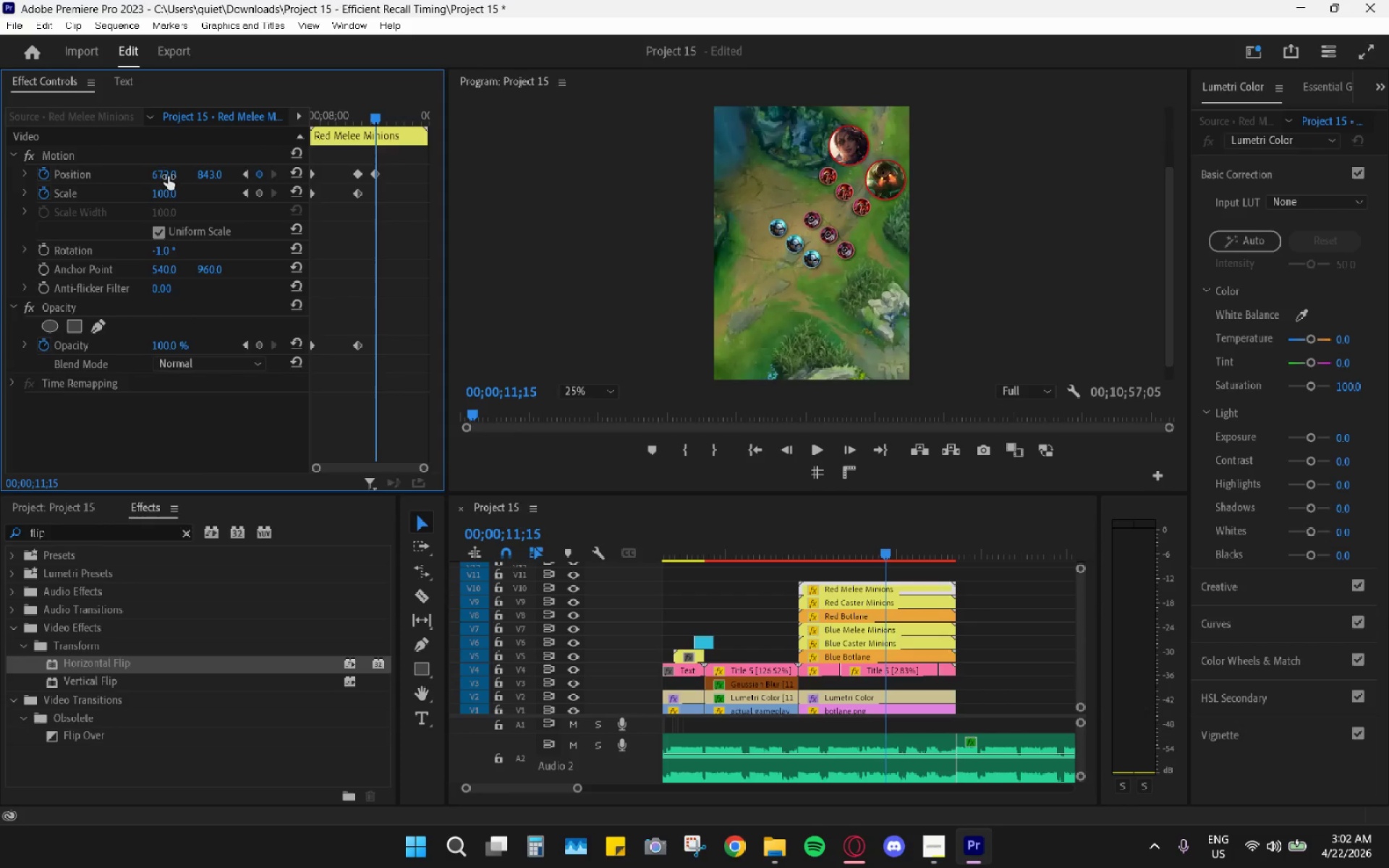 
left_click_drag(start_coordinate=[164, 174], to_coordinate=[61, 169])
 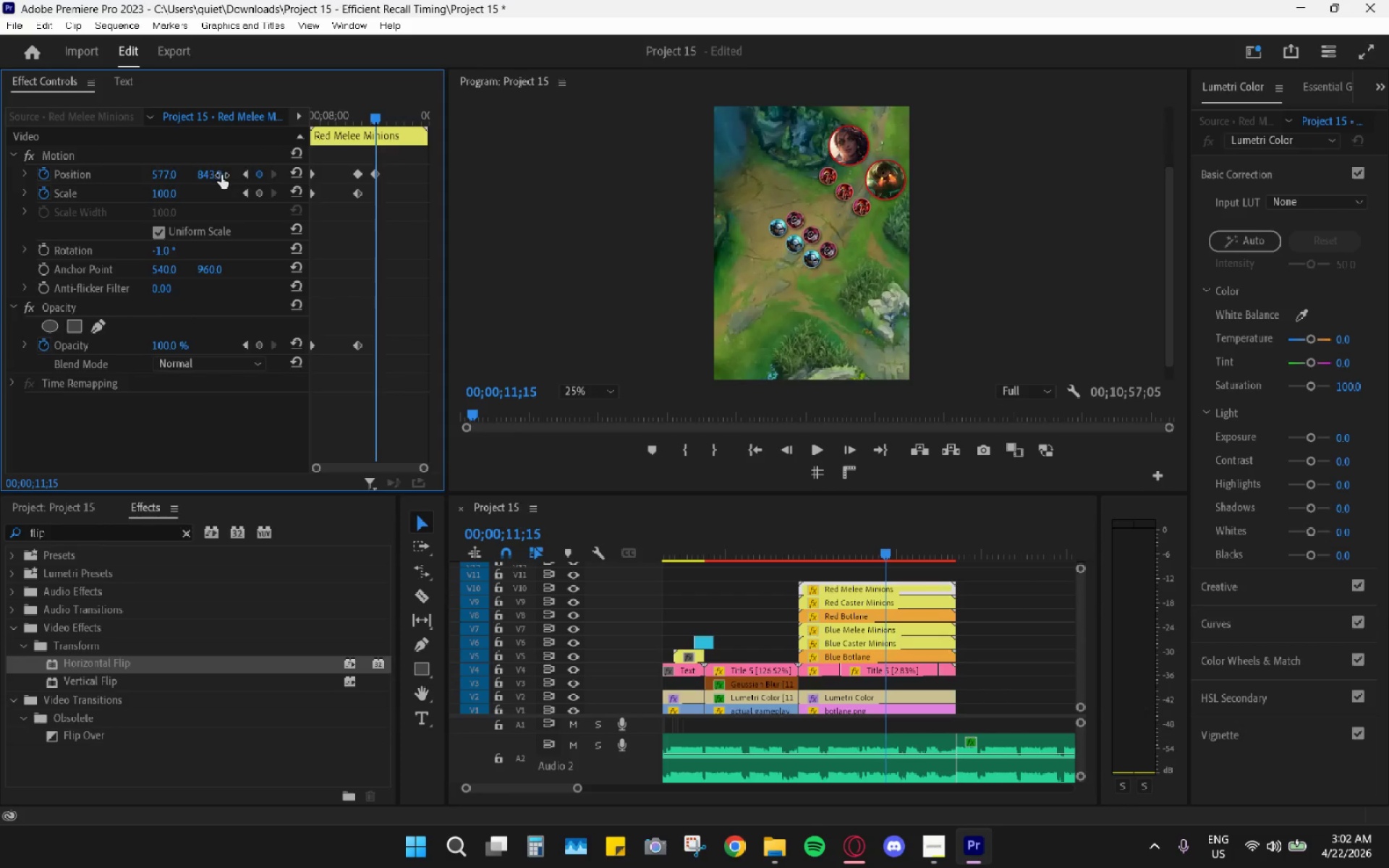 
left_click_drag(start_coordinate=[221, 175], to_coordinate=[176, 179])
 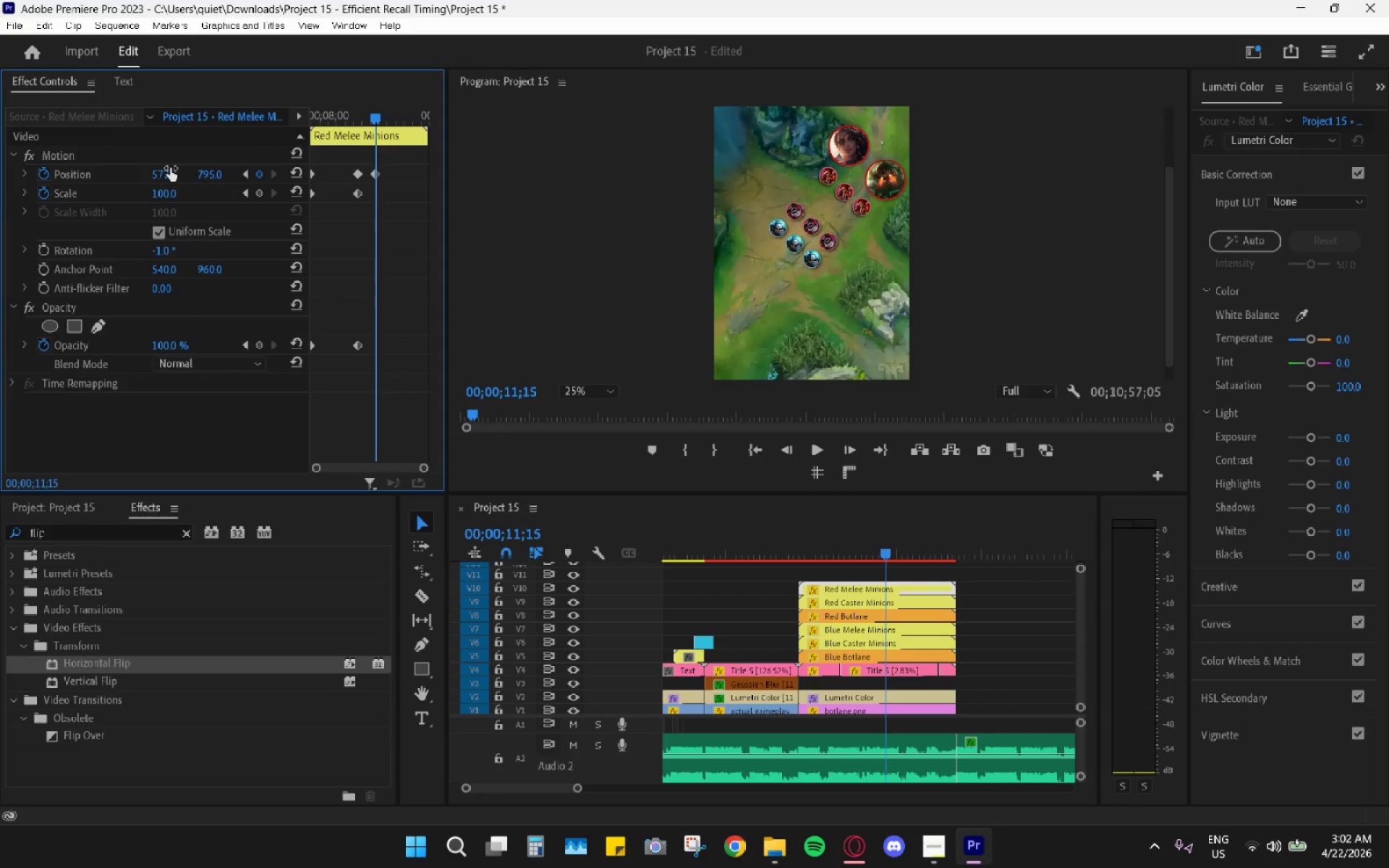 
left_click_drag(start_coordinate=[163, 168], to_coordinate=[208, 169])
 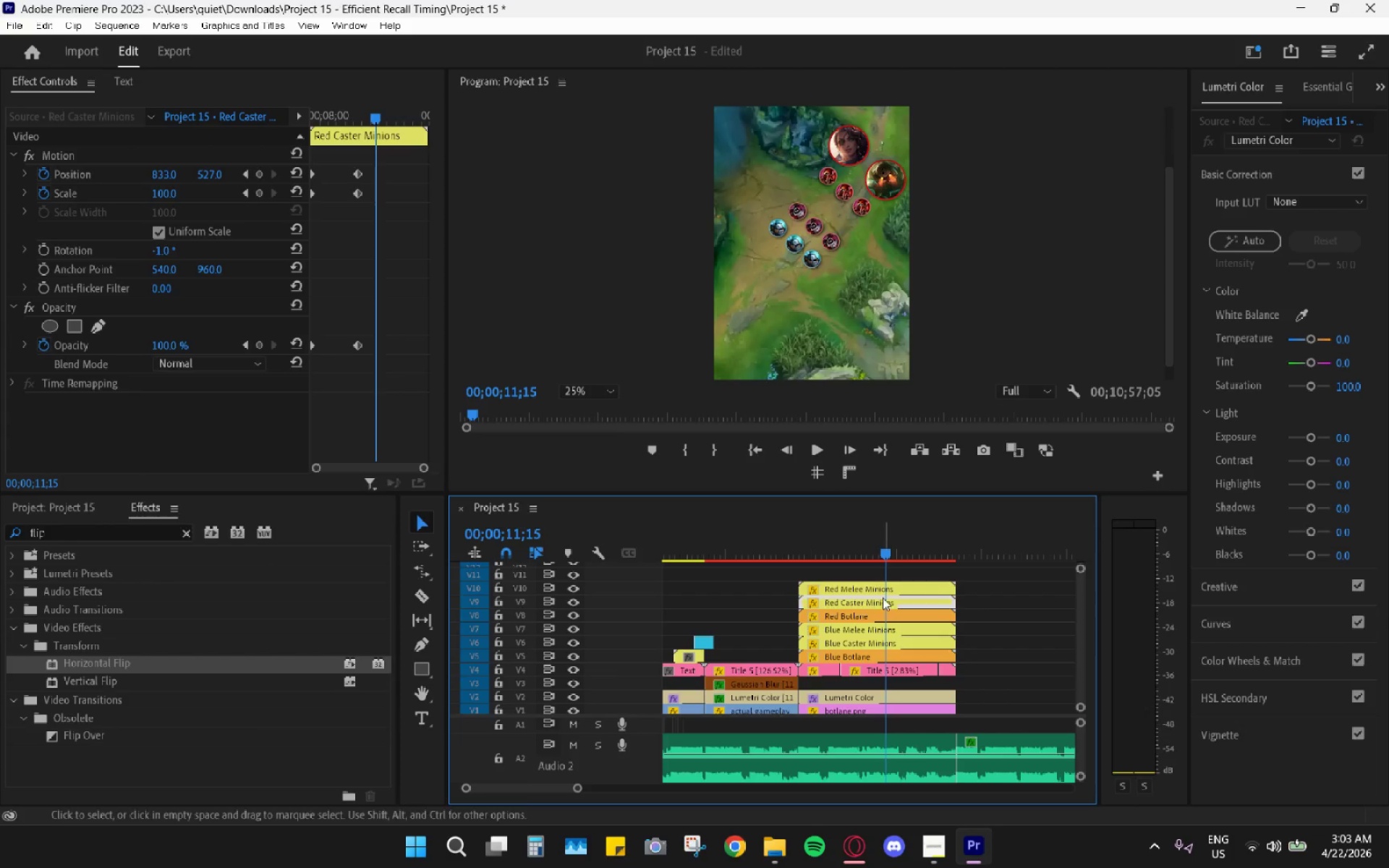 
wait(5.09)
 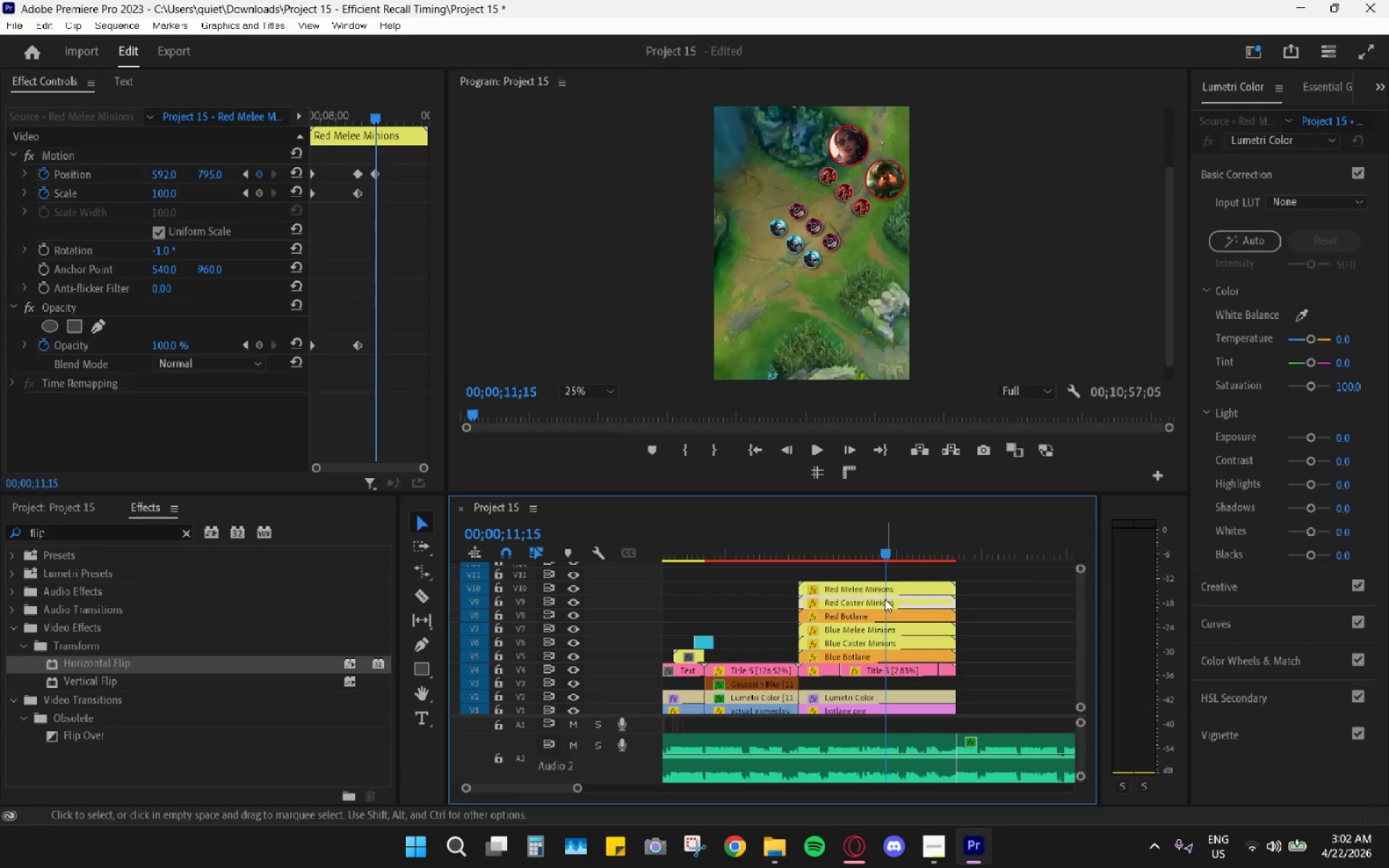 
left_click_drag(start_coordinate=[163, 174], to_coordinate=[79, 170])
 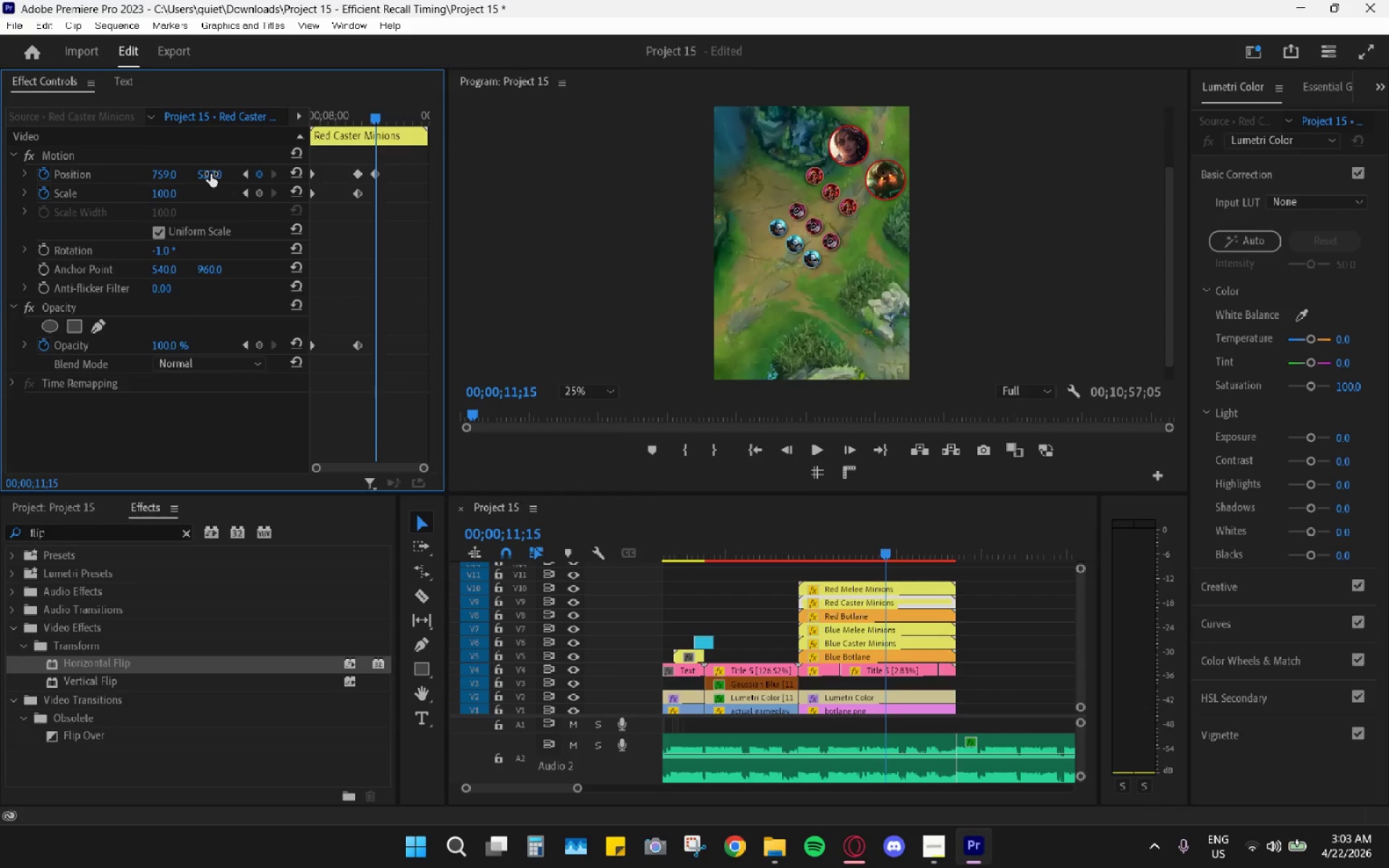 
left_click_drag(start_coordinate=[211, 174], to_coordinate=[315, 166])
 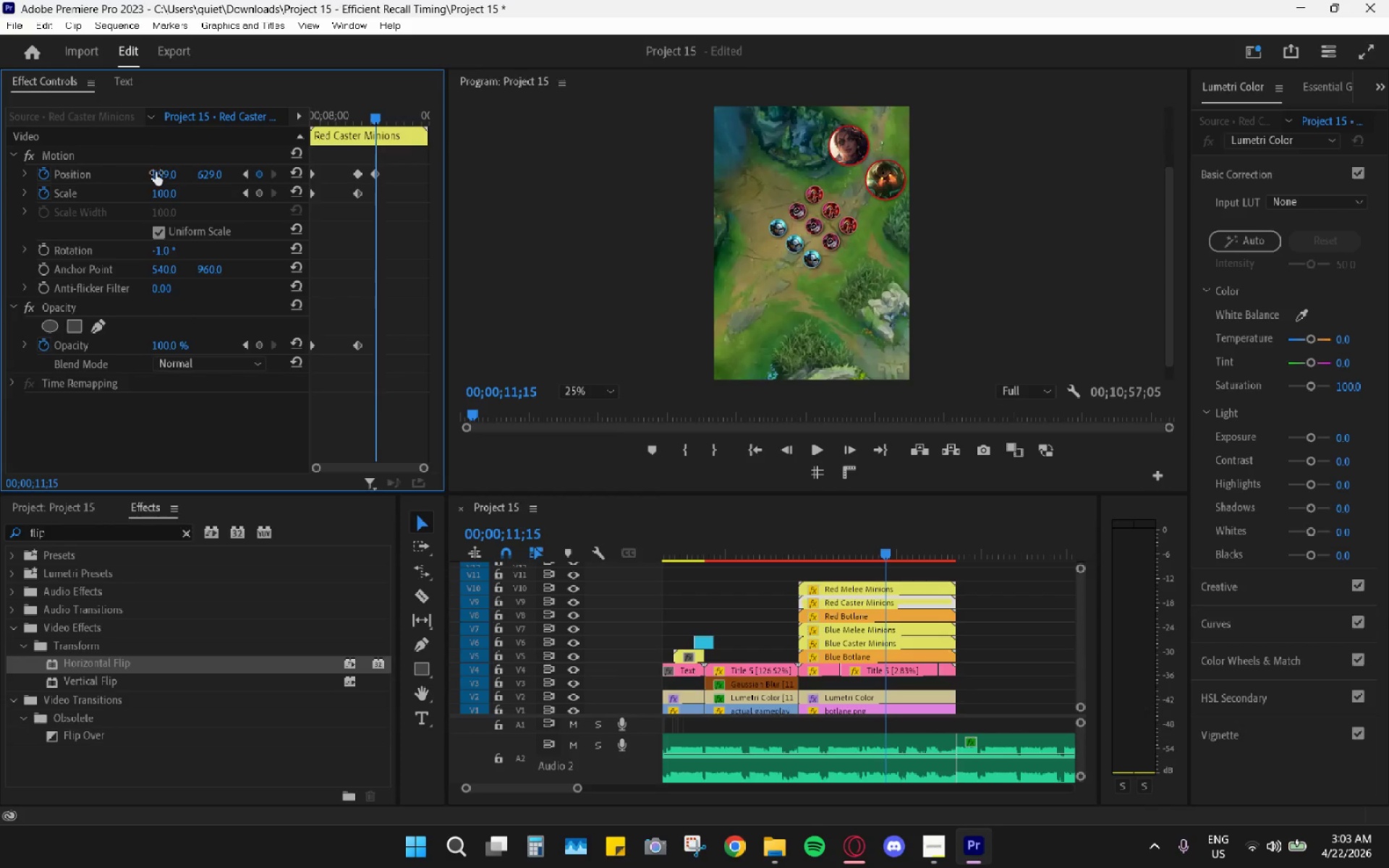 
left_click_drag(start_coordinate=[156, 172], to_coordinate=[216, 168])
 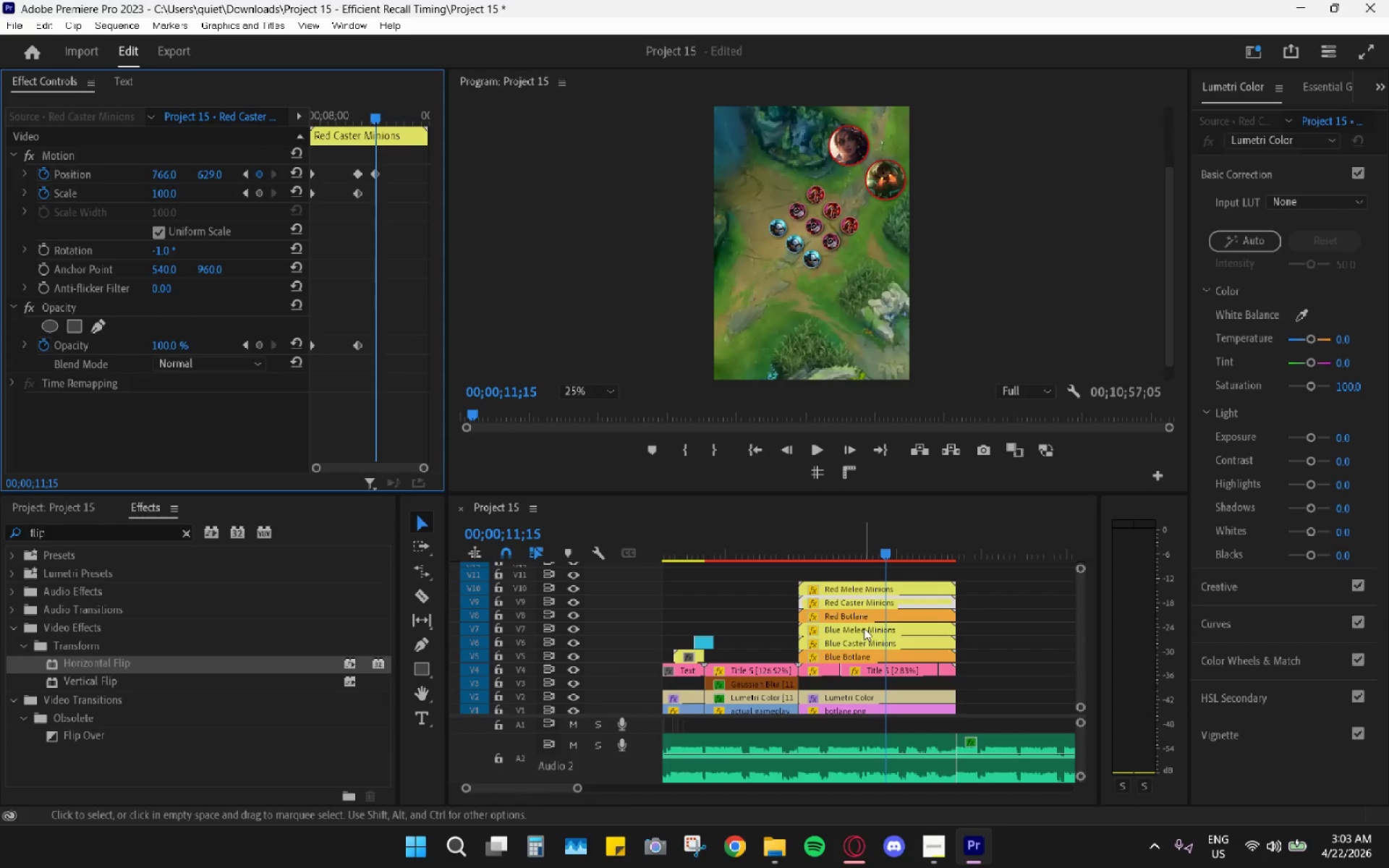 
left_click([866, 618])
 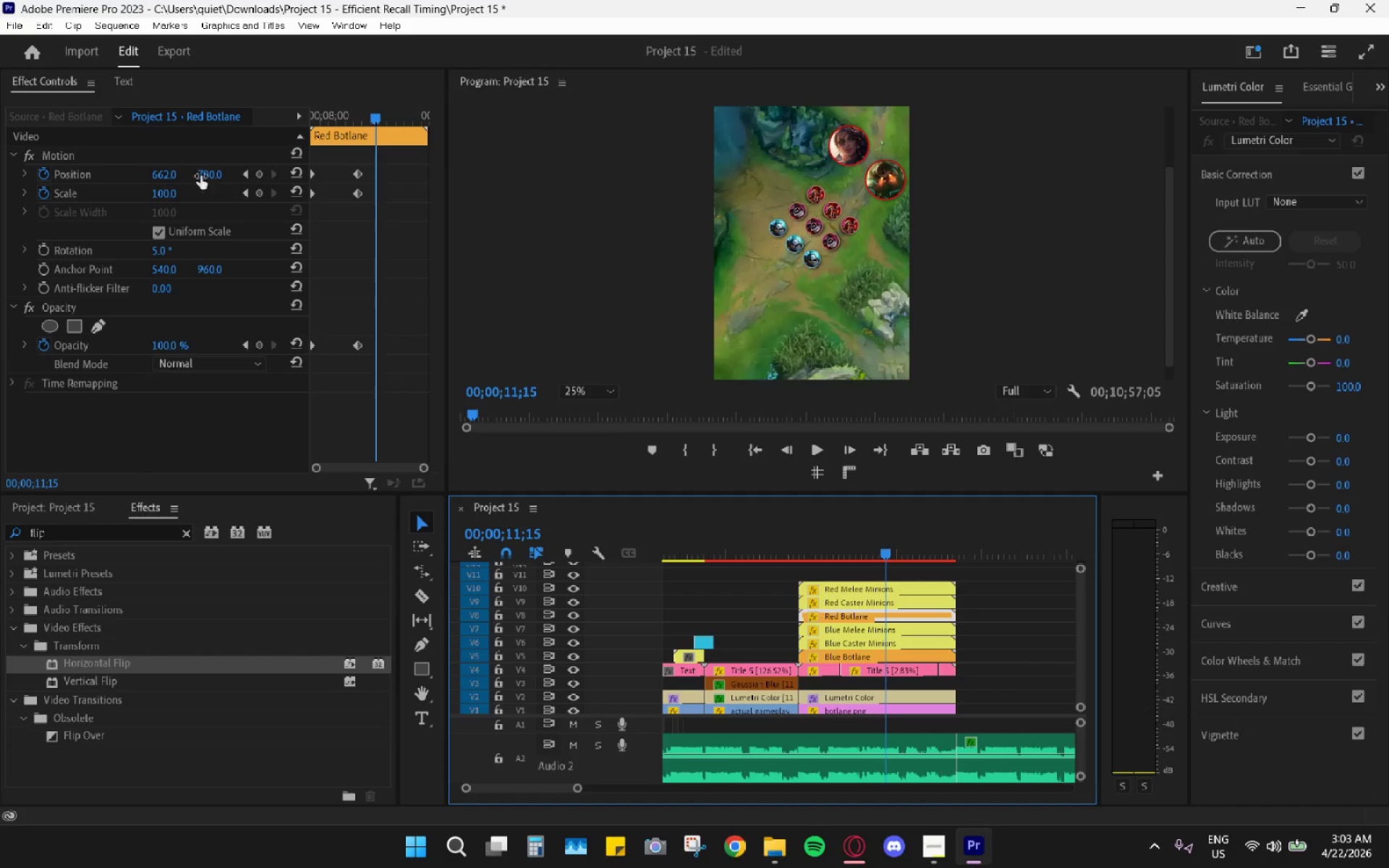 
left_click_drag(start_coordinate=[206, 173], to_coordinate=[324, 164])
 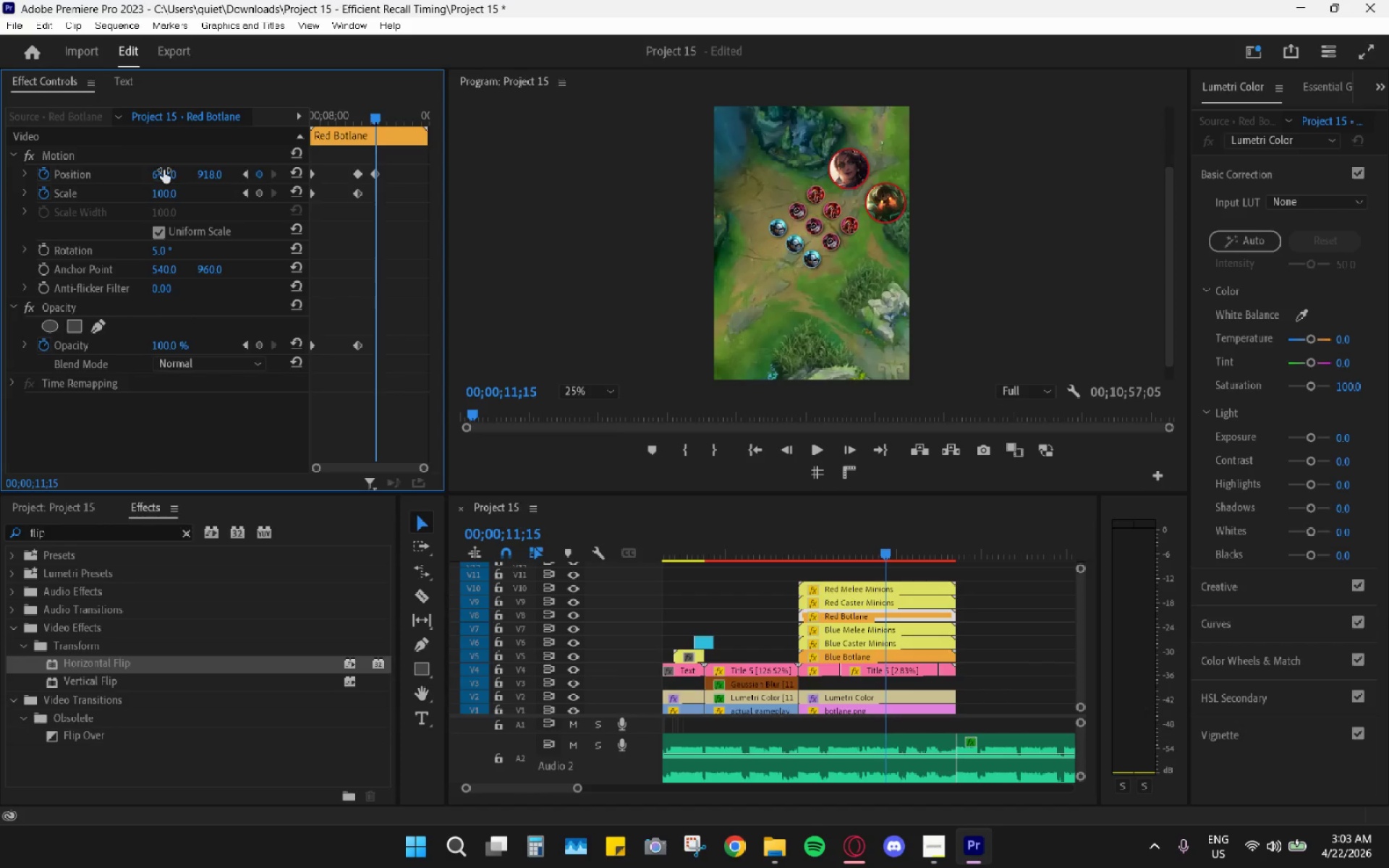 
left_click_drag(start_coordinate=[165, 171], to_coordinate=[103, 166])
 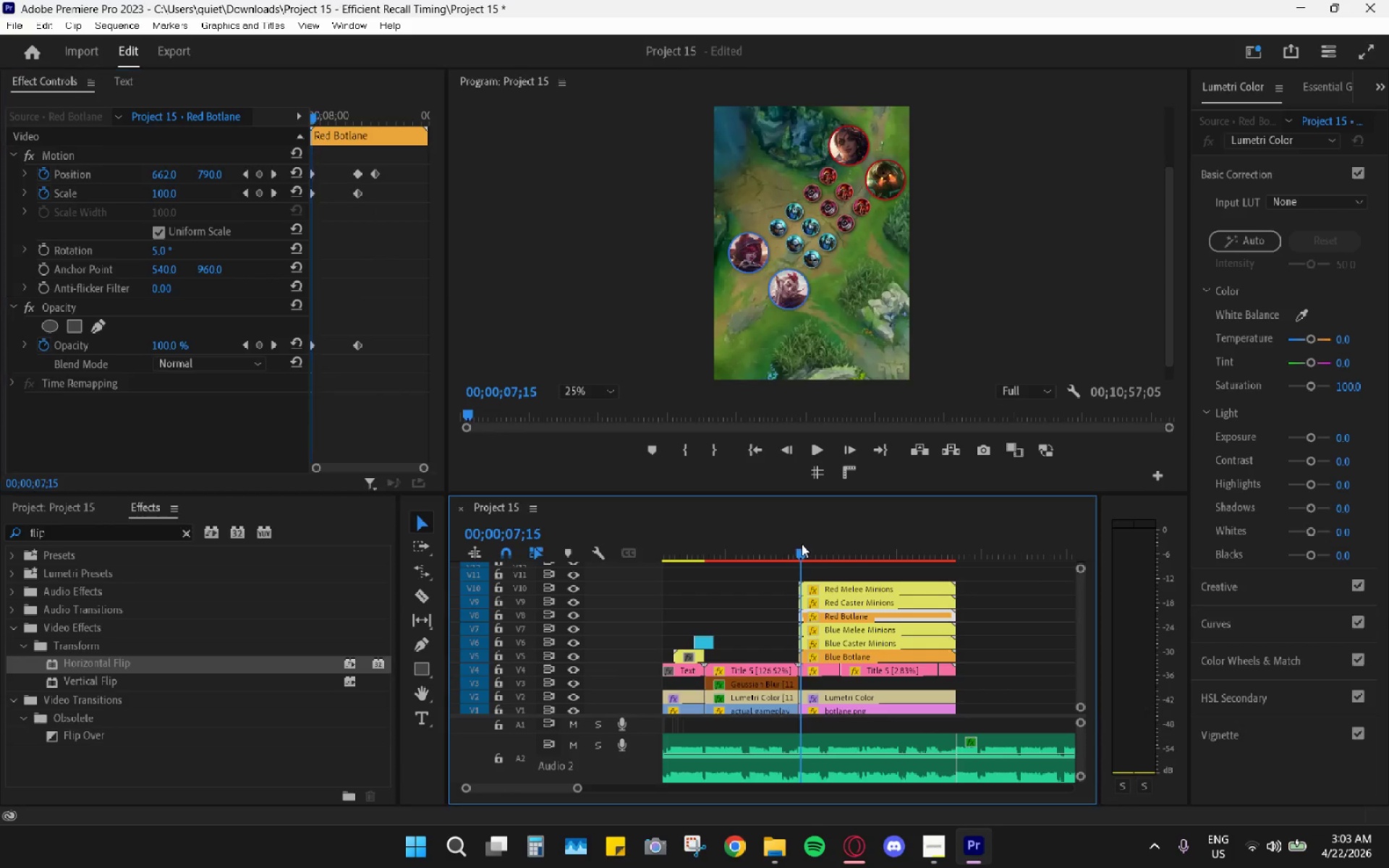 
key(Space)
 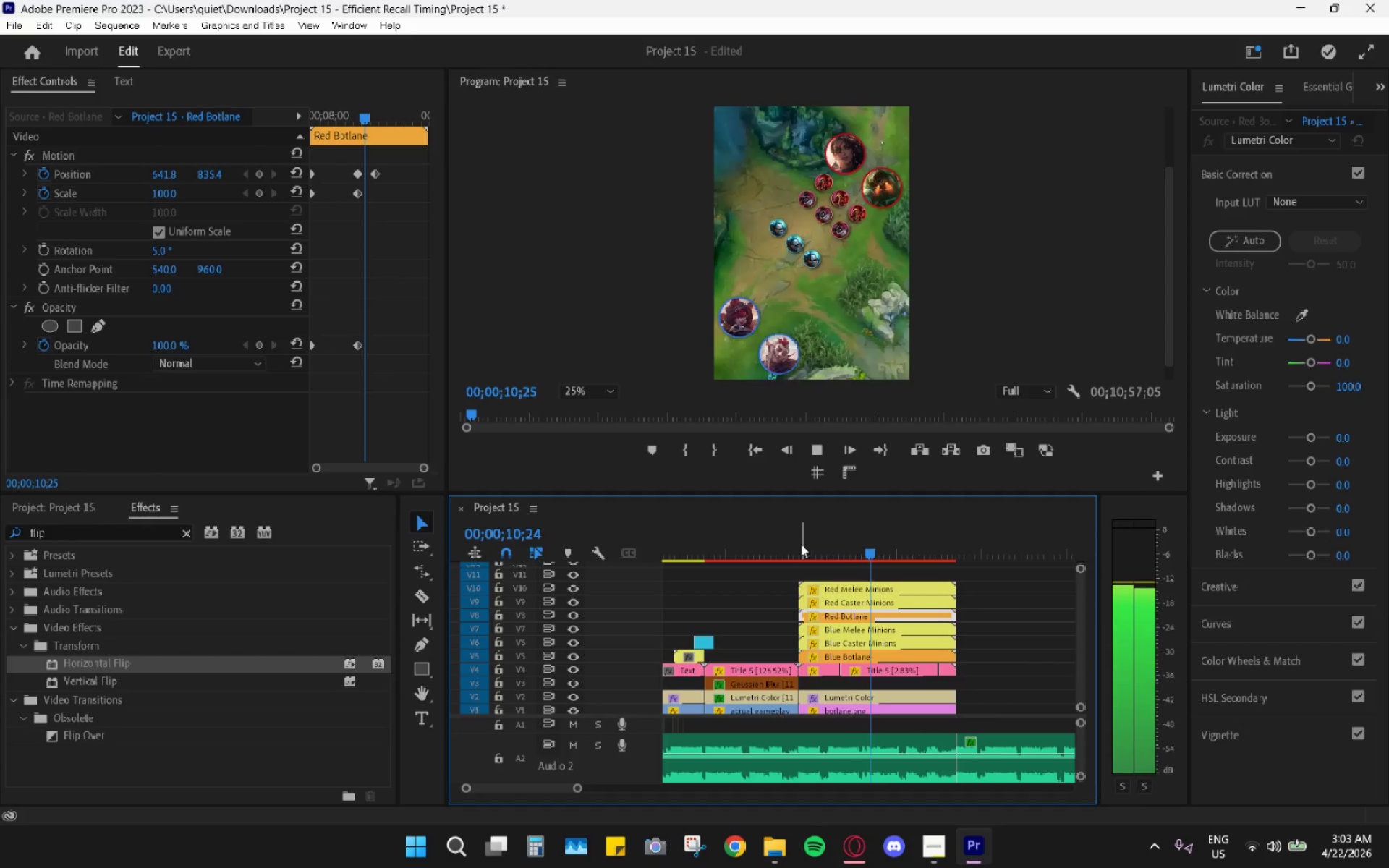 
wait(5.23)
 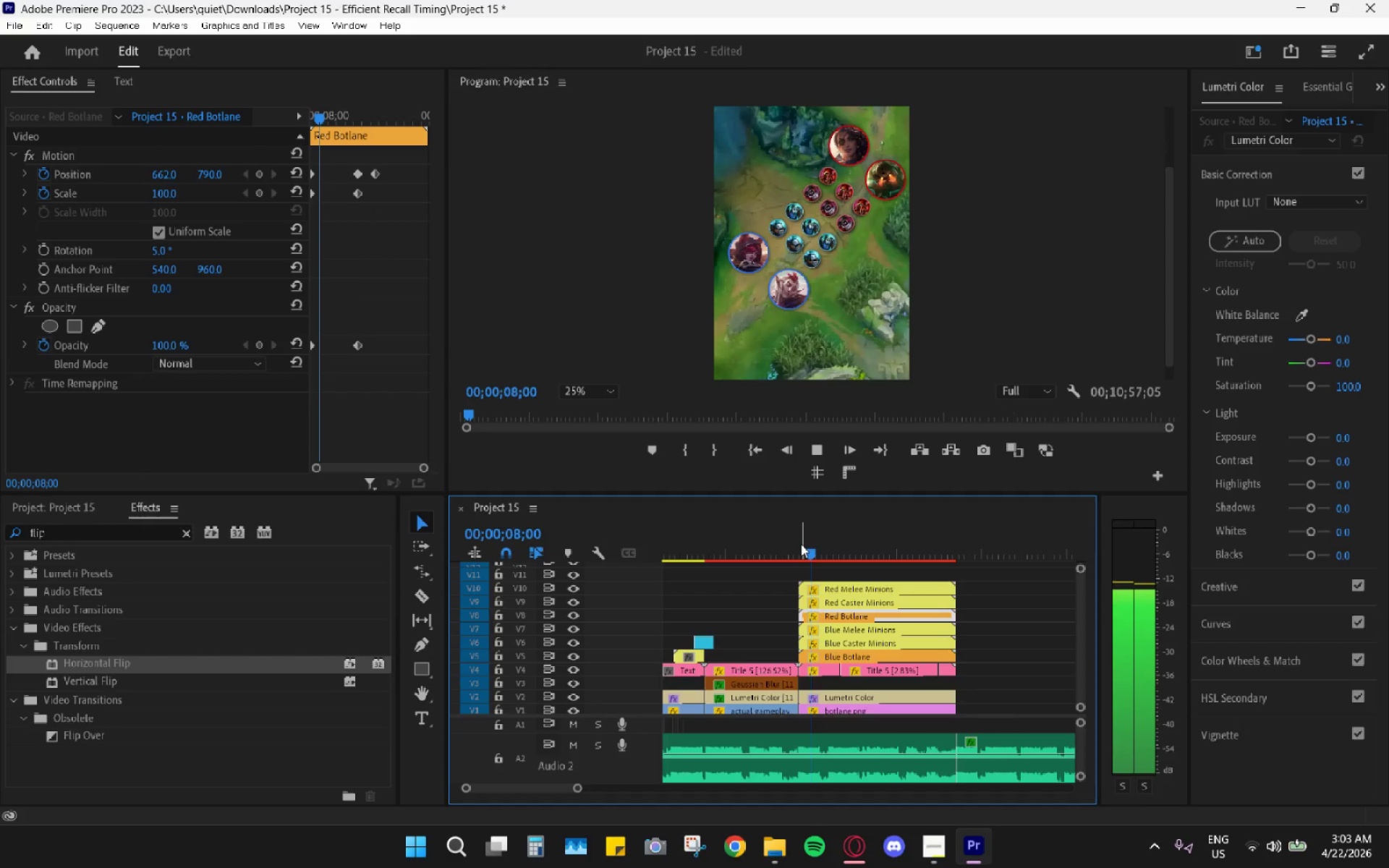 
key(Space)
 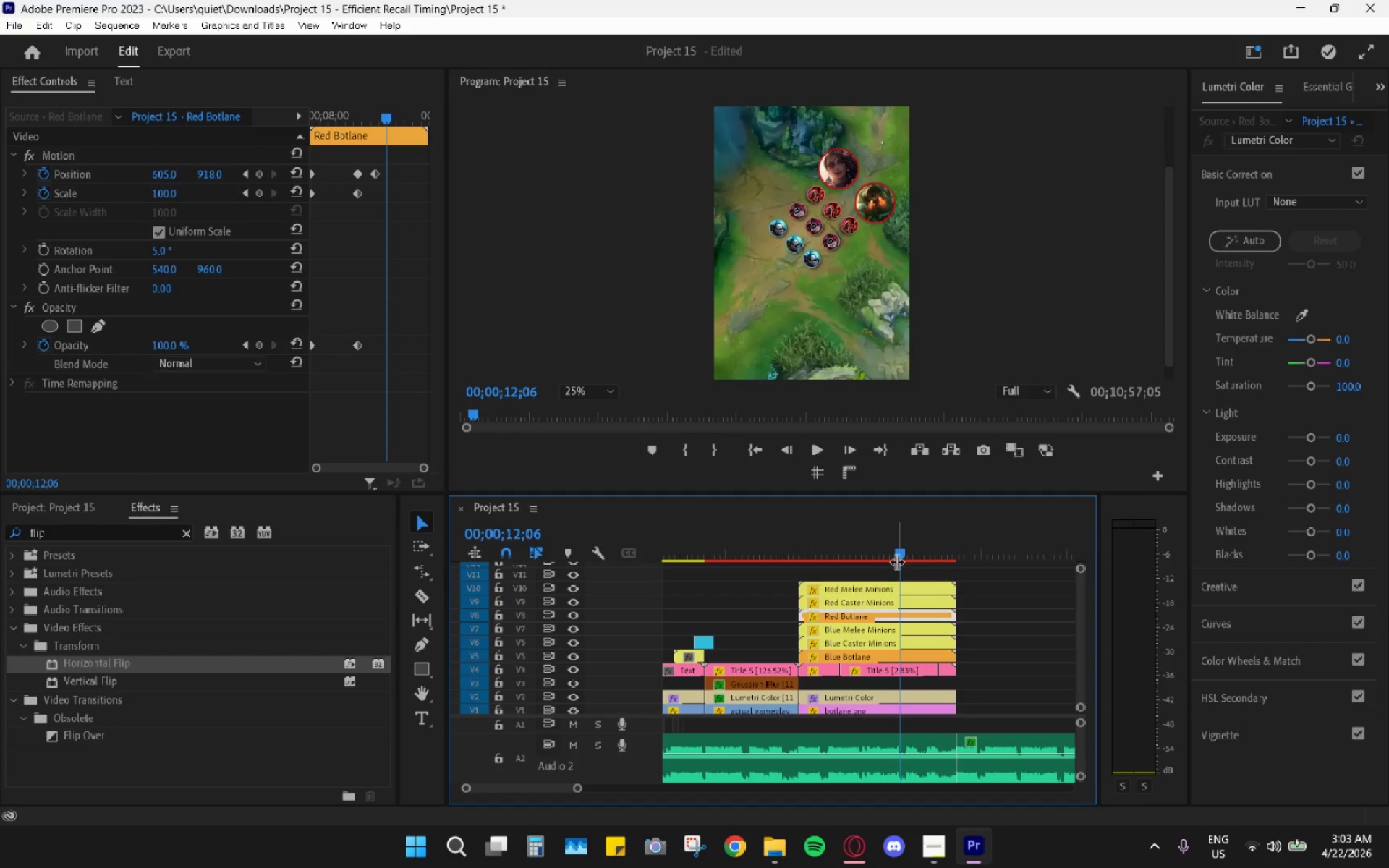 
left_click_drag(start_coordinate=[896, 553], to_coordinate=[875, 546])
 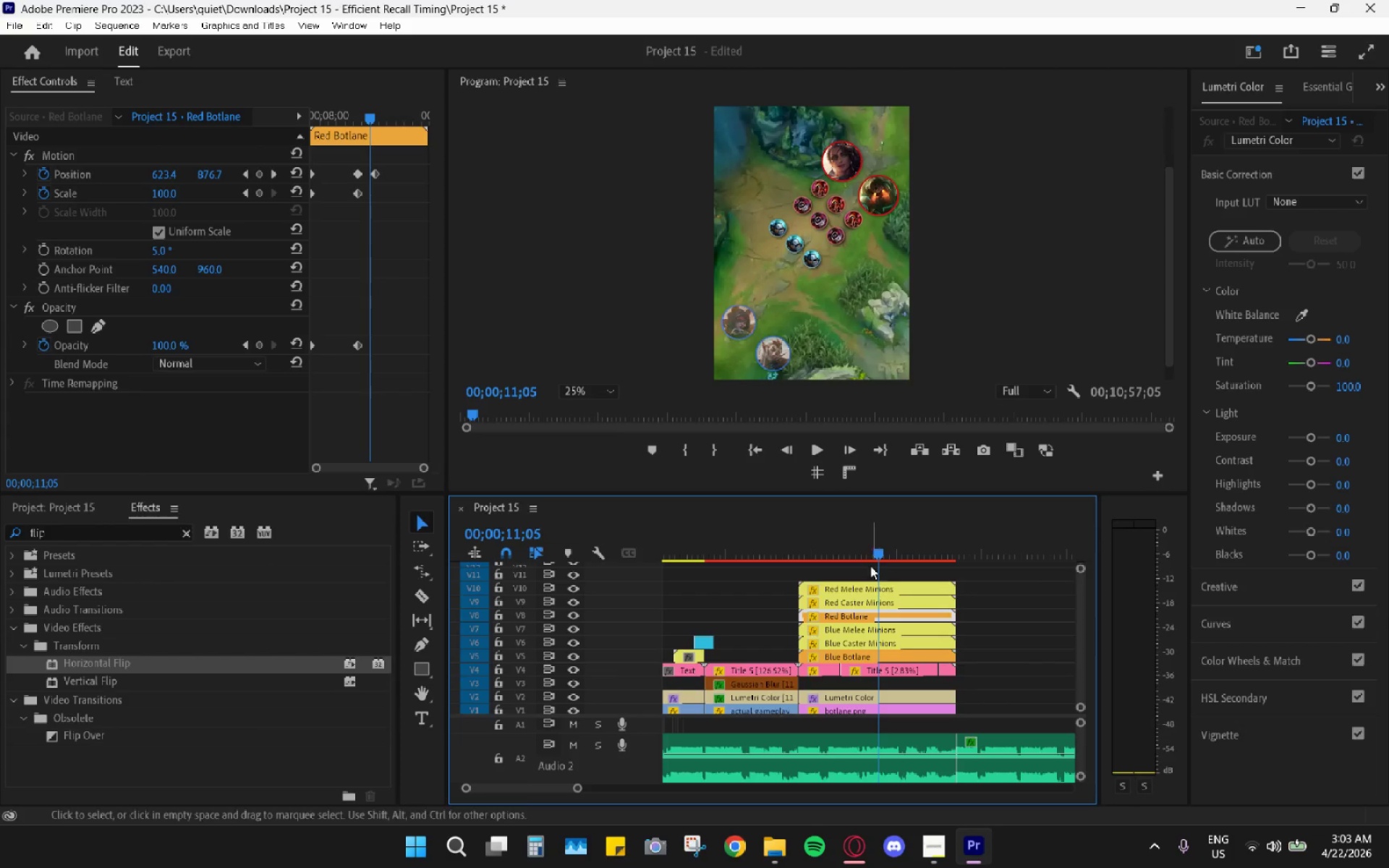 
left_click_drag(start_coordinate=[869, 541], to_coordinate=[860, 540])
 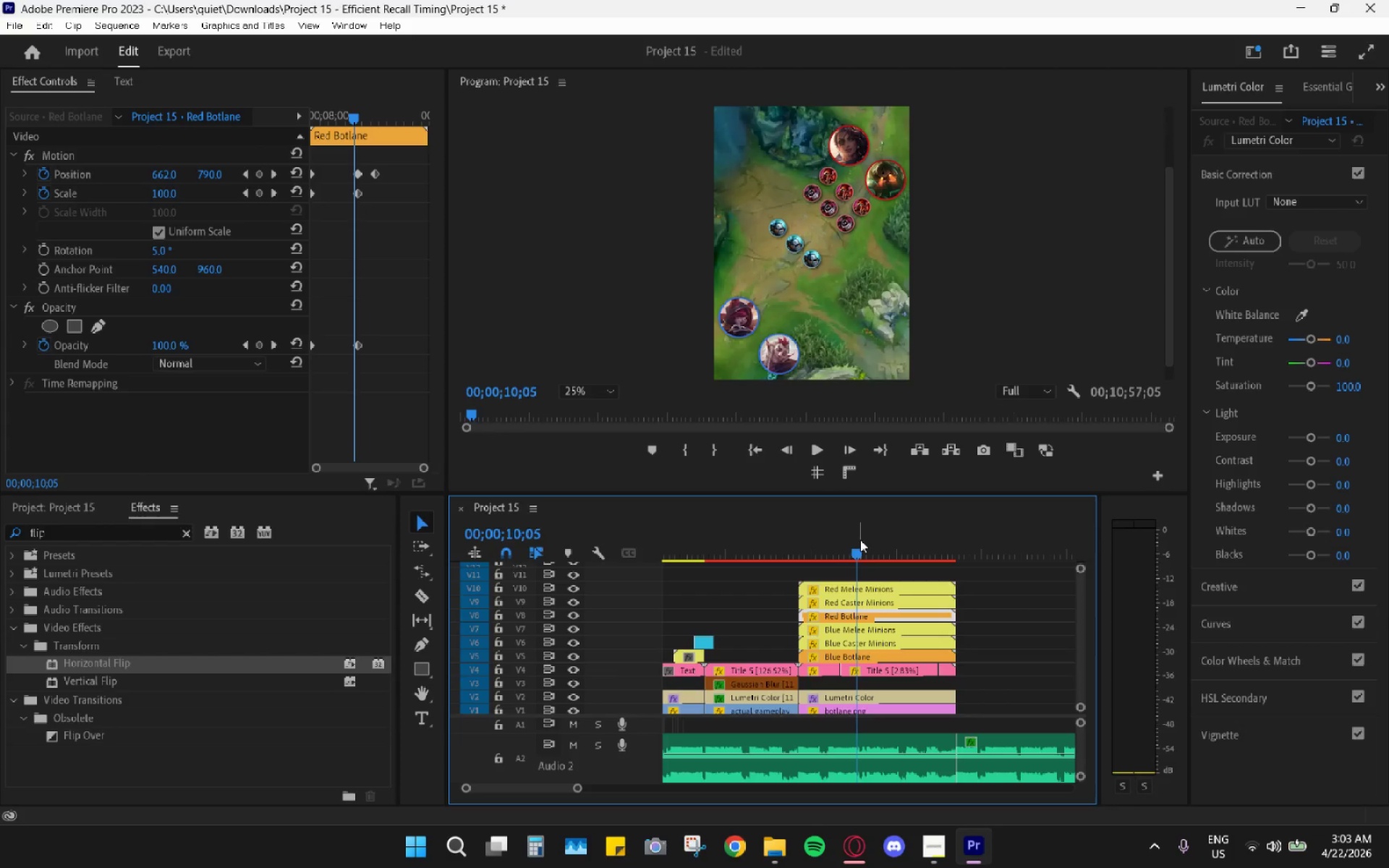 
key(Space)
 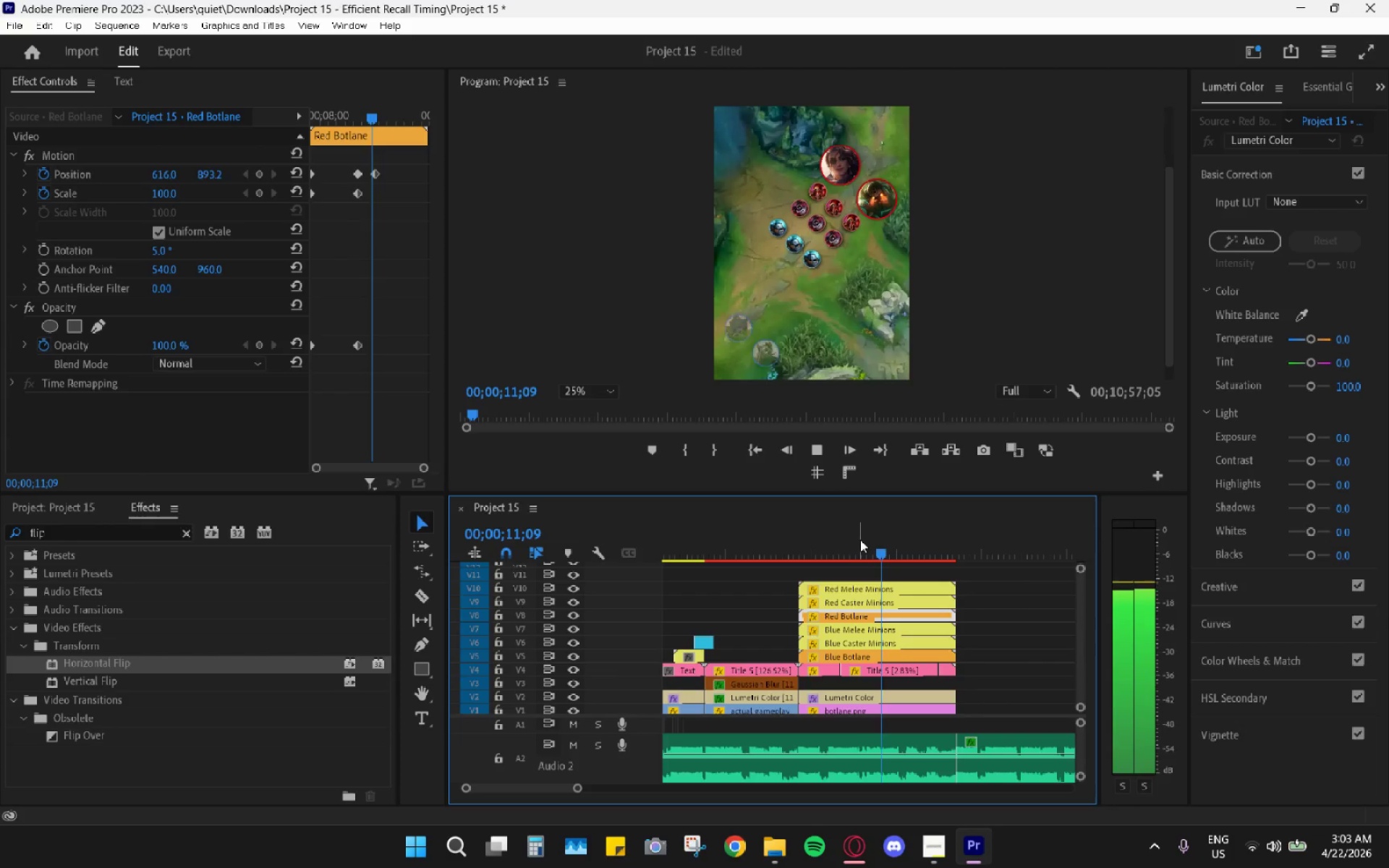 
key(Space)
 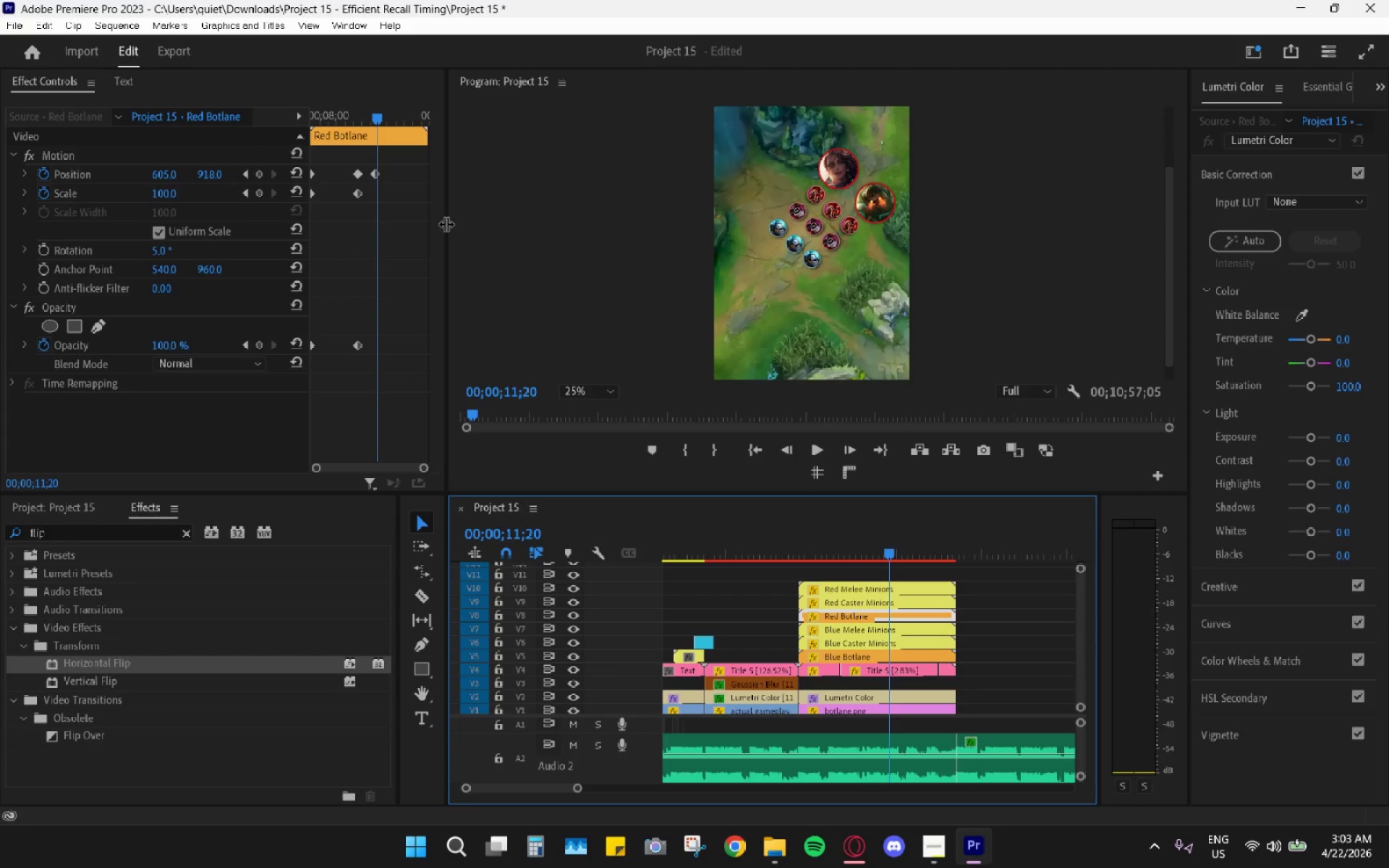 
left_click_drag(start_coordinate=[420, 466], to_coordinate=[407, 460])
 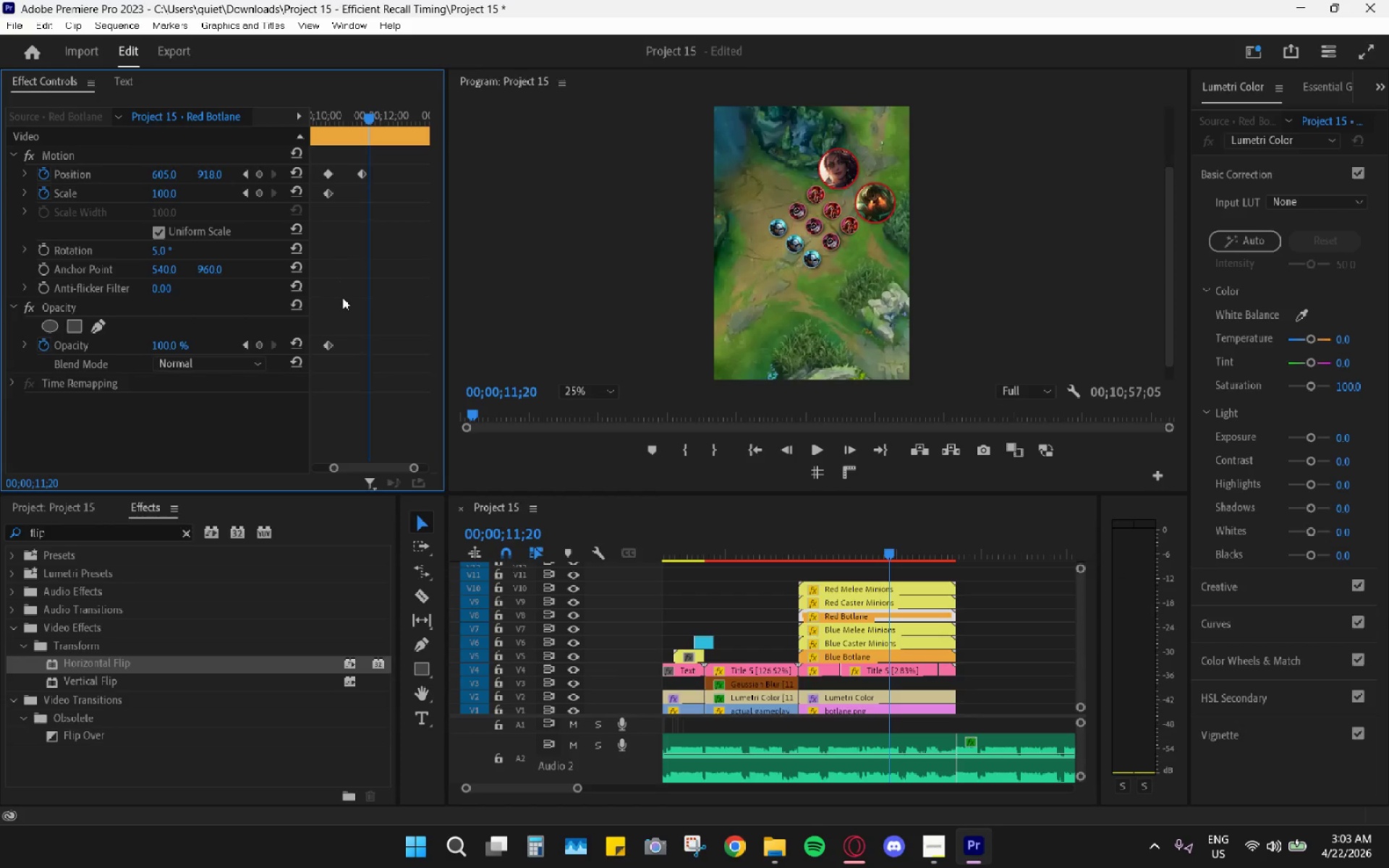 
scroll: coordinate [346, 299], scroll_direction: up, amount: 3.0
 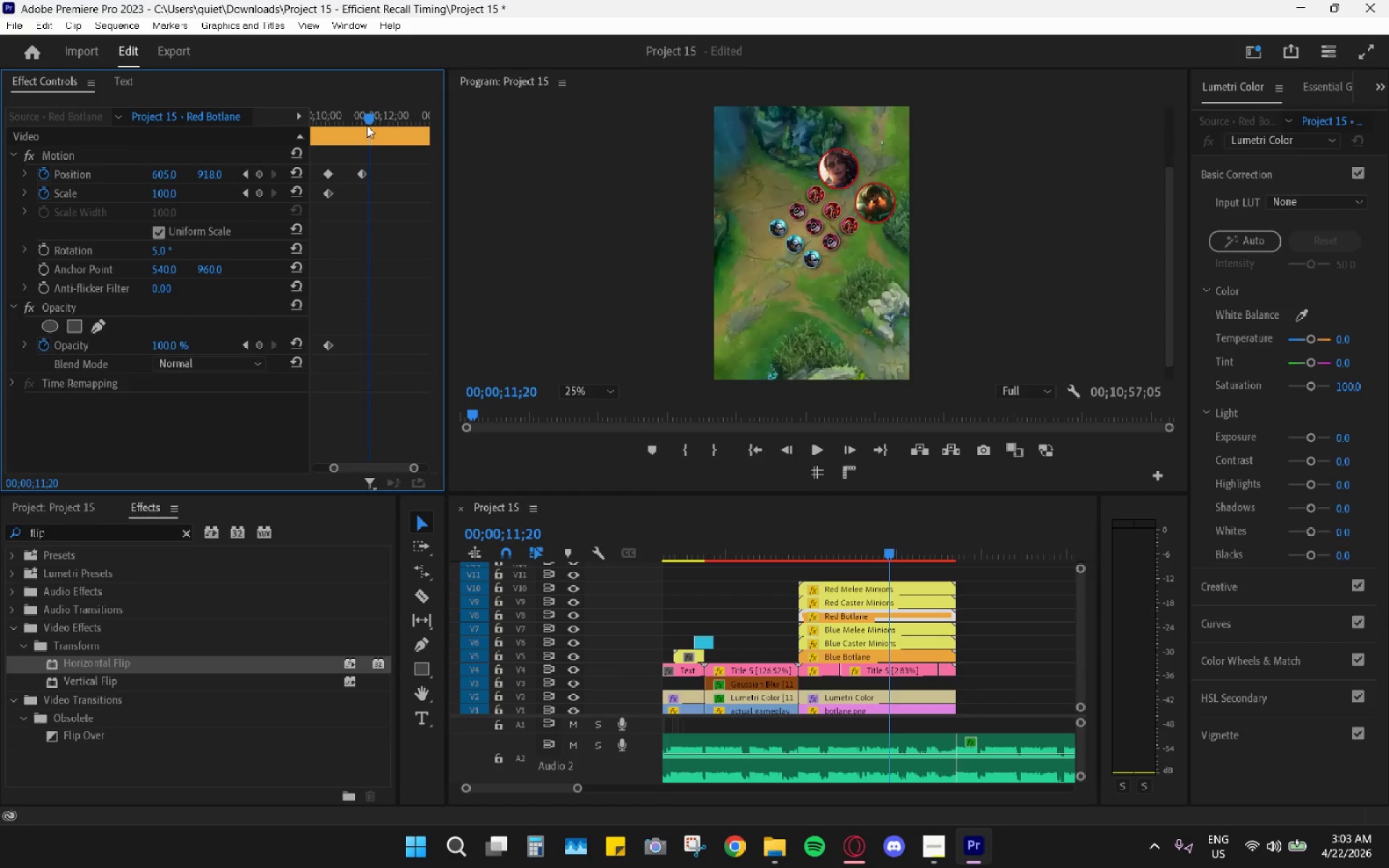 
left_click_drag(start_coordinate=[354, 109], to_coordinate=[323, 105])
 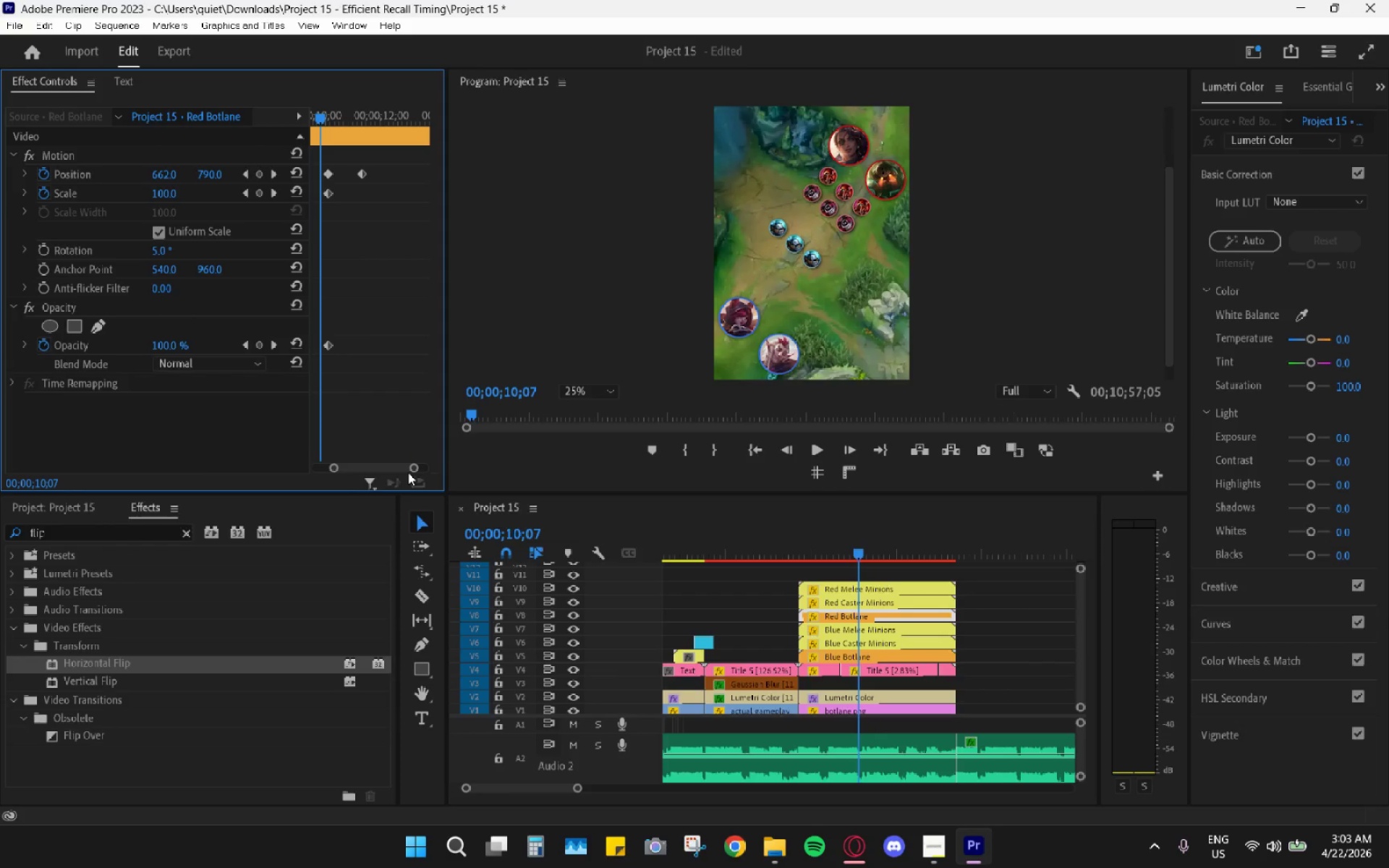 
left_click_drag(start_coordinate=[412, 466], to_coordinate=[404, 464])
 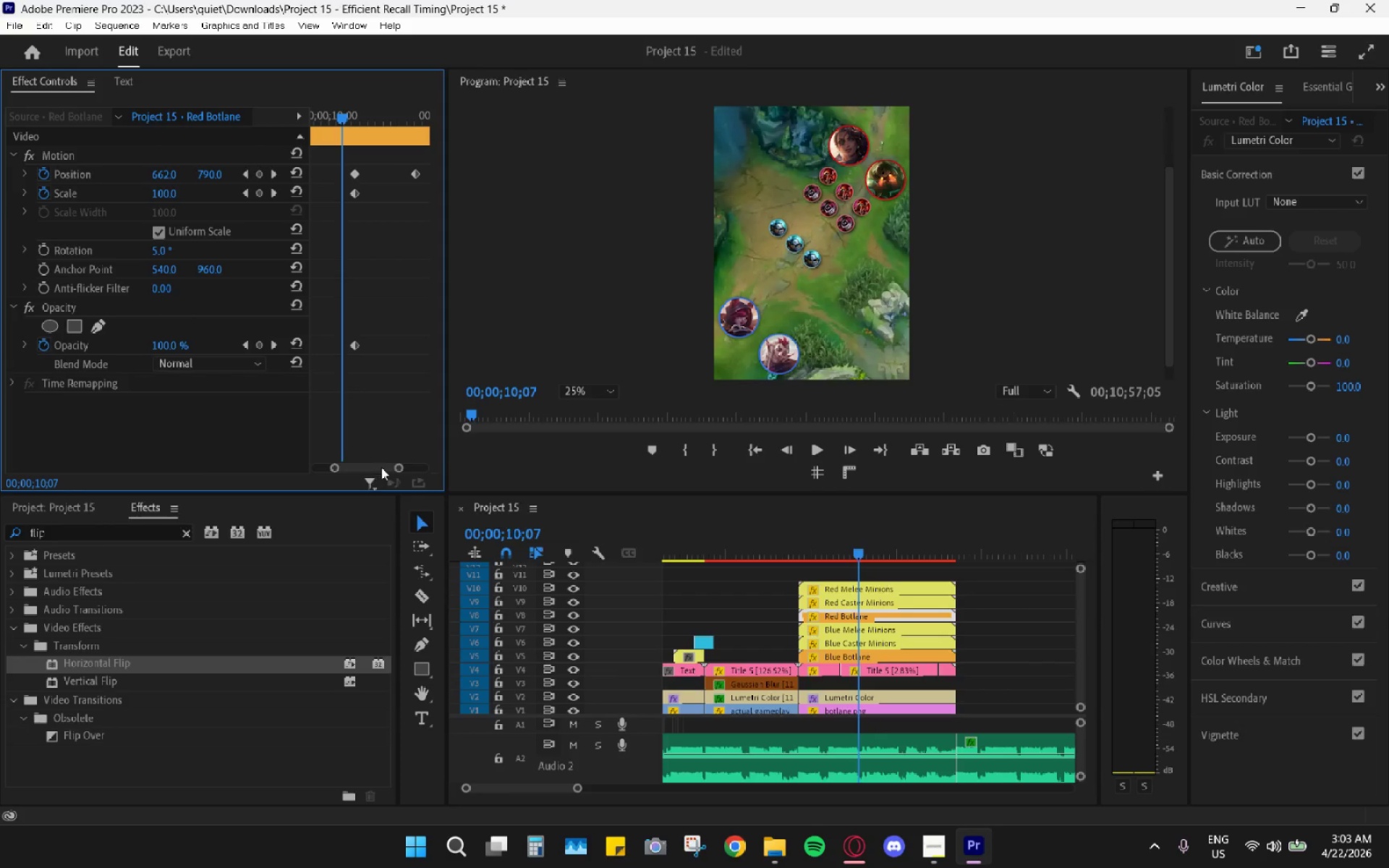 
left_click_drag(start_coordinate=[394, 469], to_coordinate=[415, 472])
 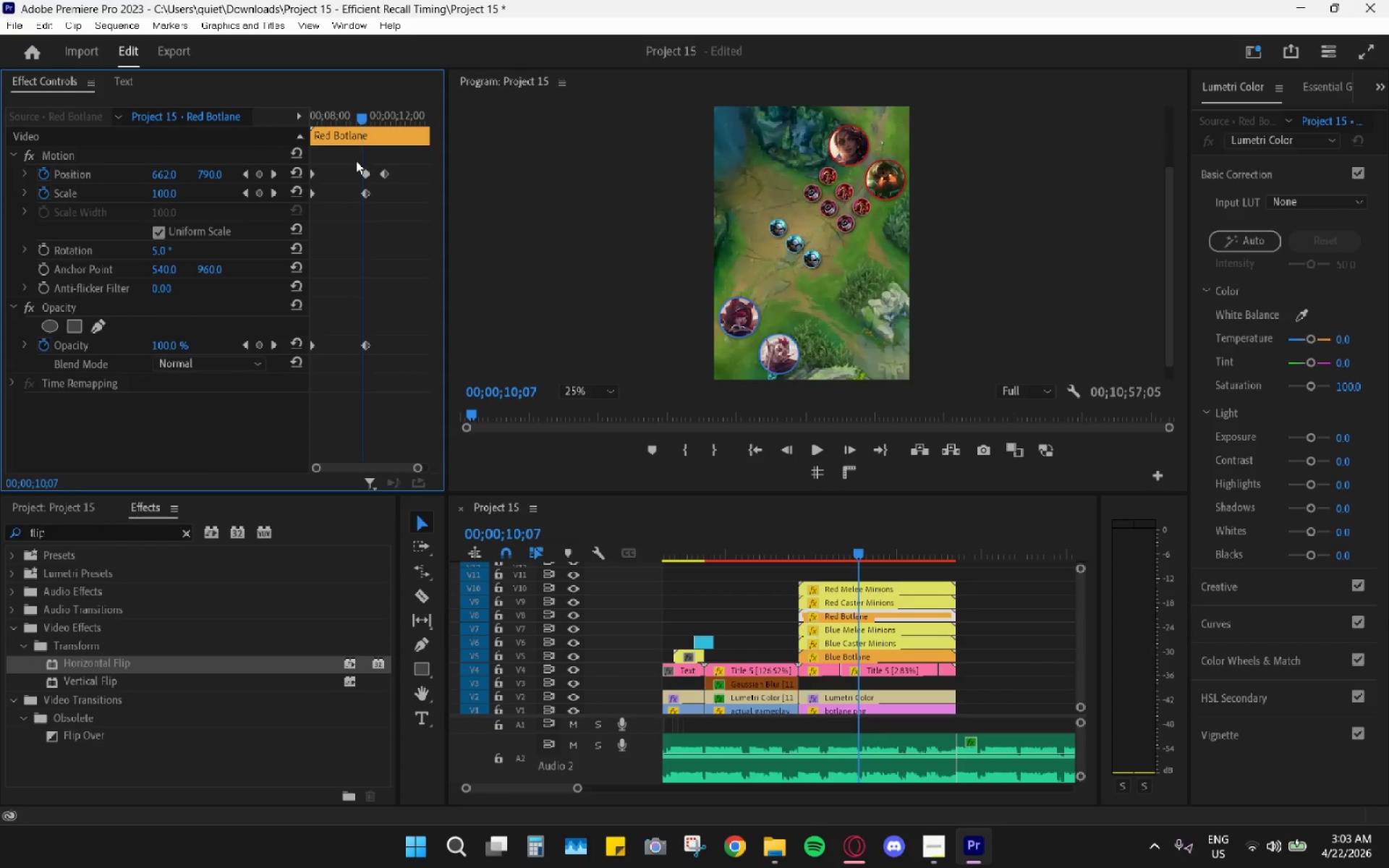 
left_click_drag(start_coordinate=[350, 161], to_coordinate=[372, 381])
 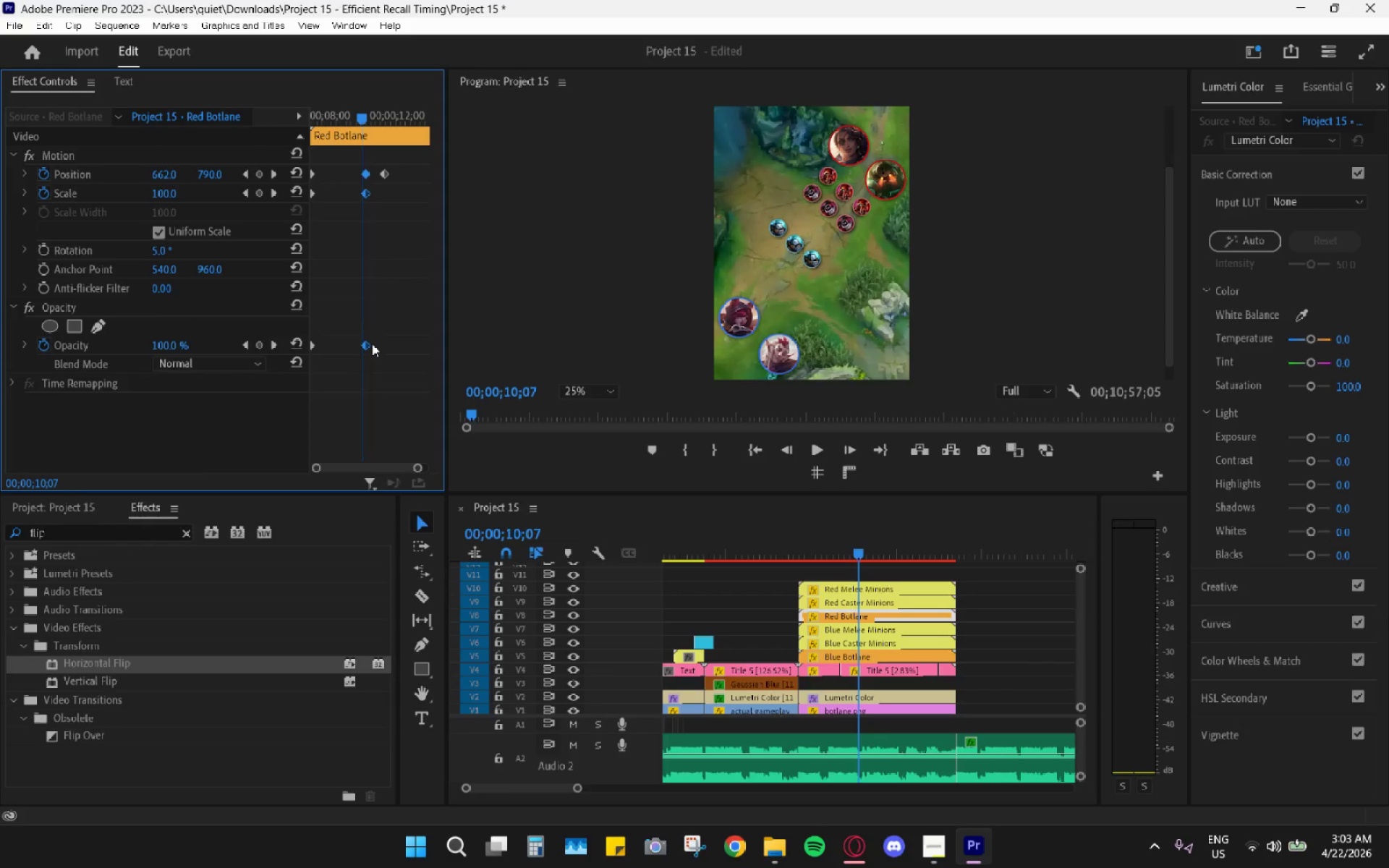 
left_click_drag(start_coordinate=[367, 344], to_coordinate=[353, 345])
 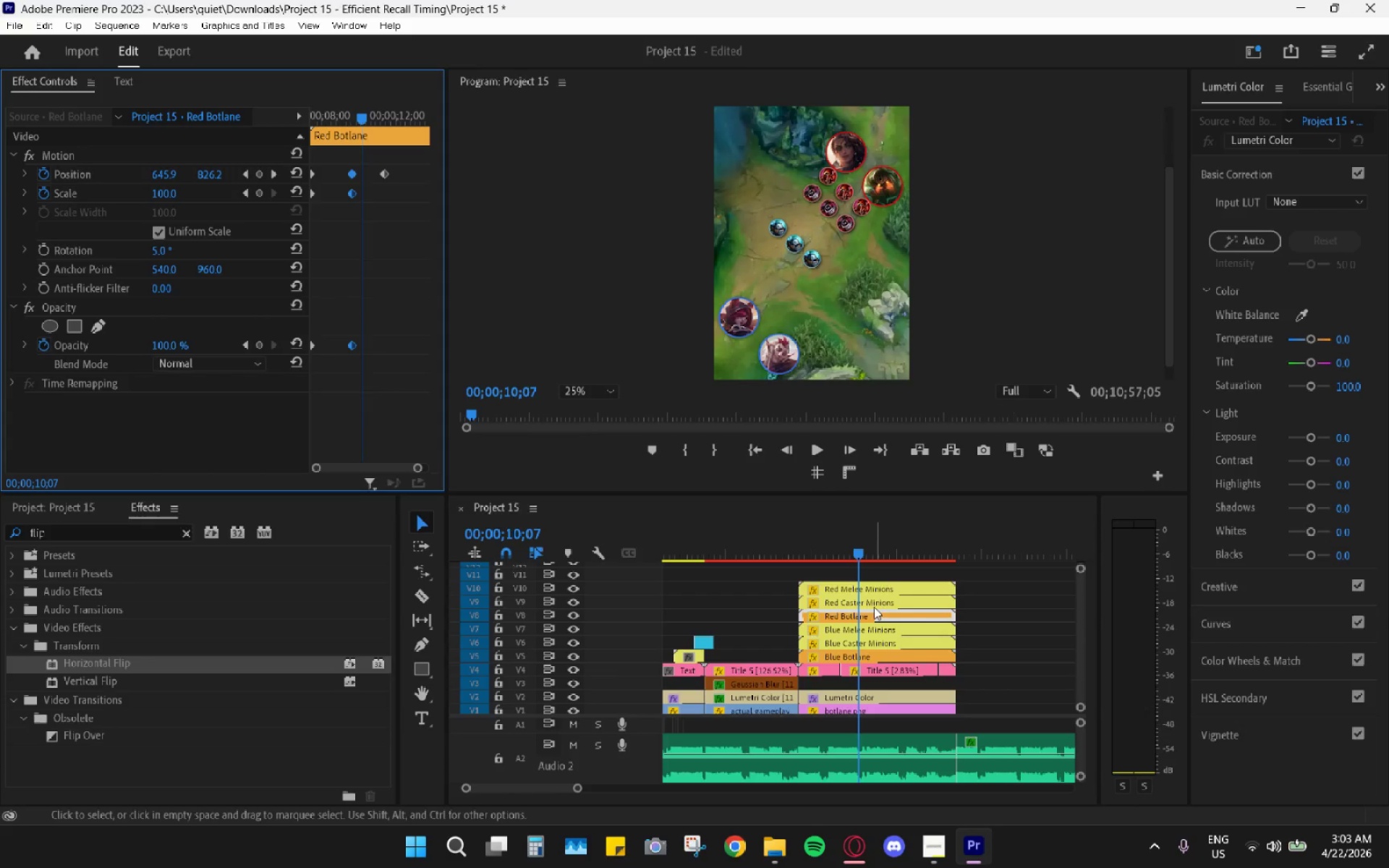 
left_click([873, 607])
 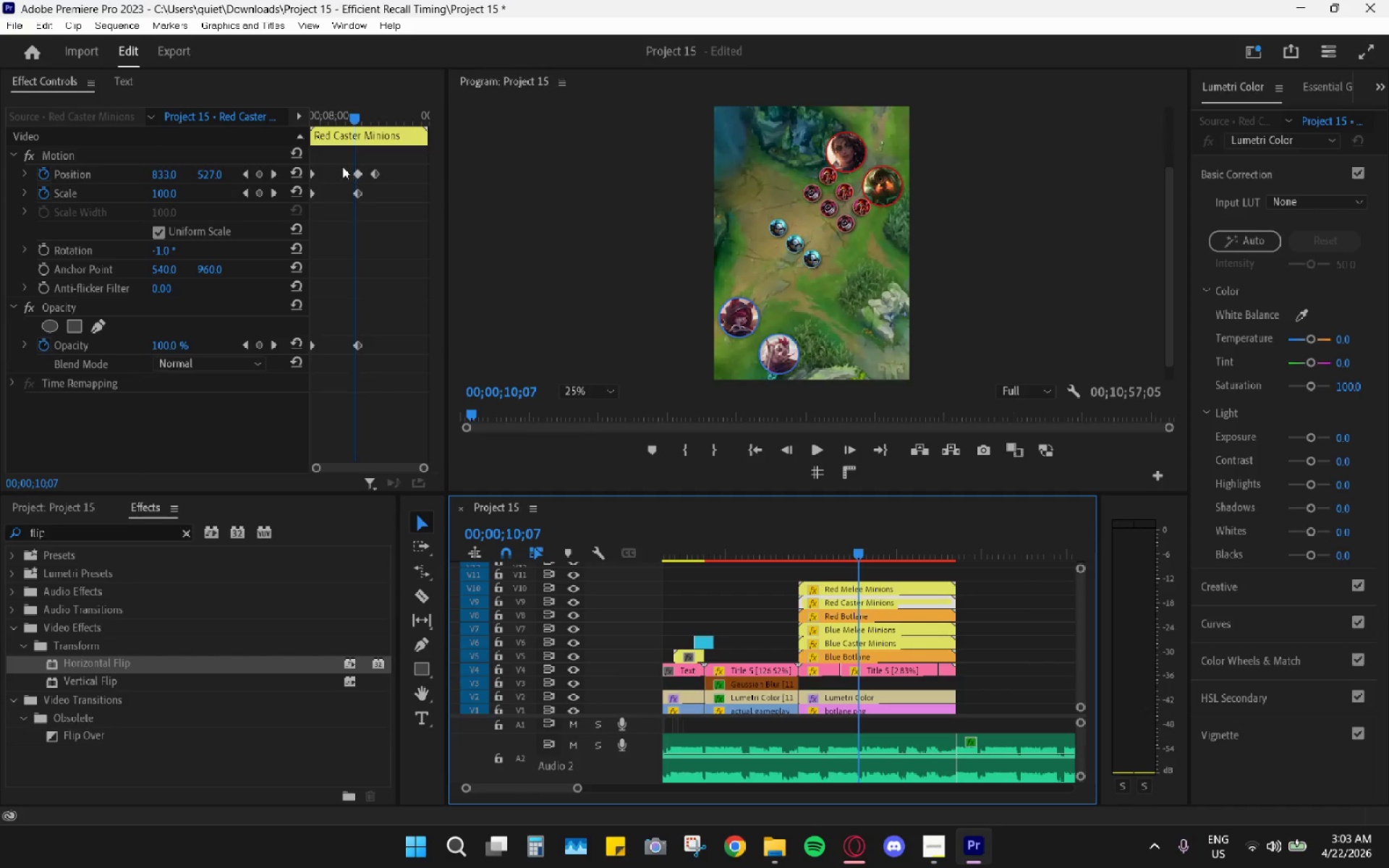 
left_click_drag(start_coordinate=[339, 164], to_coordinate=[356, 365])
 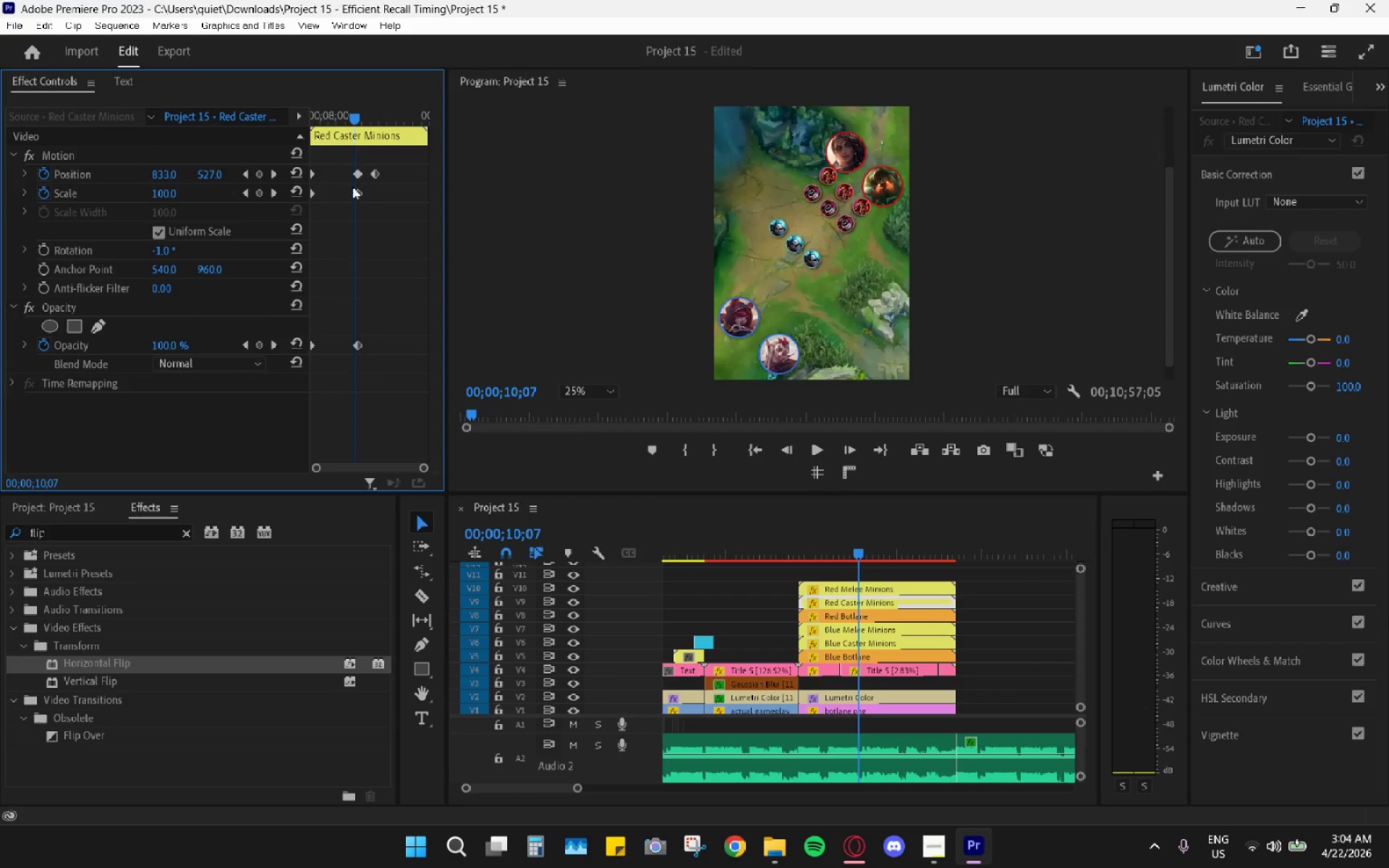 
left_click_drag(start_coordinate=[344, 163], to_coordinate=[364, 358])
 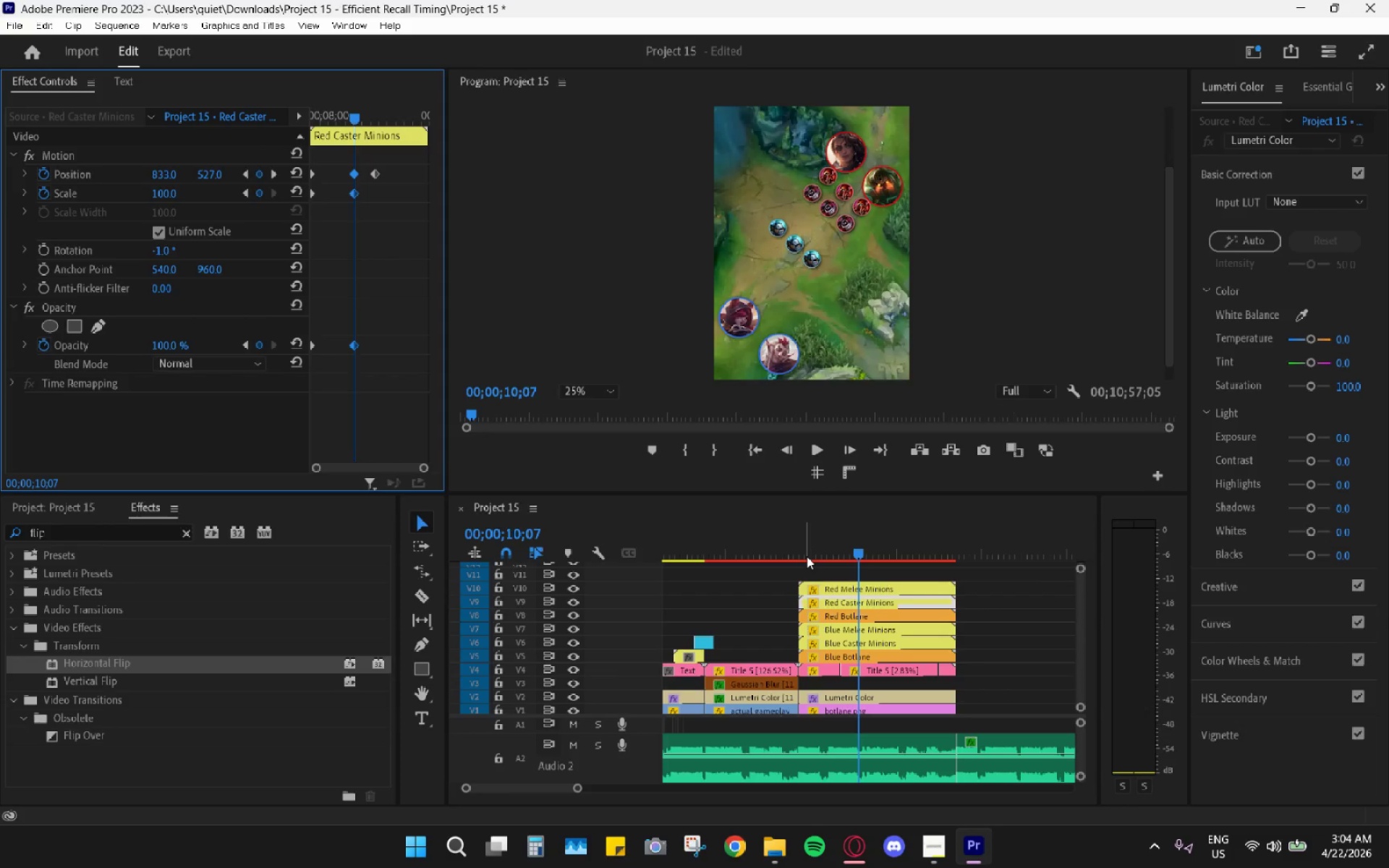 
left_click([862, 584])
 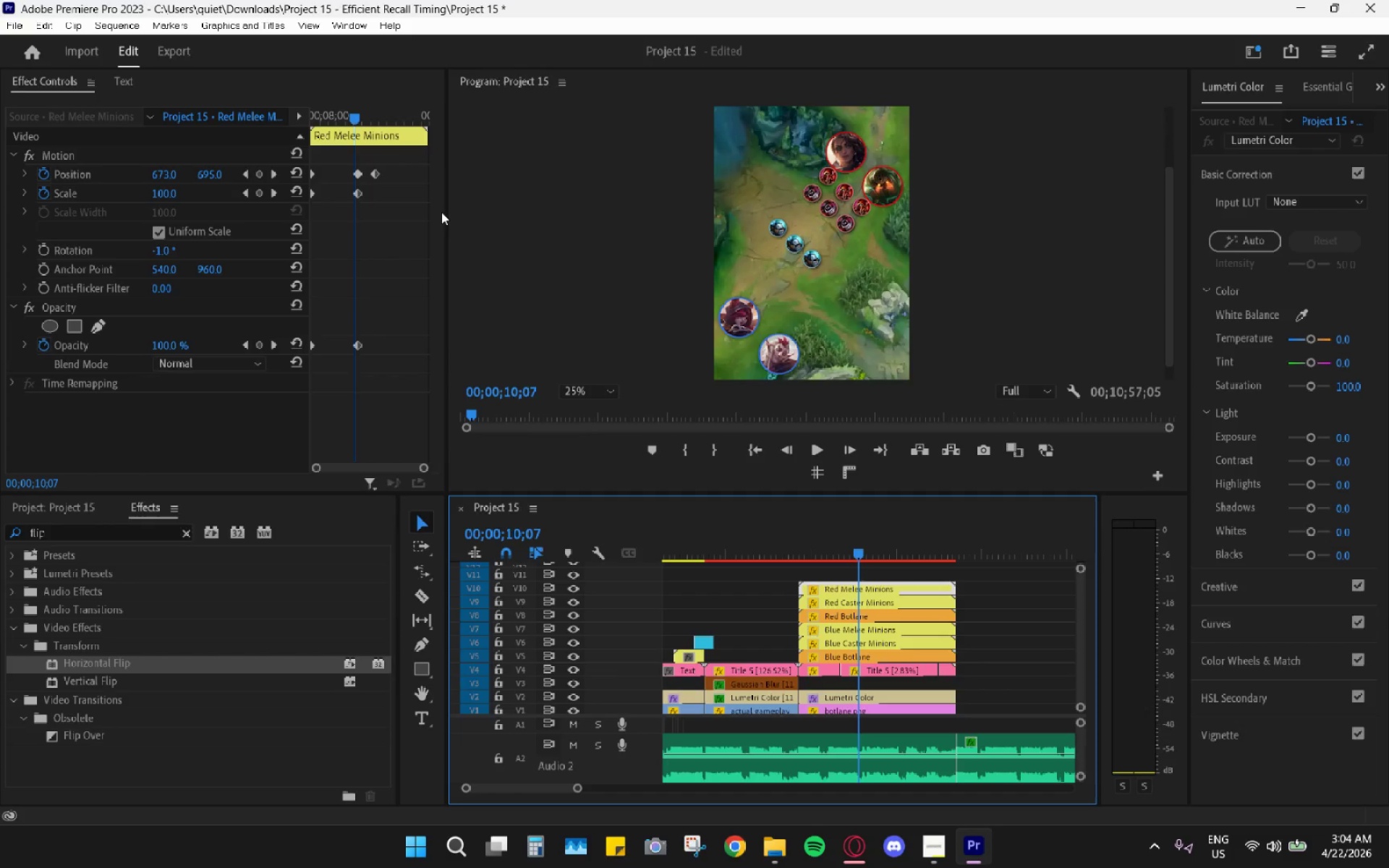 
left_click_drag(start_coordinate=[346, 159], to_coordinate=[365, 354])
 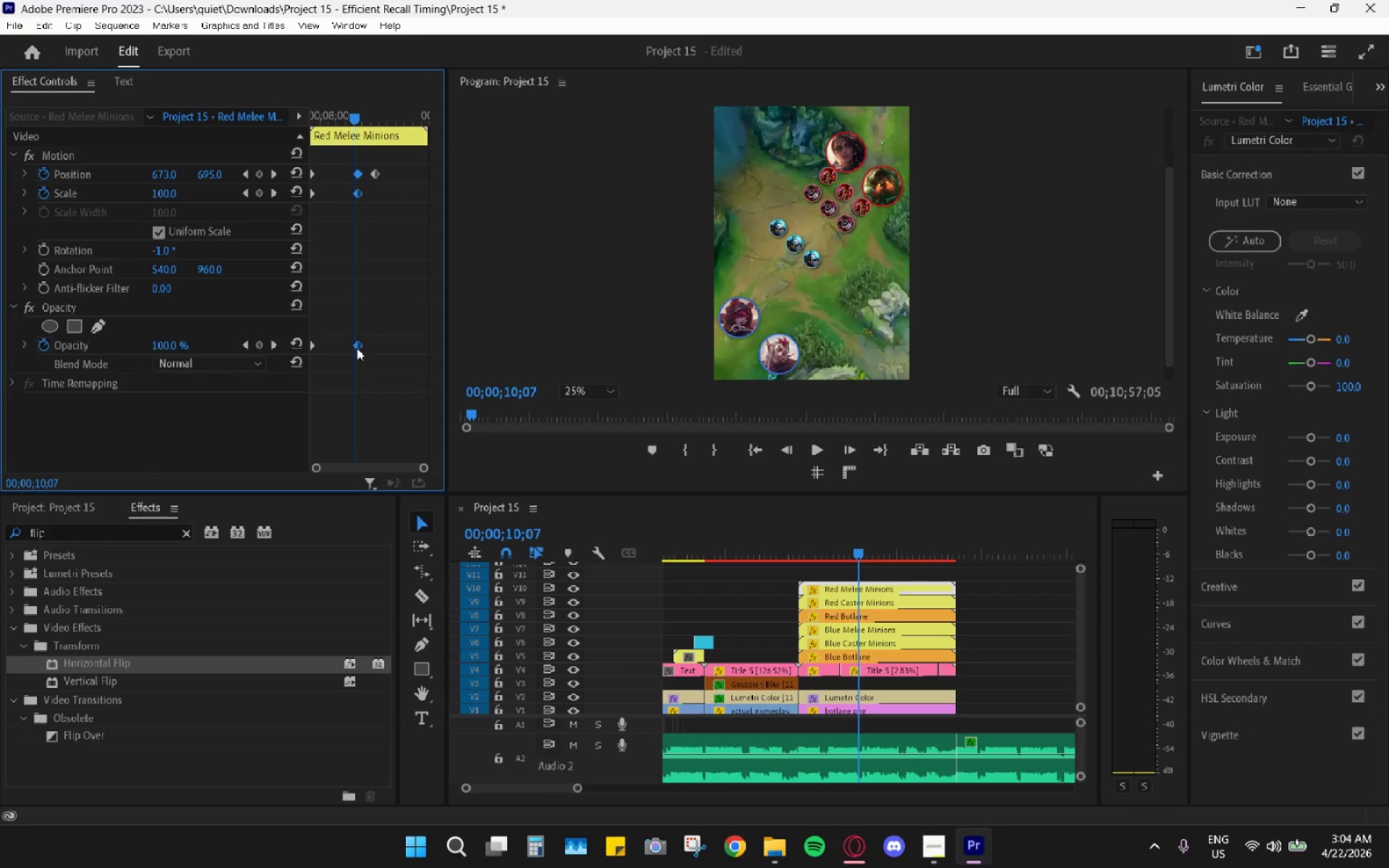 
left_click_drag(start_coordinate=[356, 348], to_coordinate=[351, 347])
 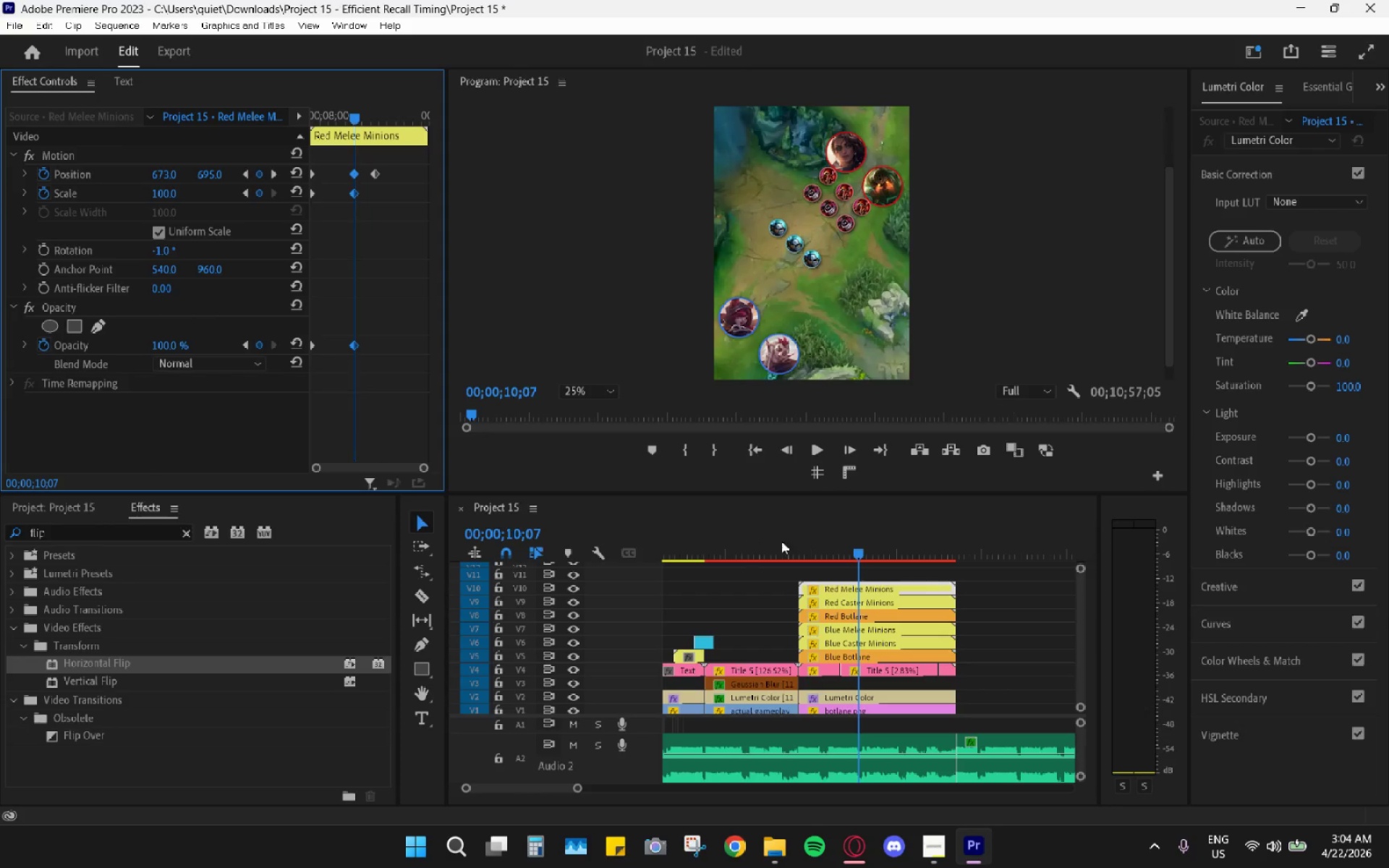 
left_click_drag(start_coordinate=[801, 547], to_coordinate=[794, 548])
 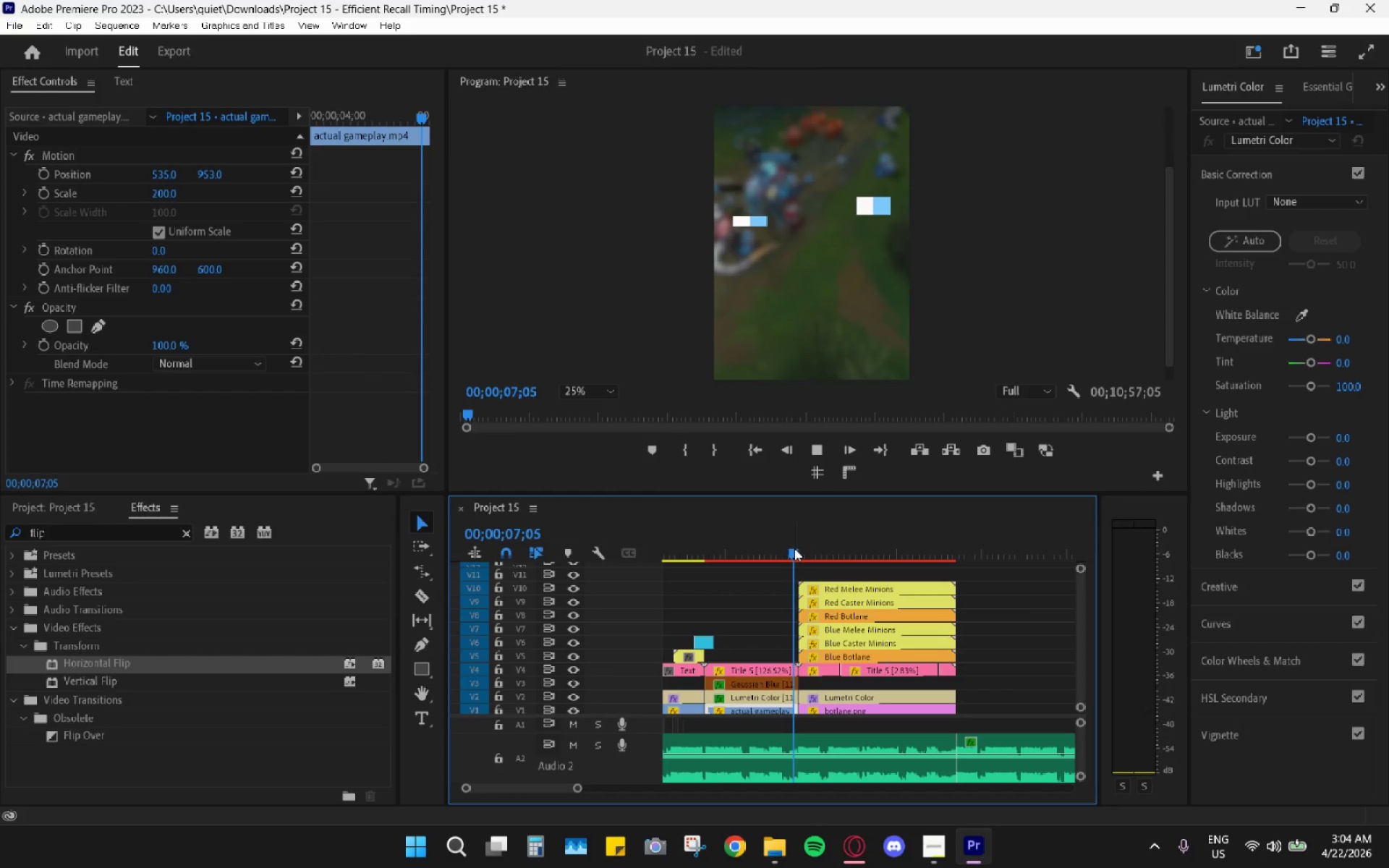 
key(Space)
 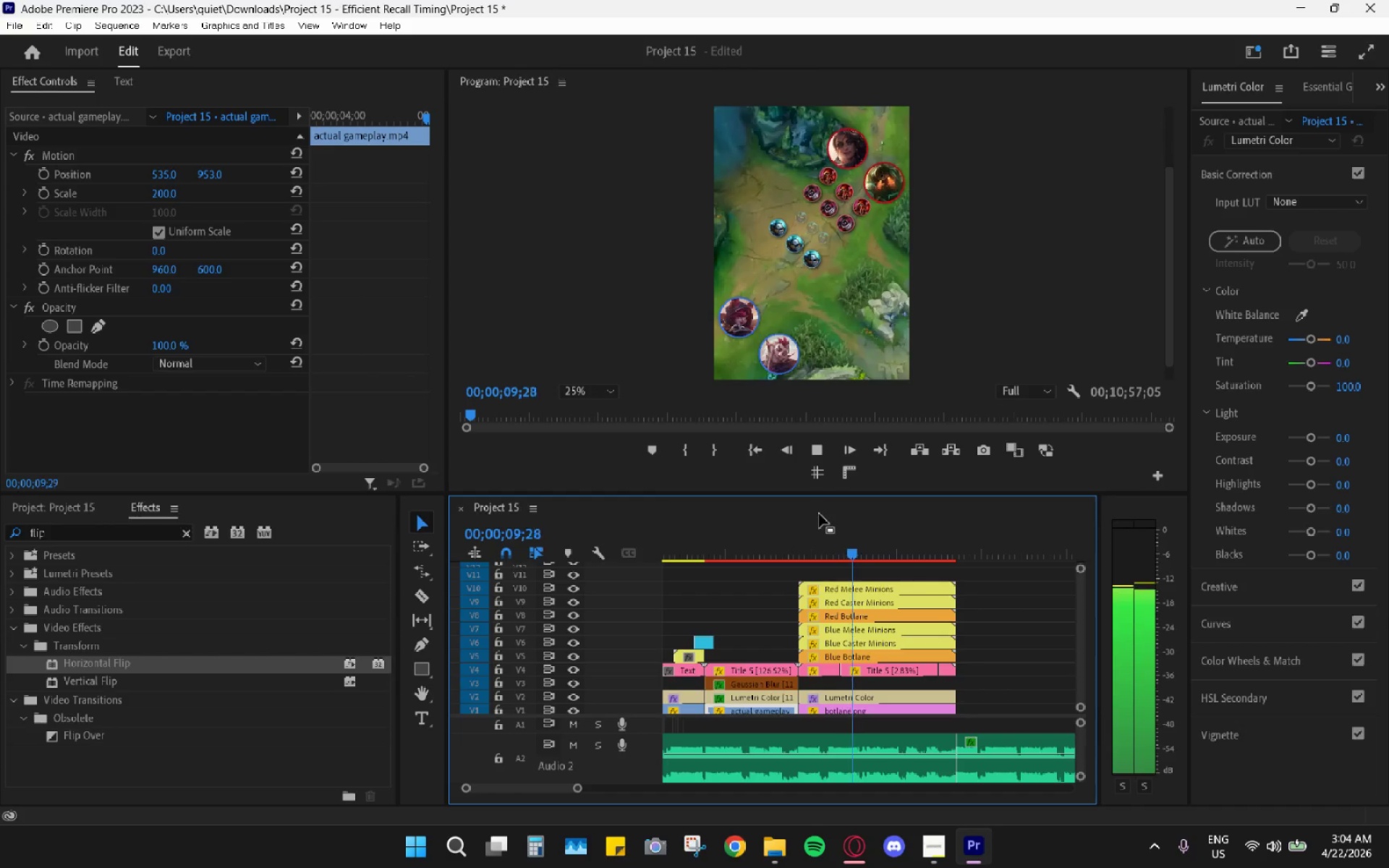 
key(Space)
 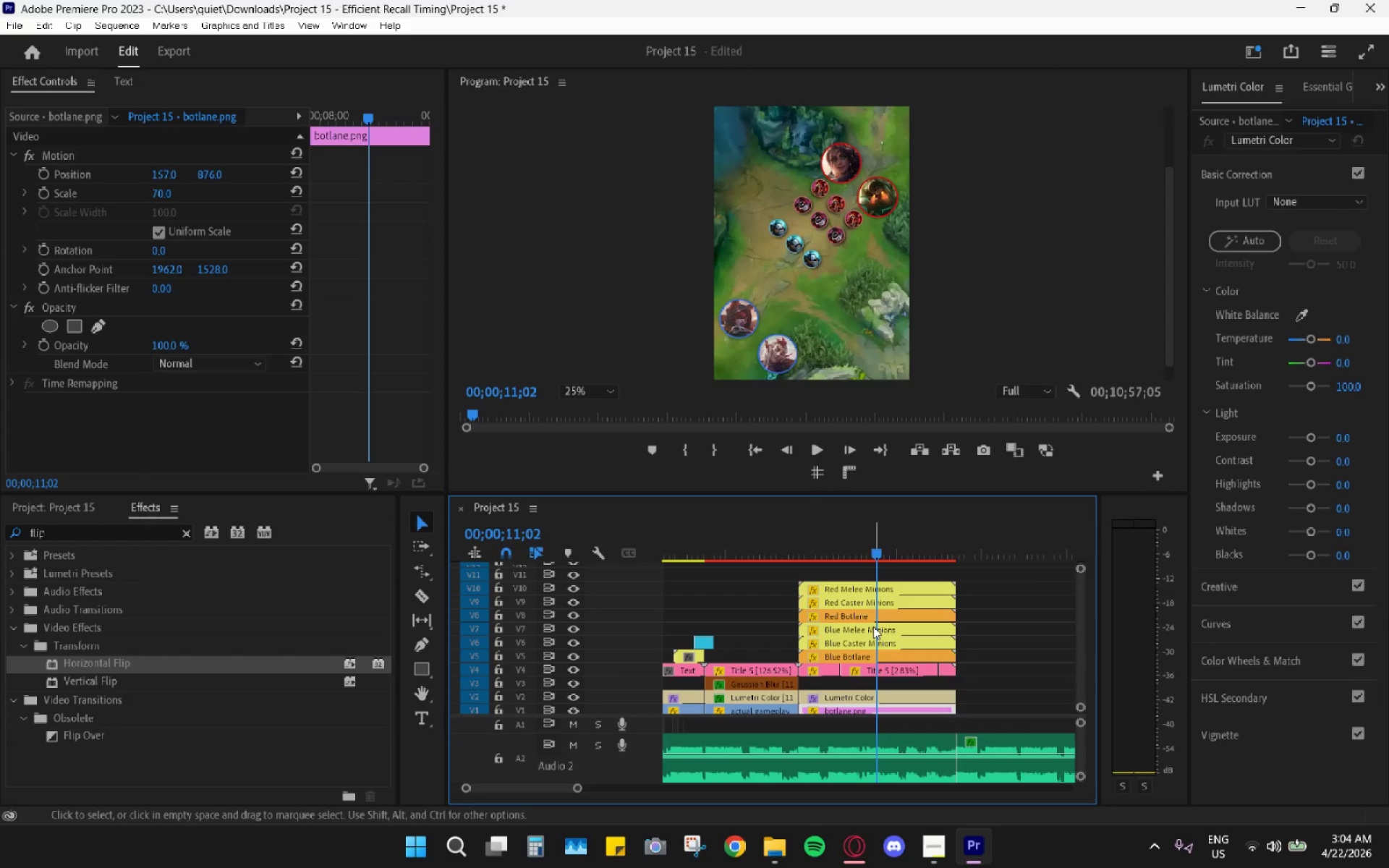 
left_click([872, 610])
 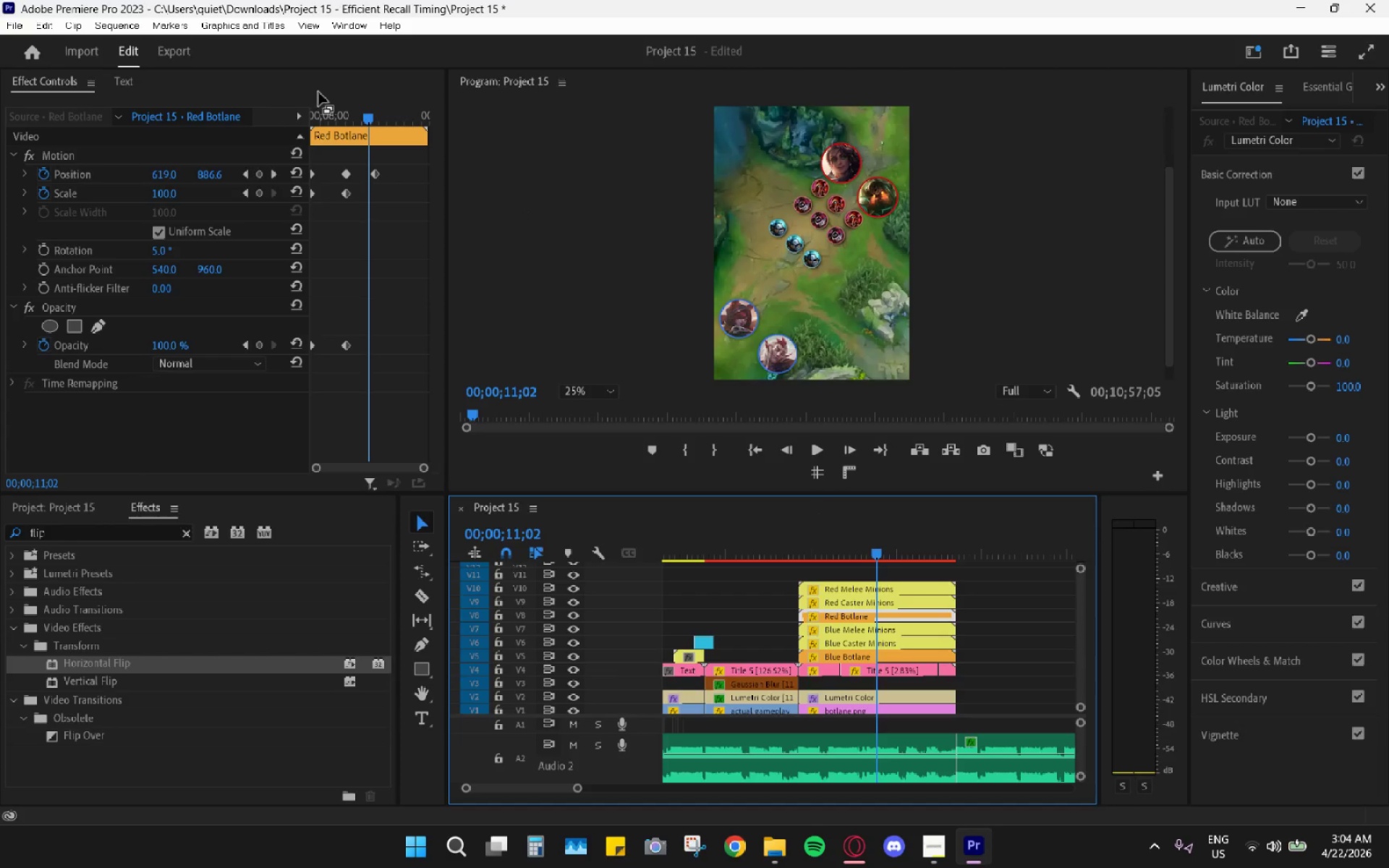 
left_click_drag(start_coordinate=[367, 116], to_coordinate=[344, 117])
 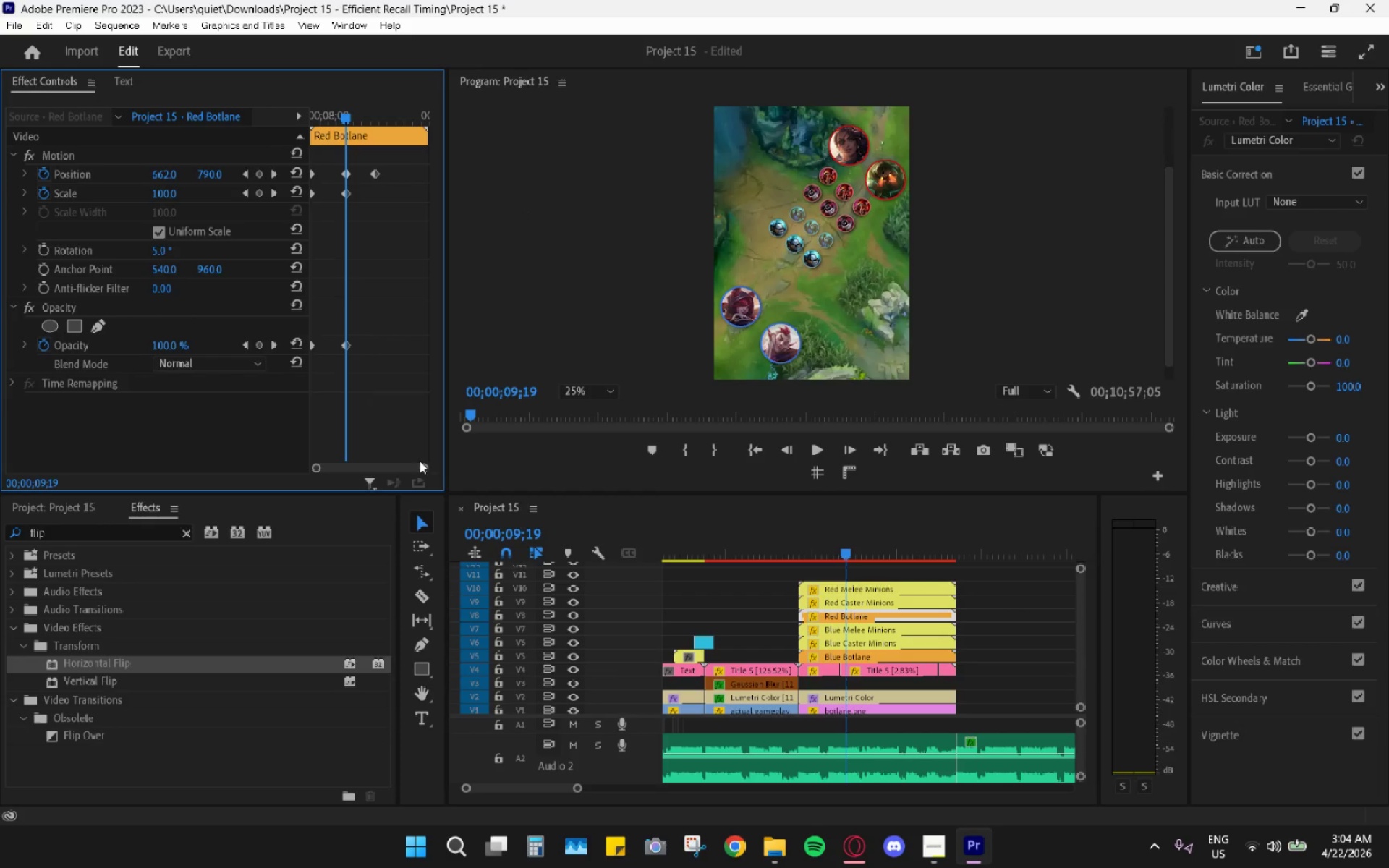 
left_click_drag(start_coordinate=[422, 463], to_coordinate=[408, 465])
 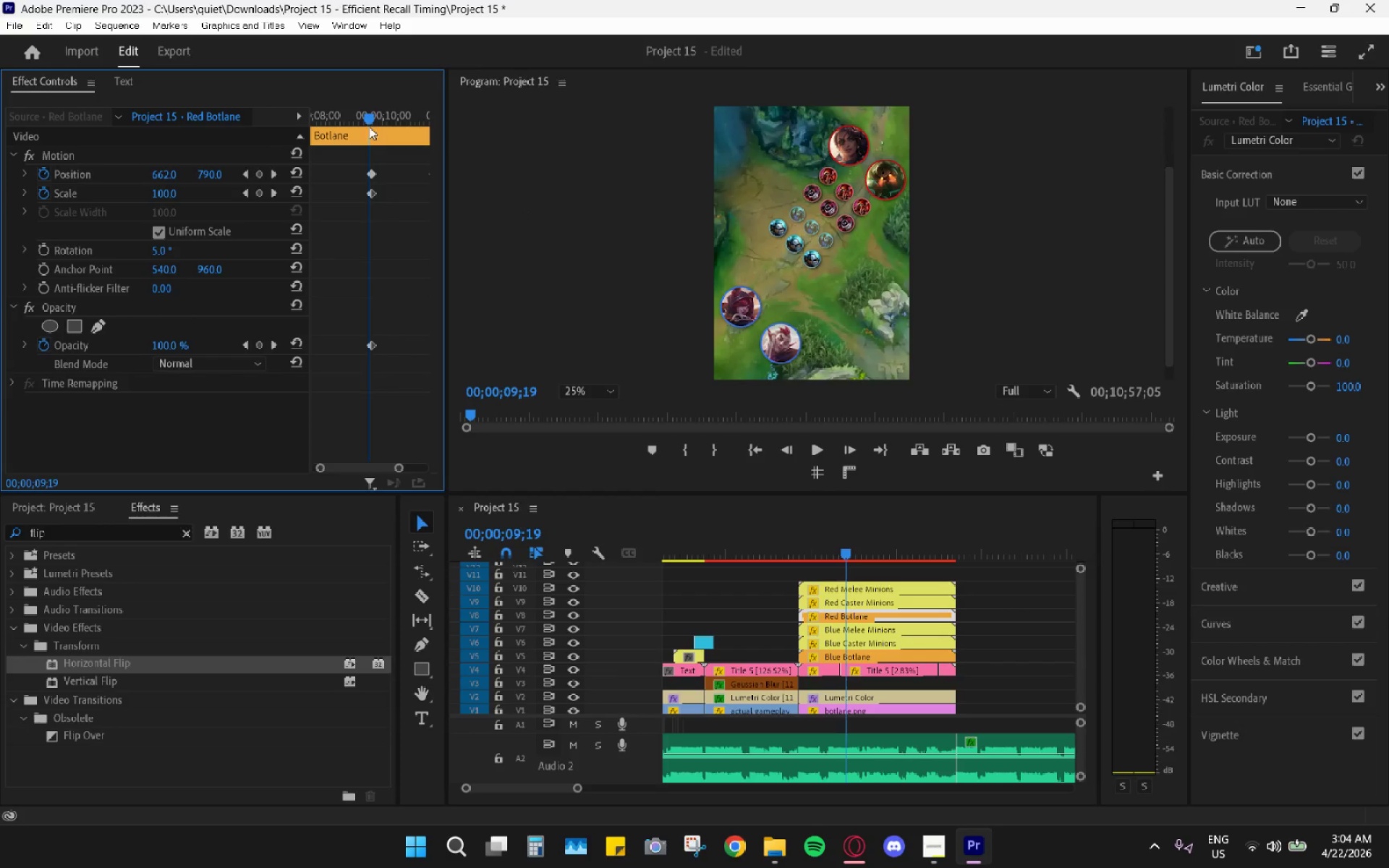 
left_click_drag(start_coordinate=[368, 124], to_coordinate=[372, 127])
 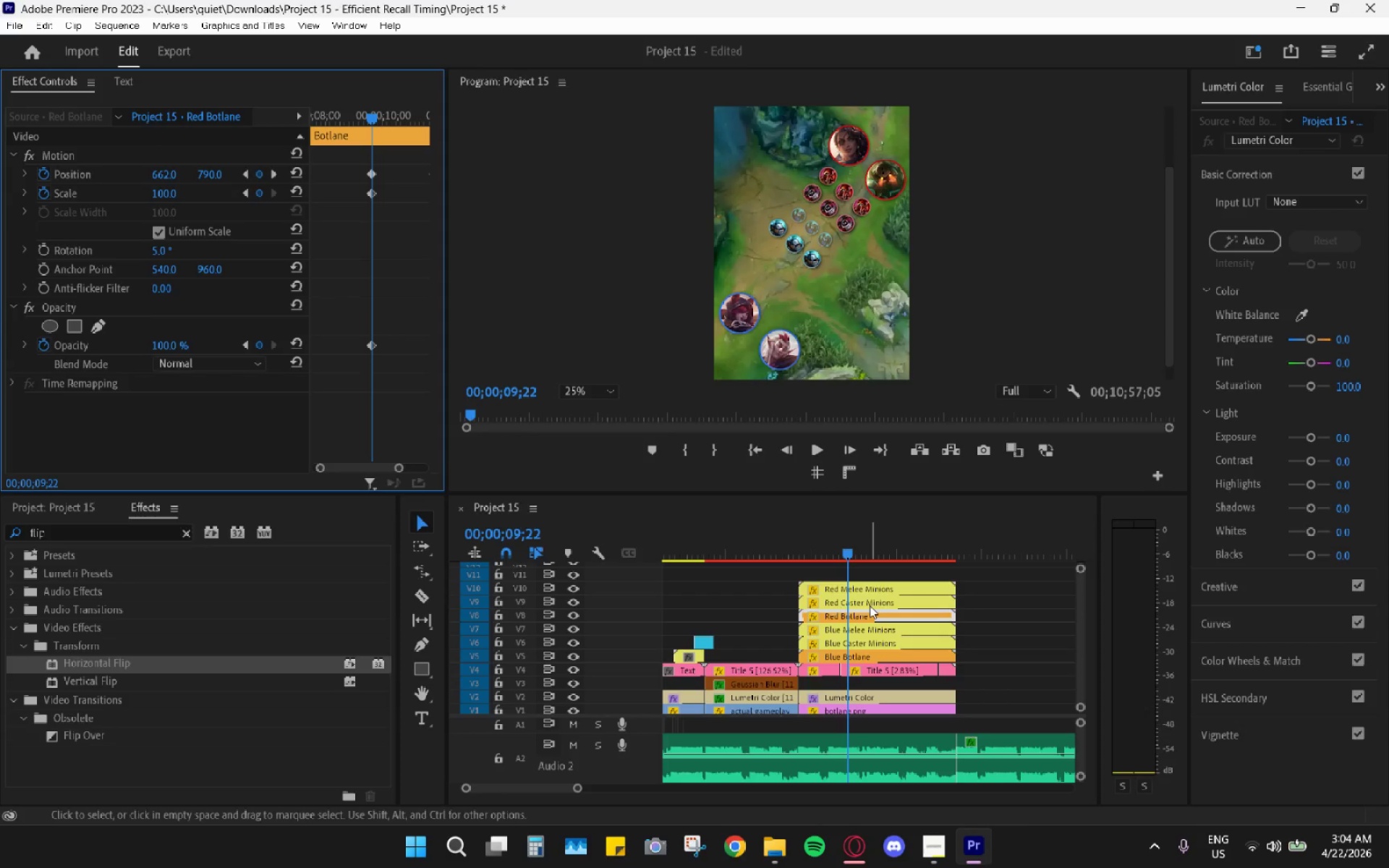 
double_click([870, 605])
 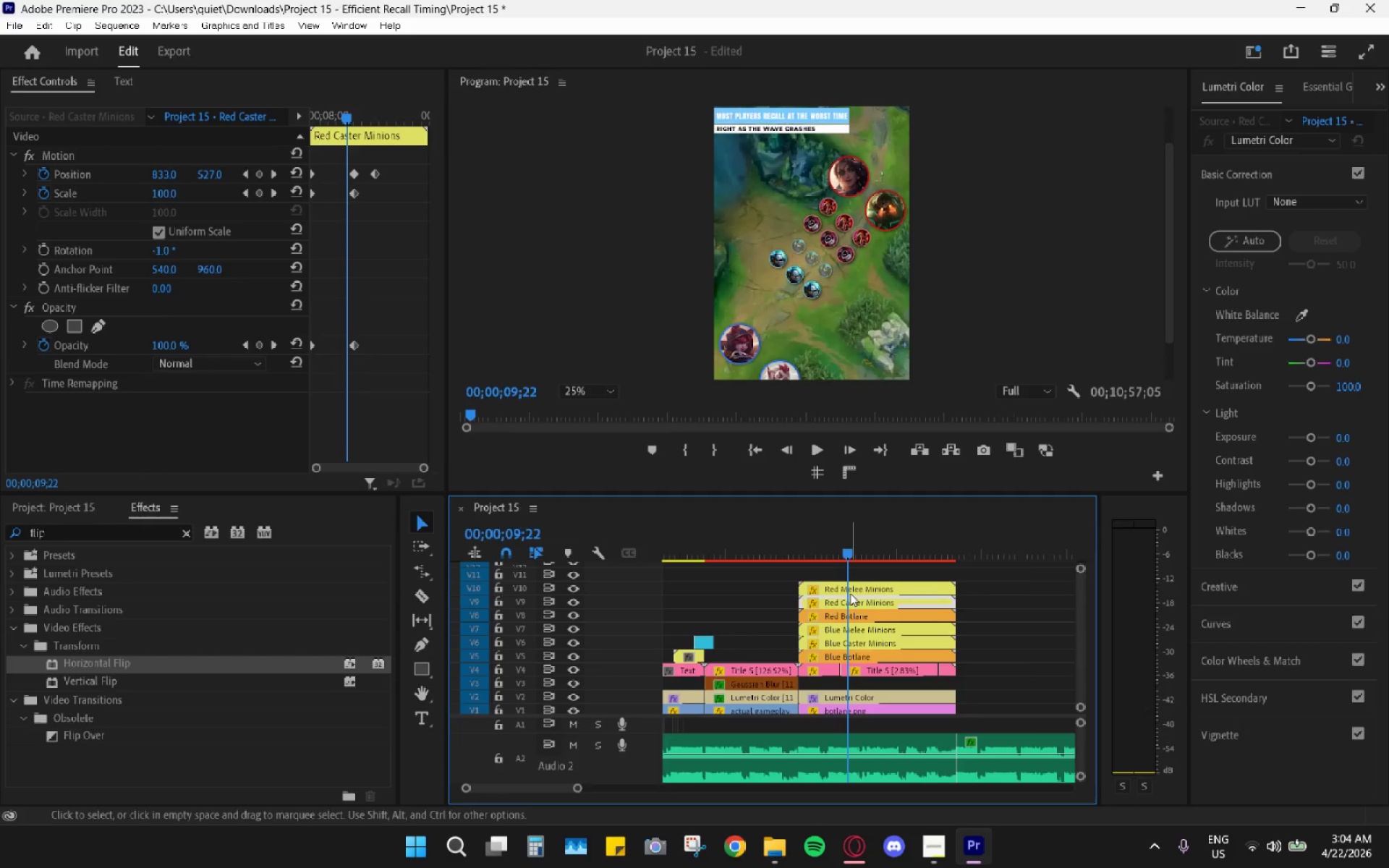 
left_click([862, 619])
 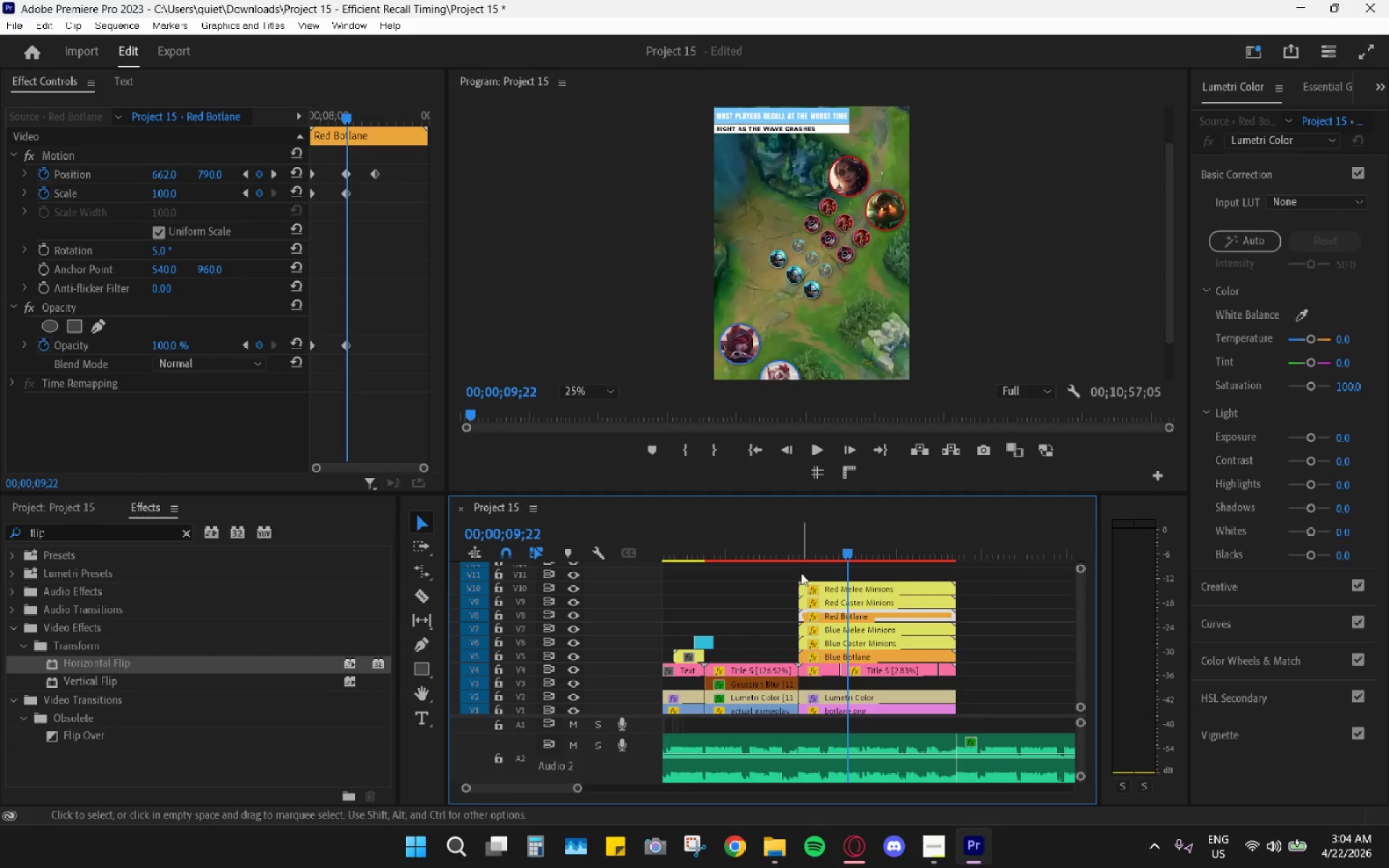 
left_click([854, 605])
 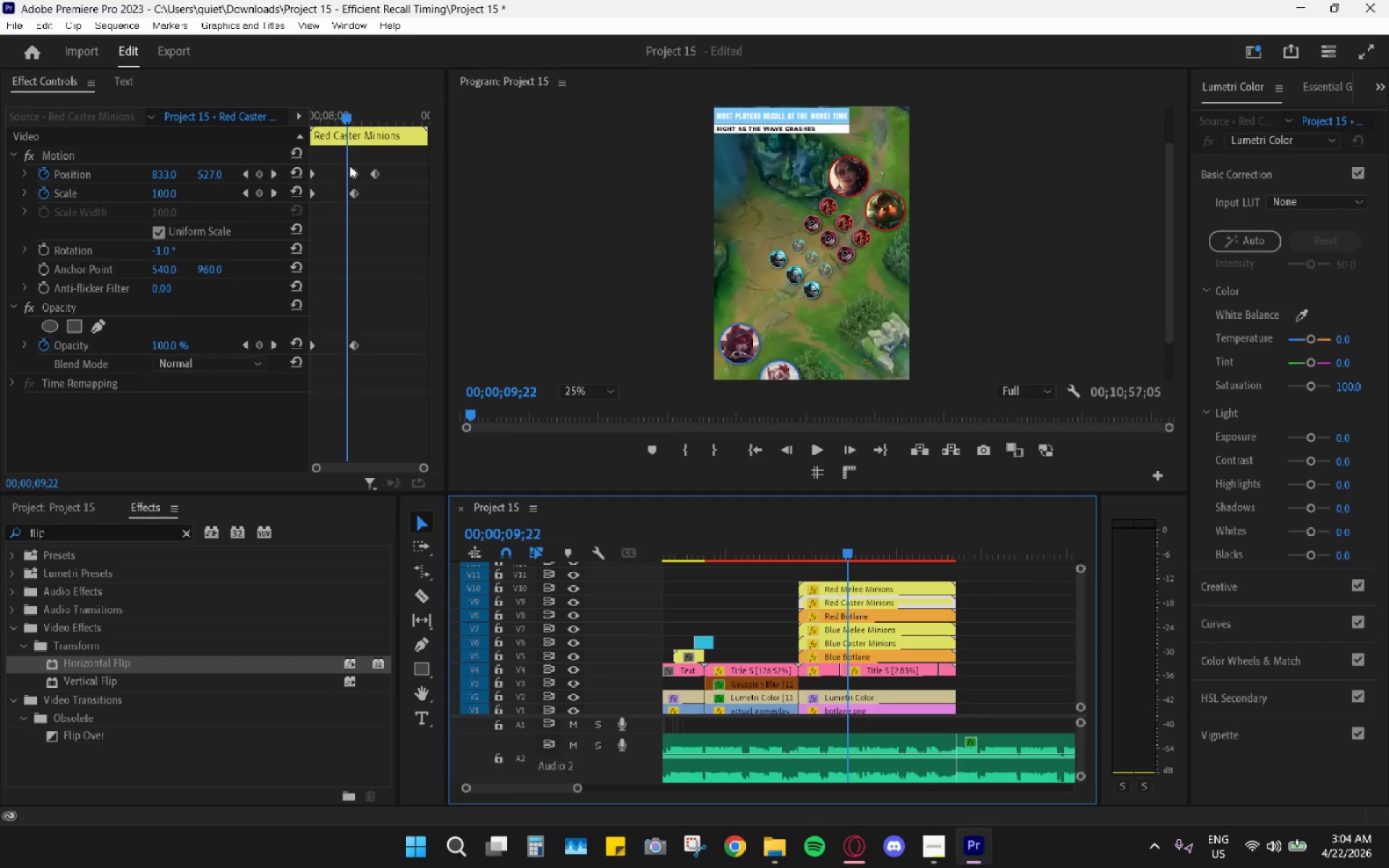 
left_click_drag(start_coordinate=[341, 165], to_coordinate=[366, 369])
 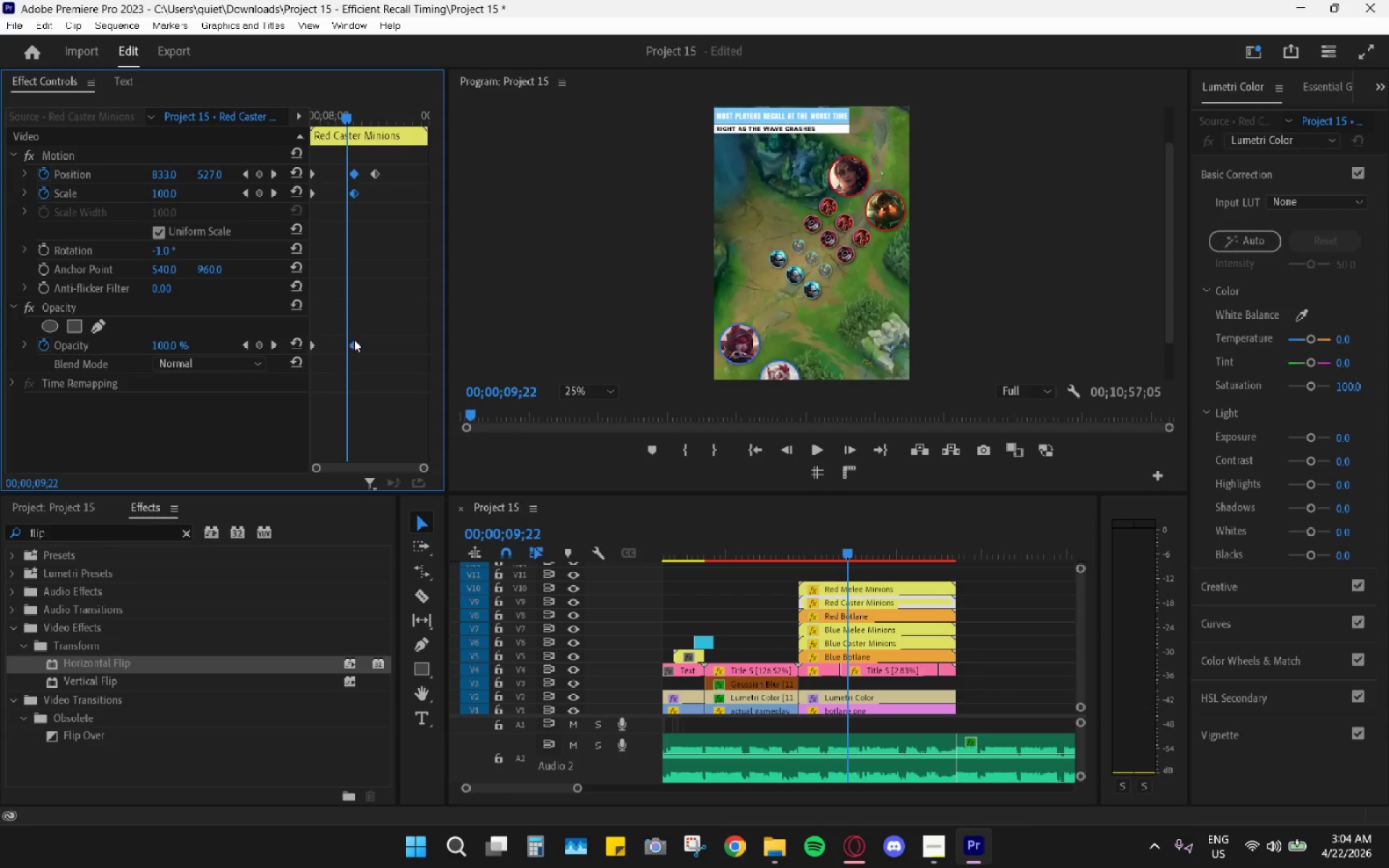 
left_click_drag(start_coordinate=[358, 341], to_coordinate=[351, 342])
 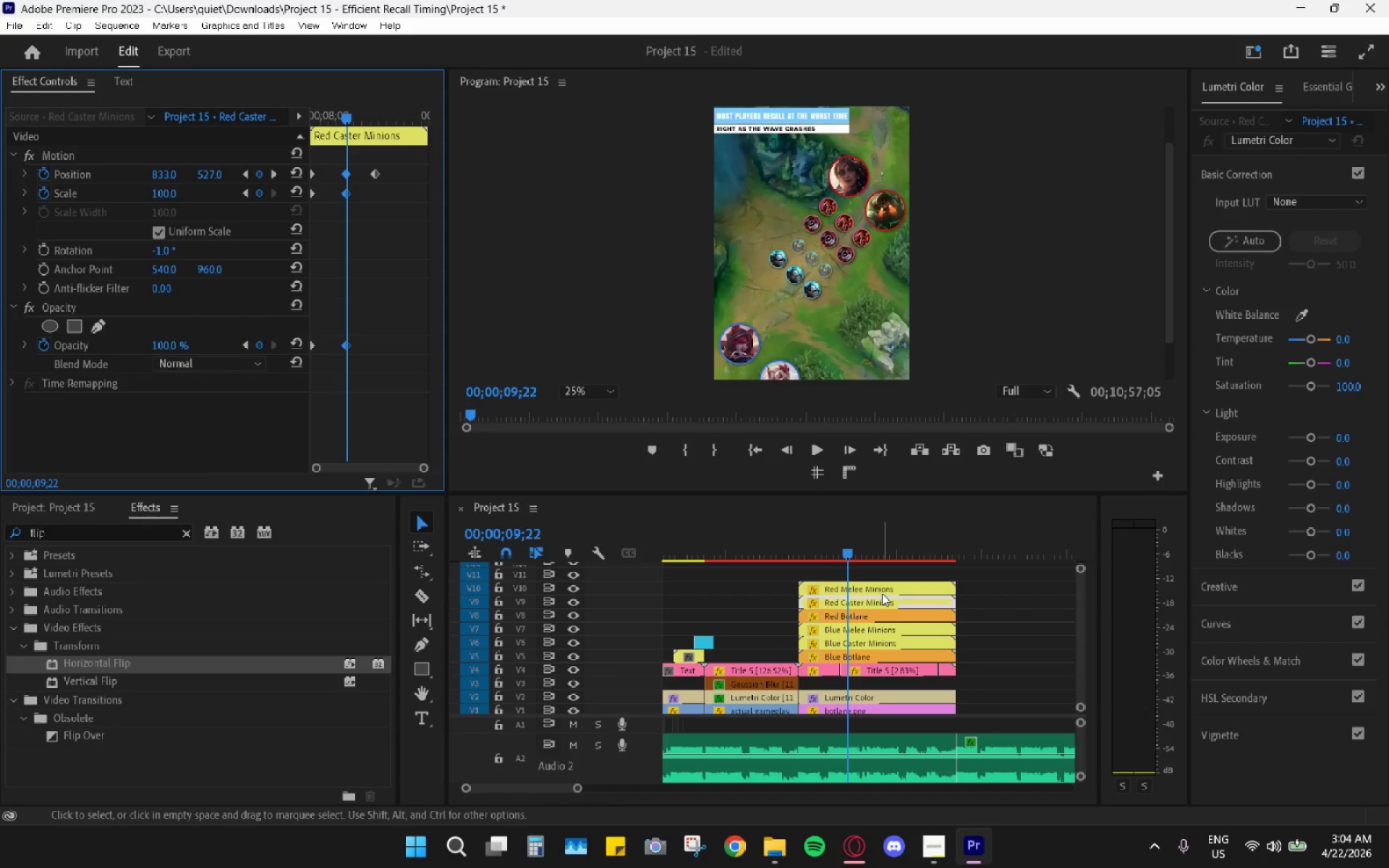 
left_click([882, 593])
 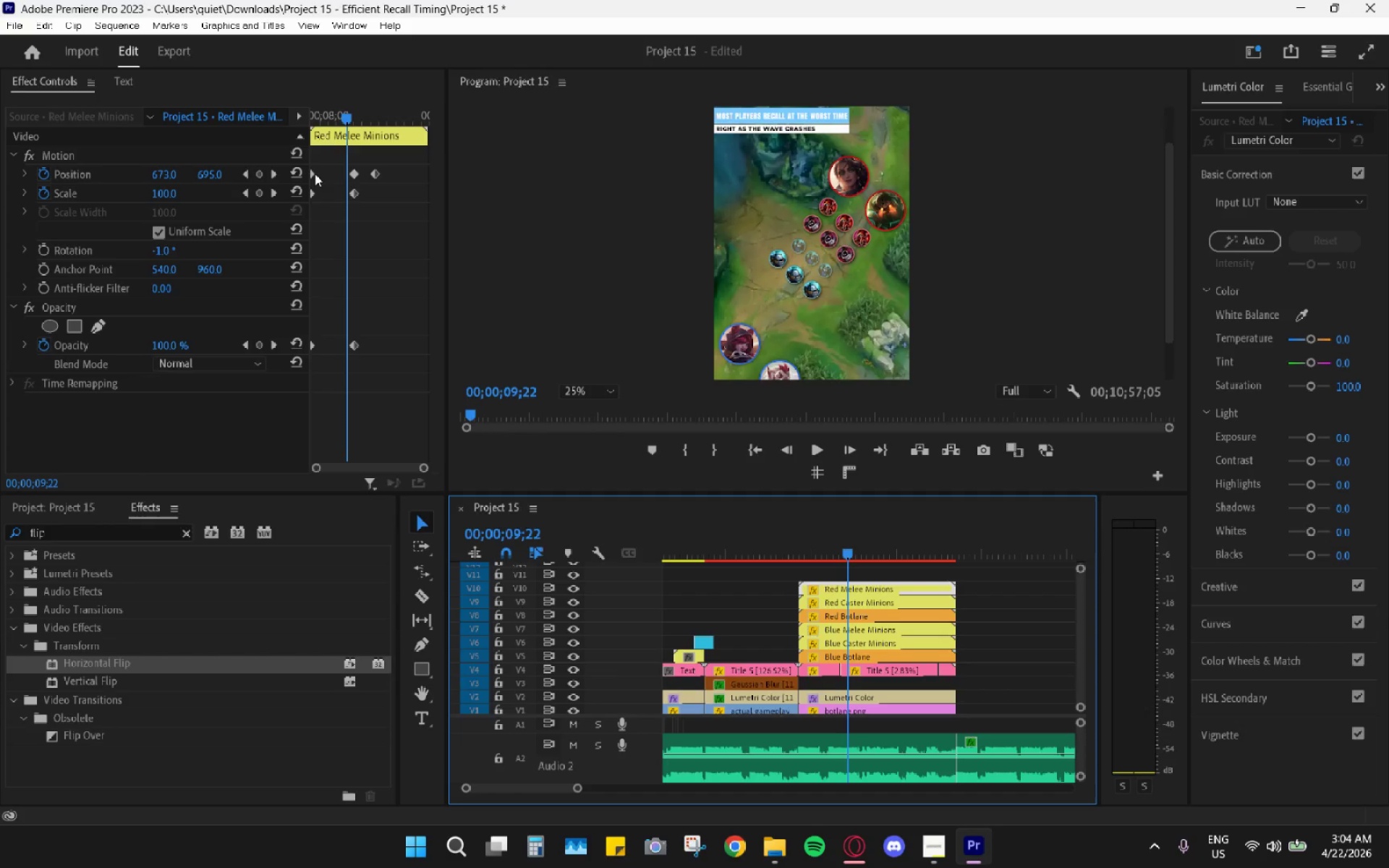 
left_click_drag(start_coordinate=[333, 162], to_coordinate=[365, 347])
 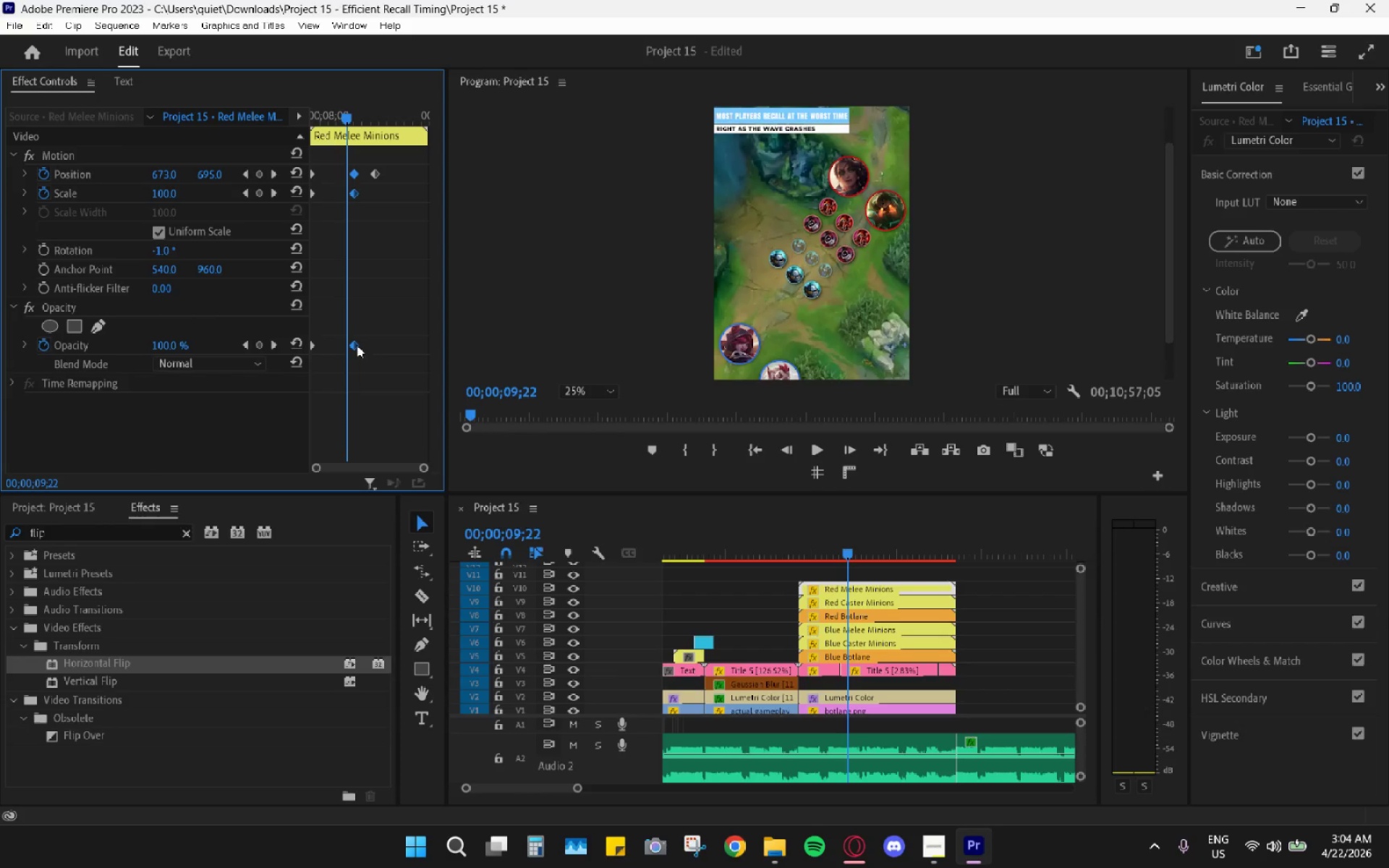 
left_click_drag(start_coordinate=[355, 345], to_coordinate=[345, 345])
 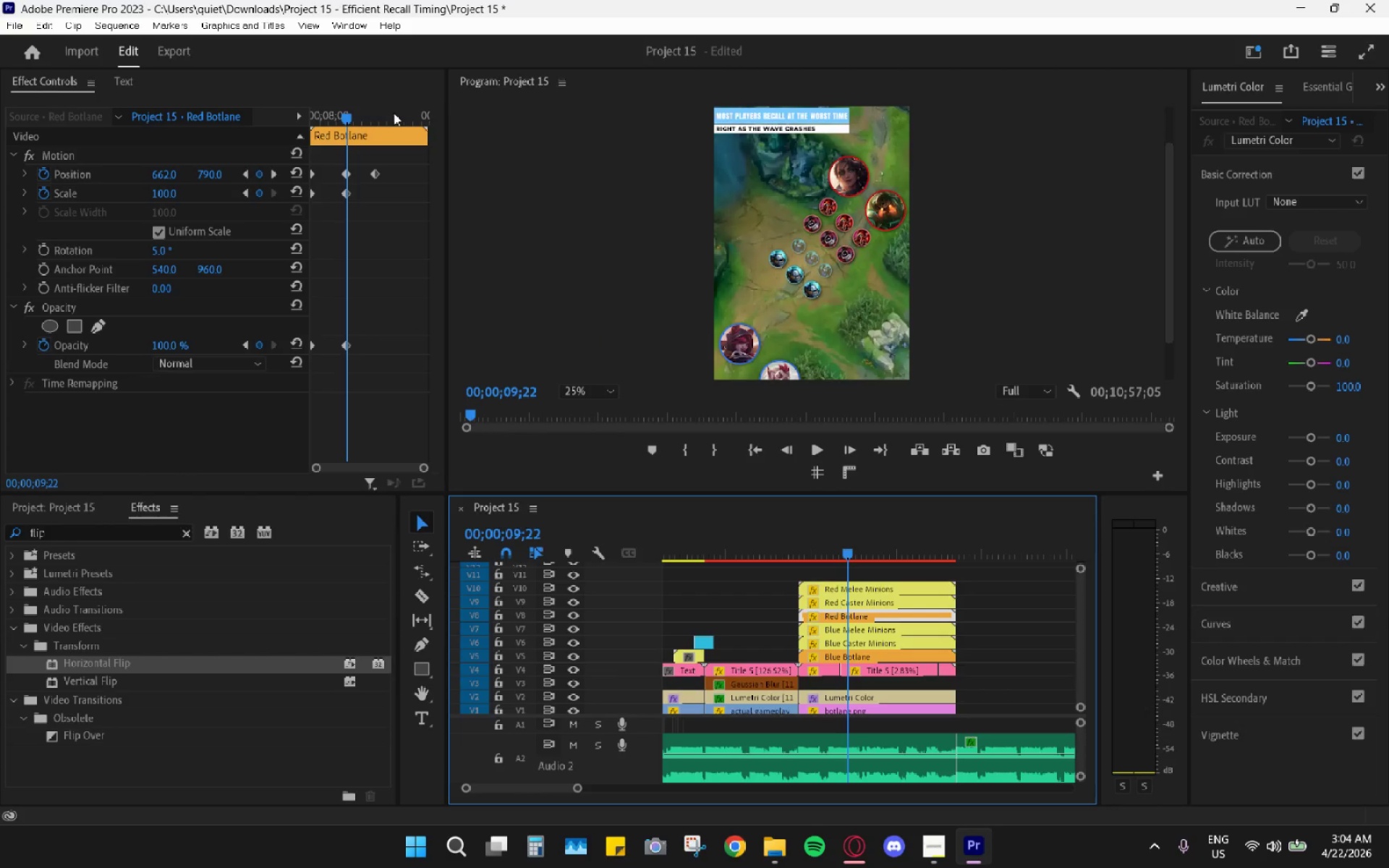 
left_click_drag(start_coordinate=[352, 107], to_coordinate=[364, 121])
 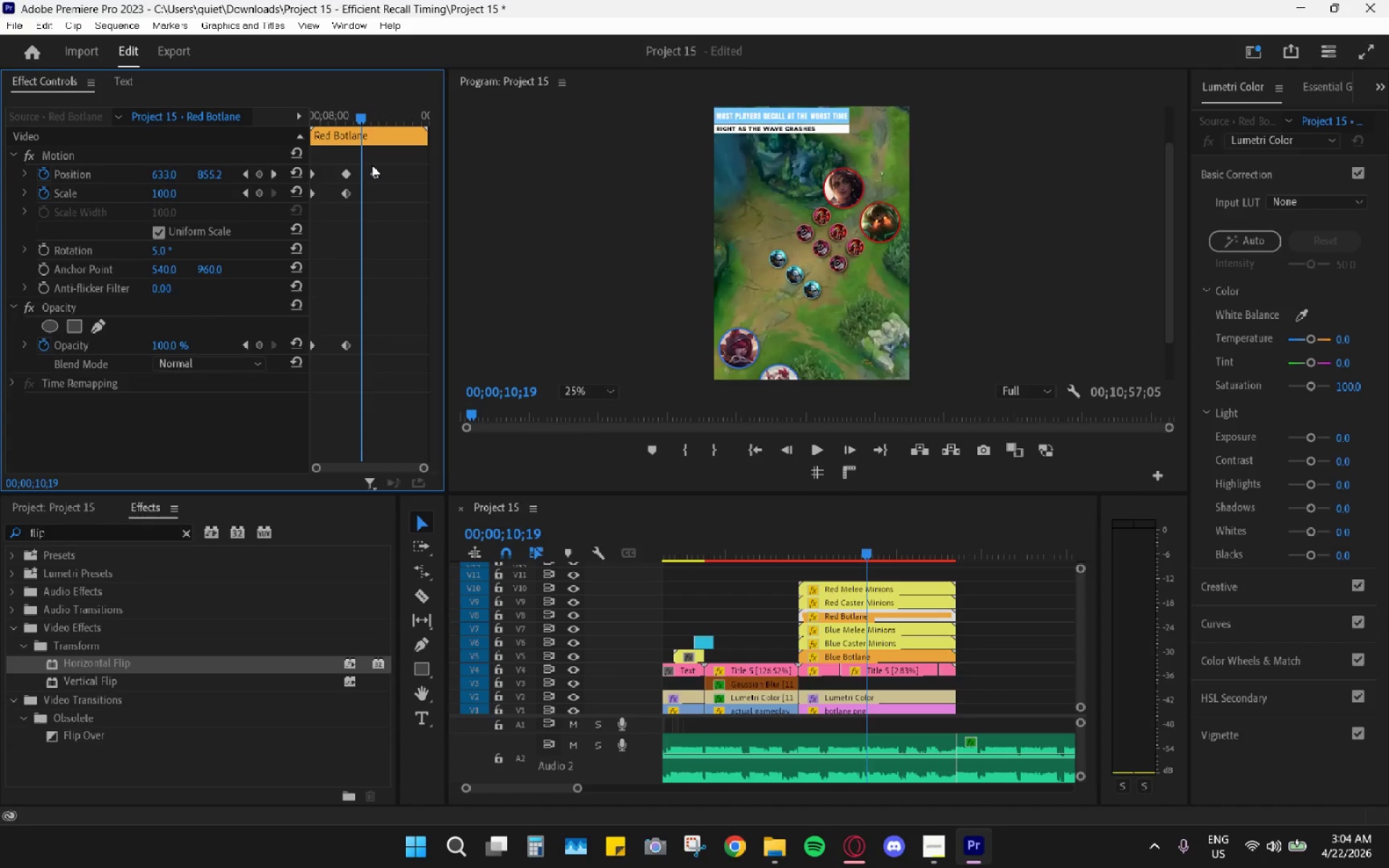 
left_click_drag(start_coordinate=[369, 164], to_coordinate=[378, 182])
 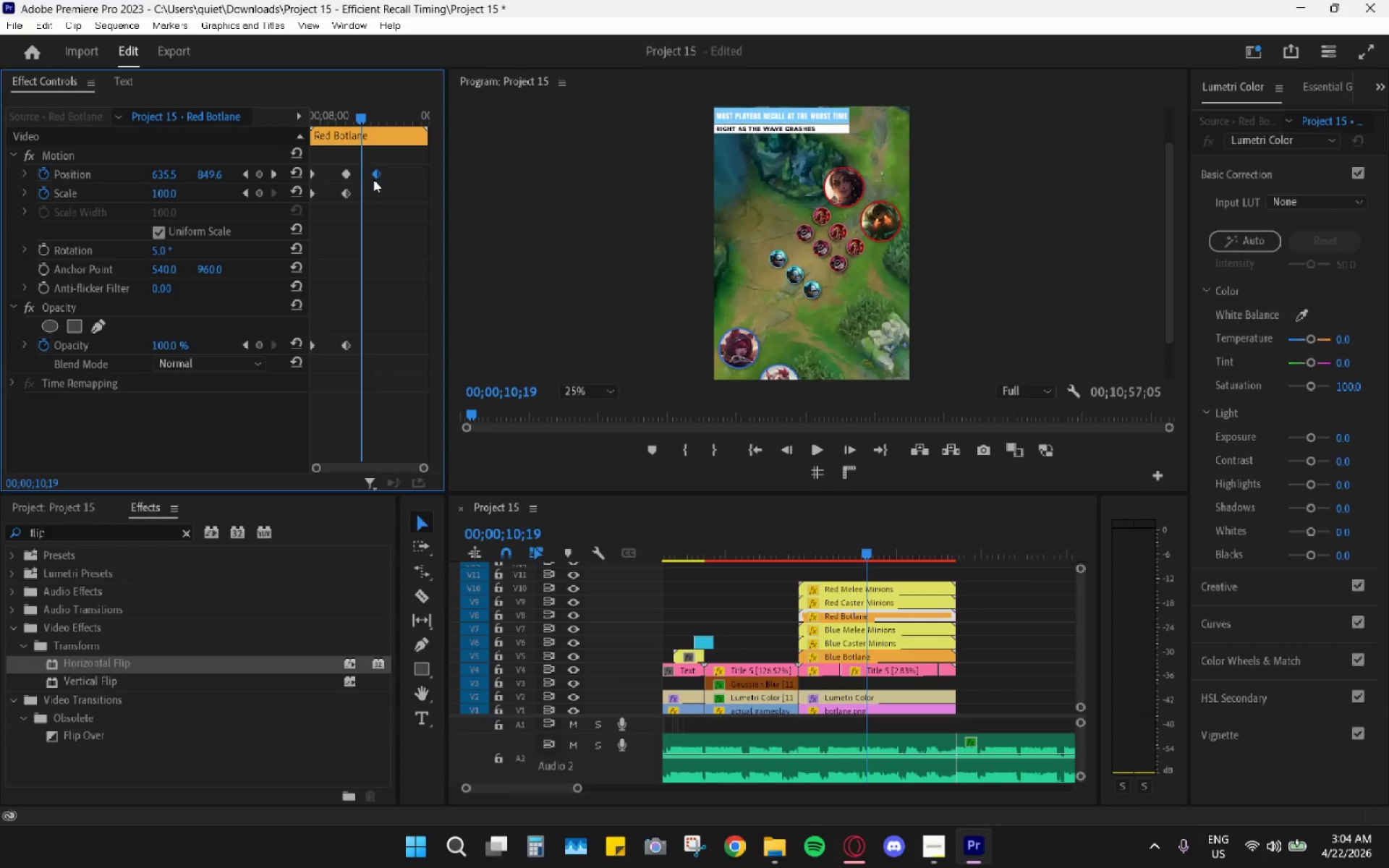 
left_click_drag(start_coordinate=[373, 178], to_coordinate=[361, 176])
 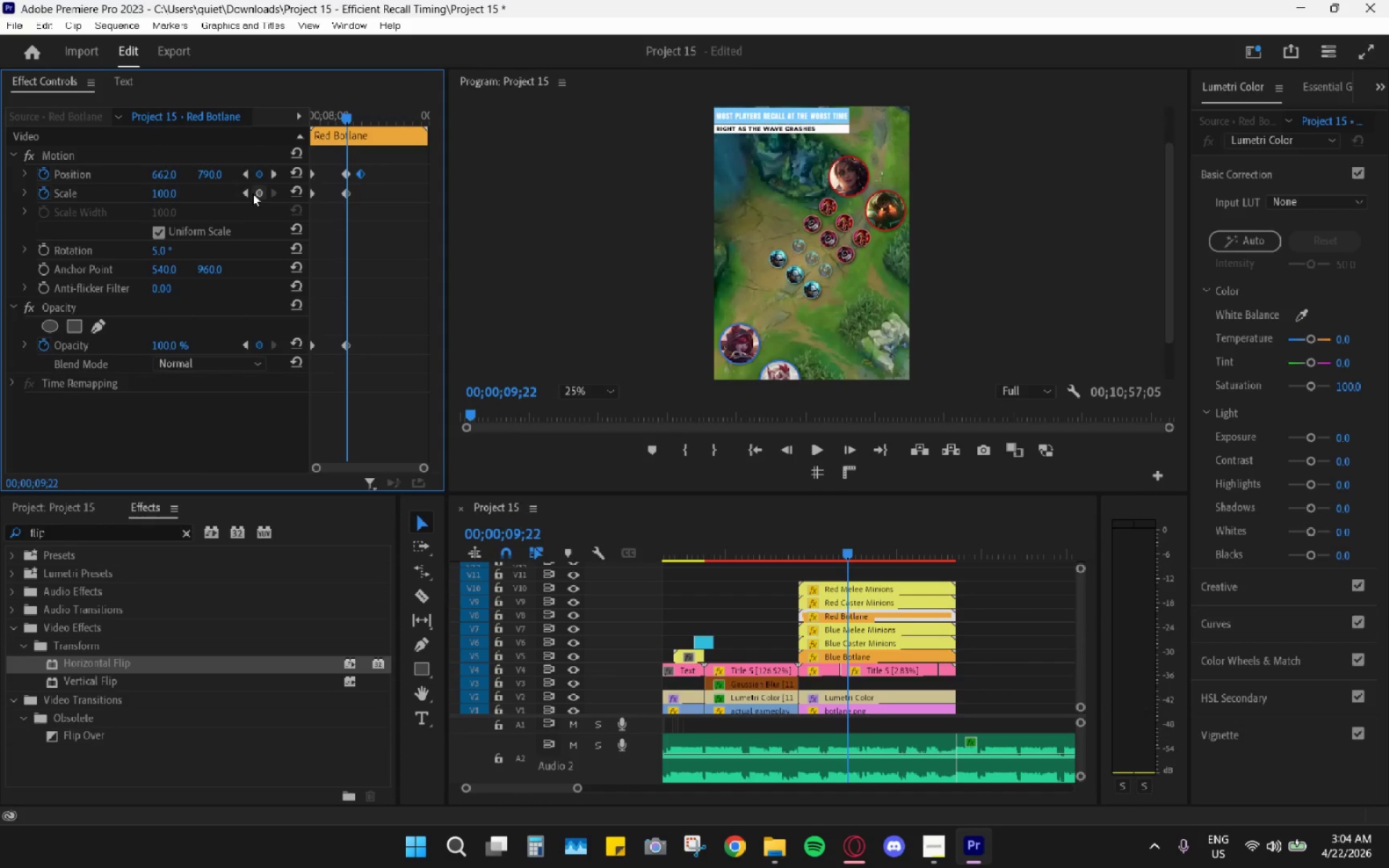 
left_click_drag(start_coordinate=[352, 114], to_coordinate=[362, 135])
 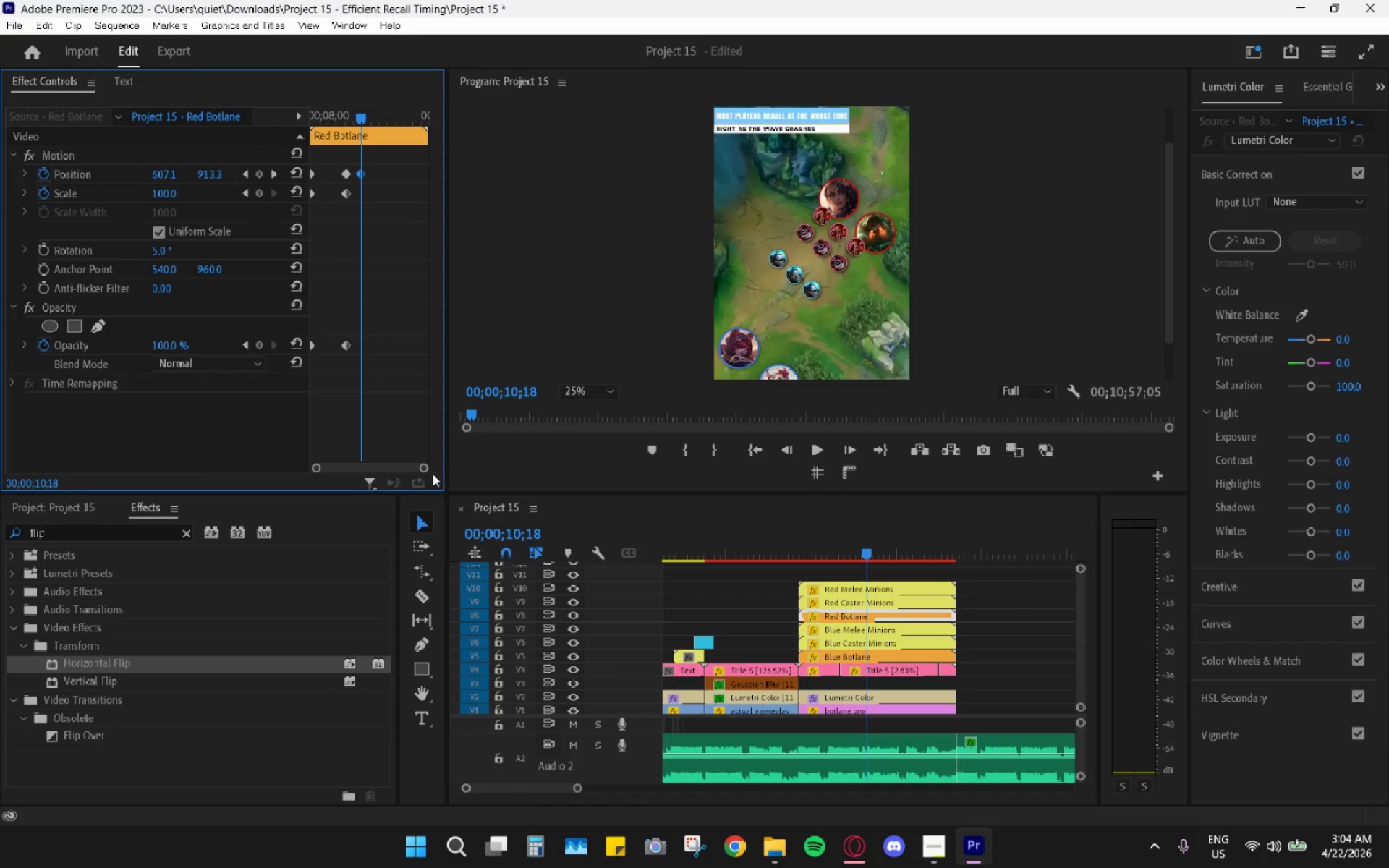 
left_click_drag(start_coordinate=[425, 469], to_coordinate=[412, 466])
 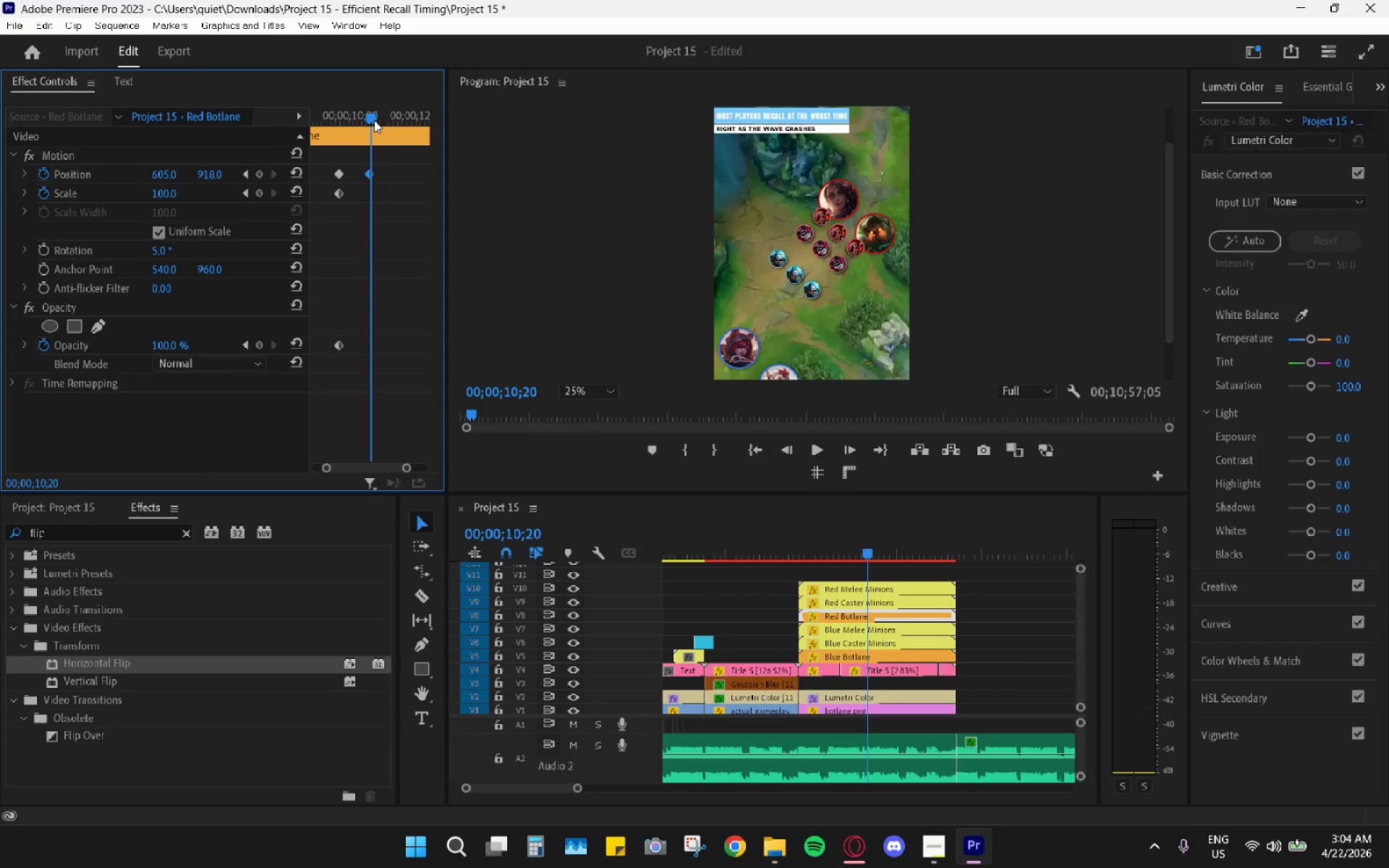 
double_click([369, 176])
 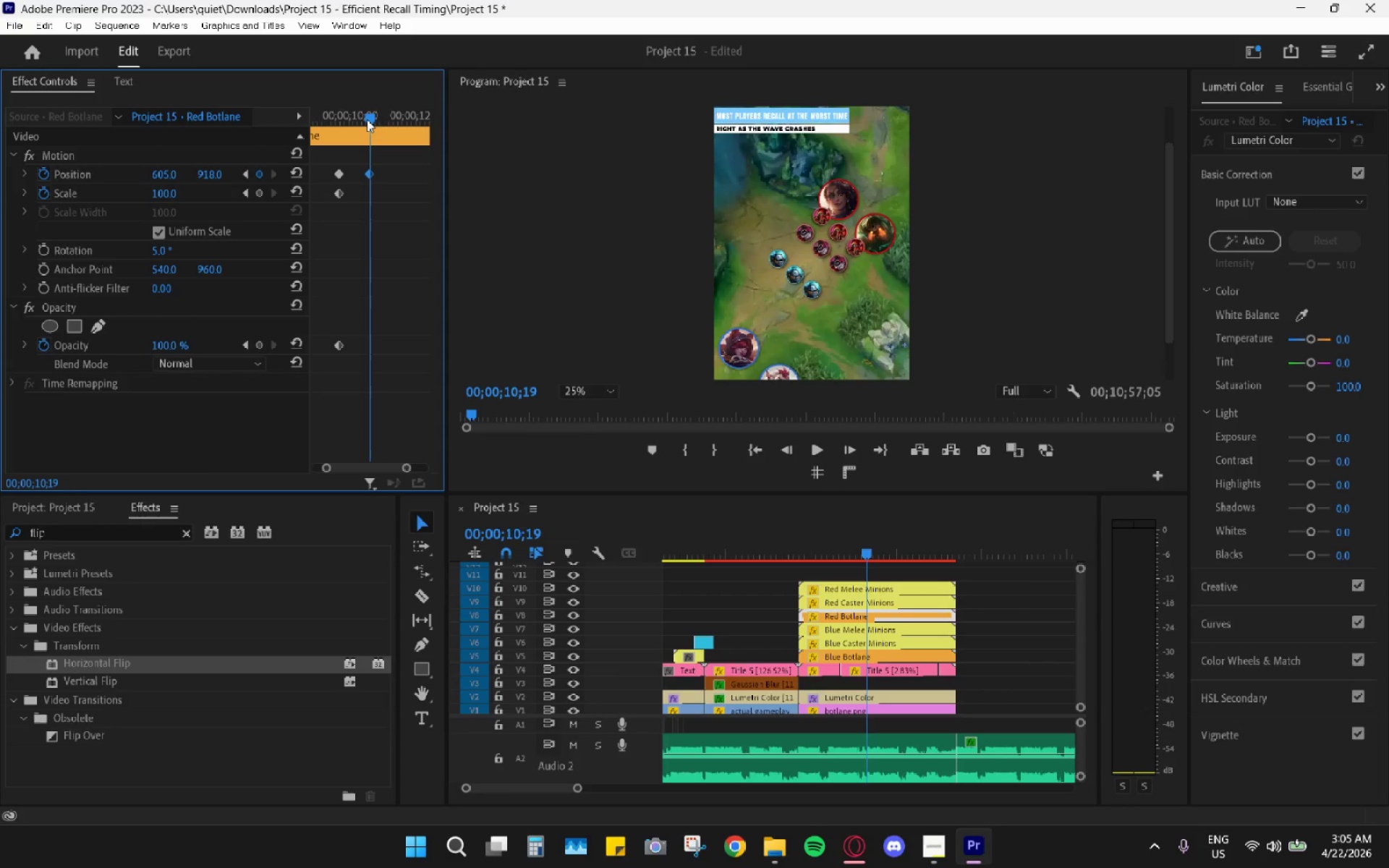 
left_click([260, 195])
 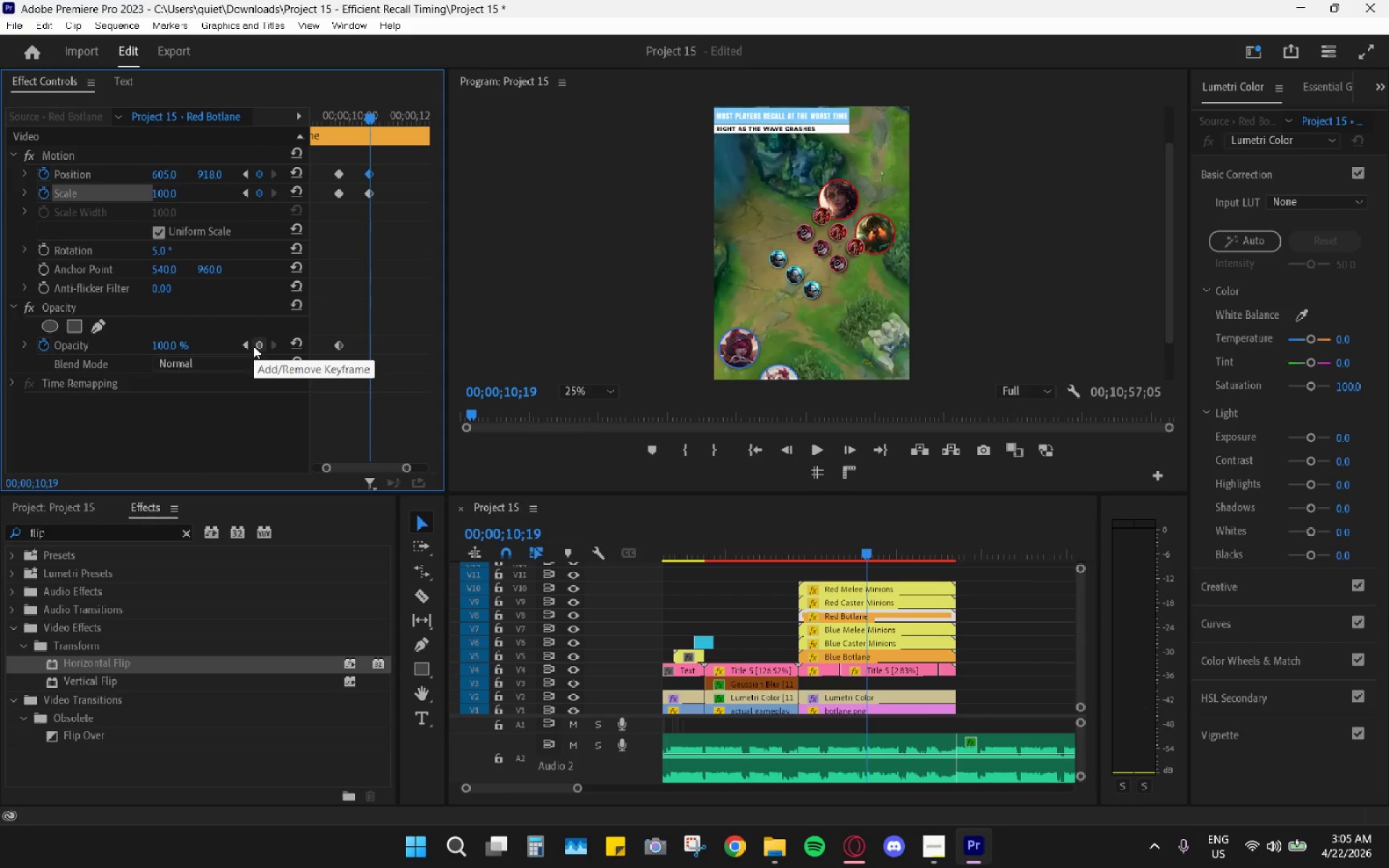 
left_click([253, 346])
 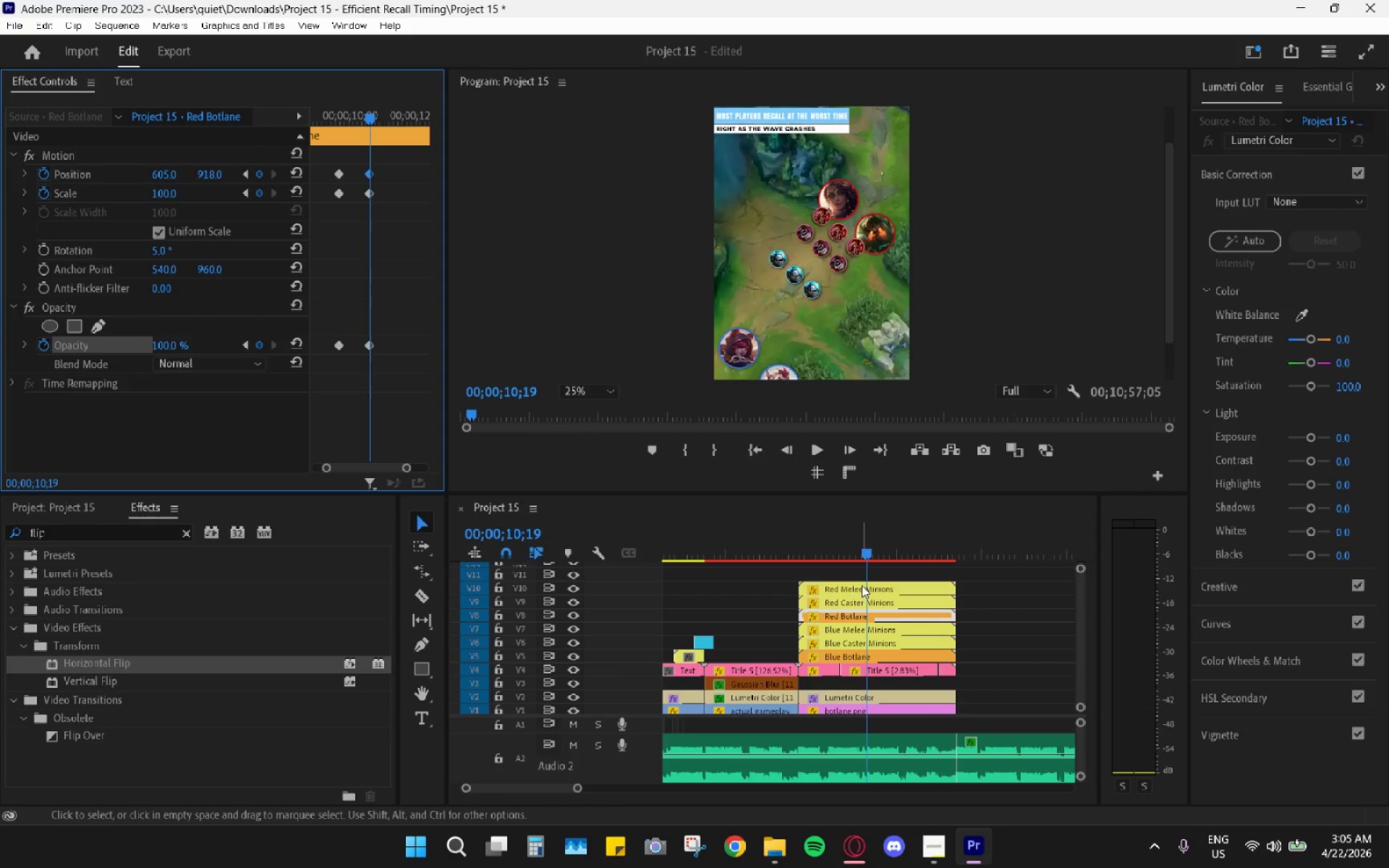 
left_click([878, 602])
 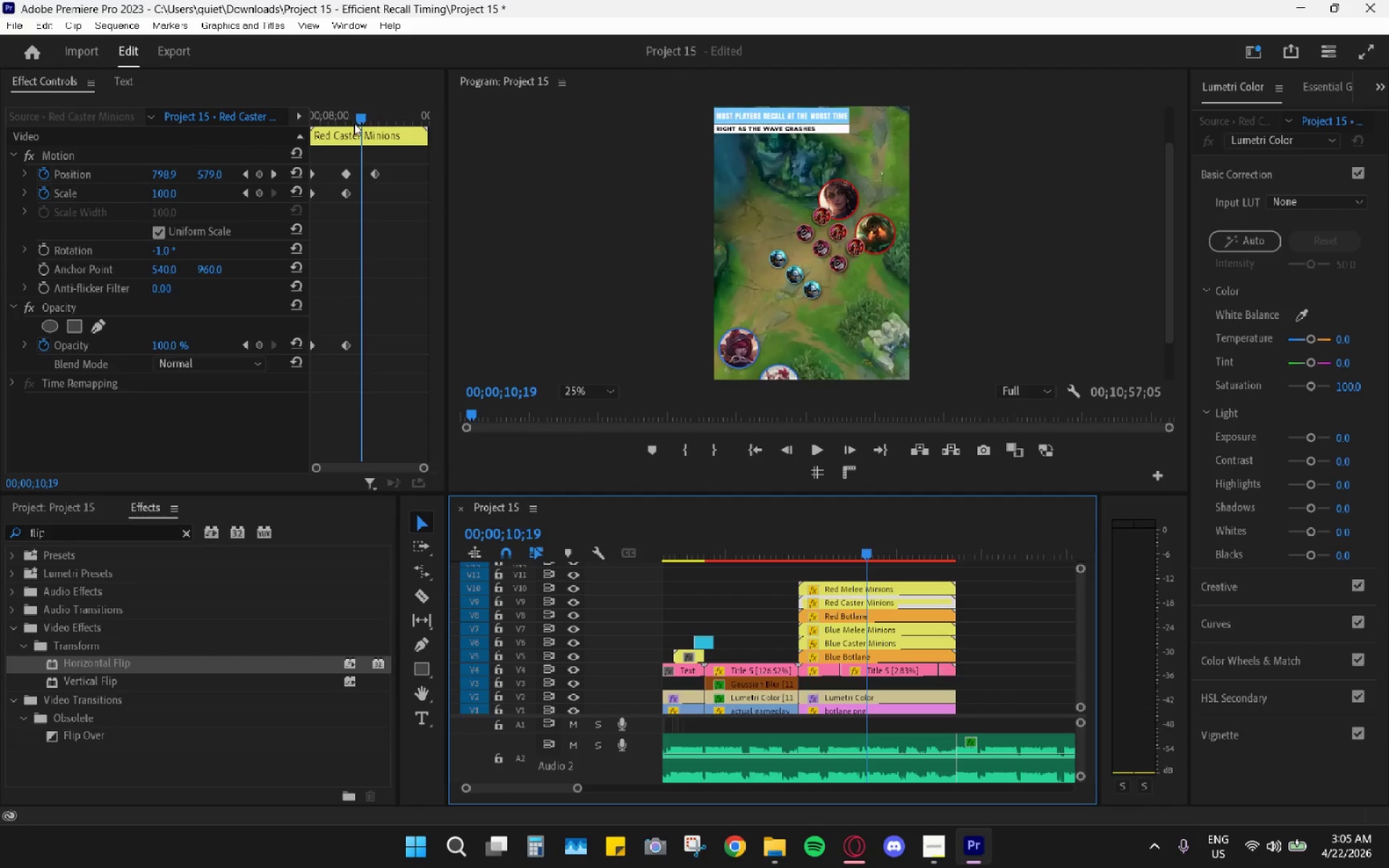 
left_click_drag(start_coordinate=[381, 177], to_coordinate=[362, 171])
 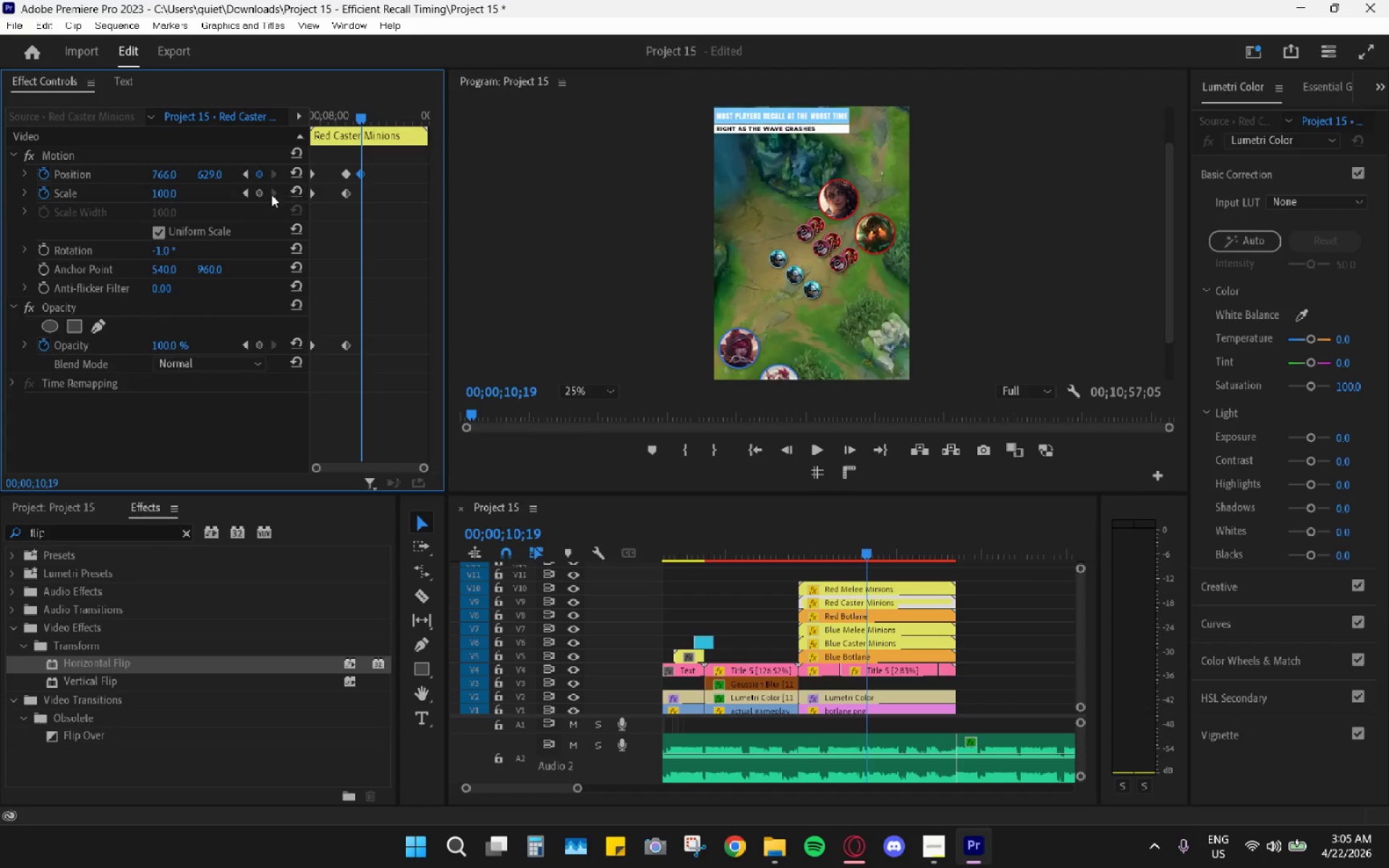 
wait(8.7)
 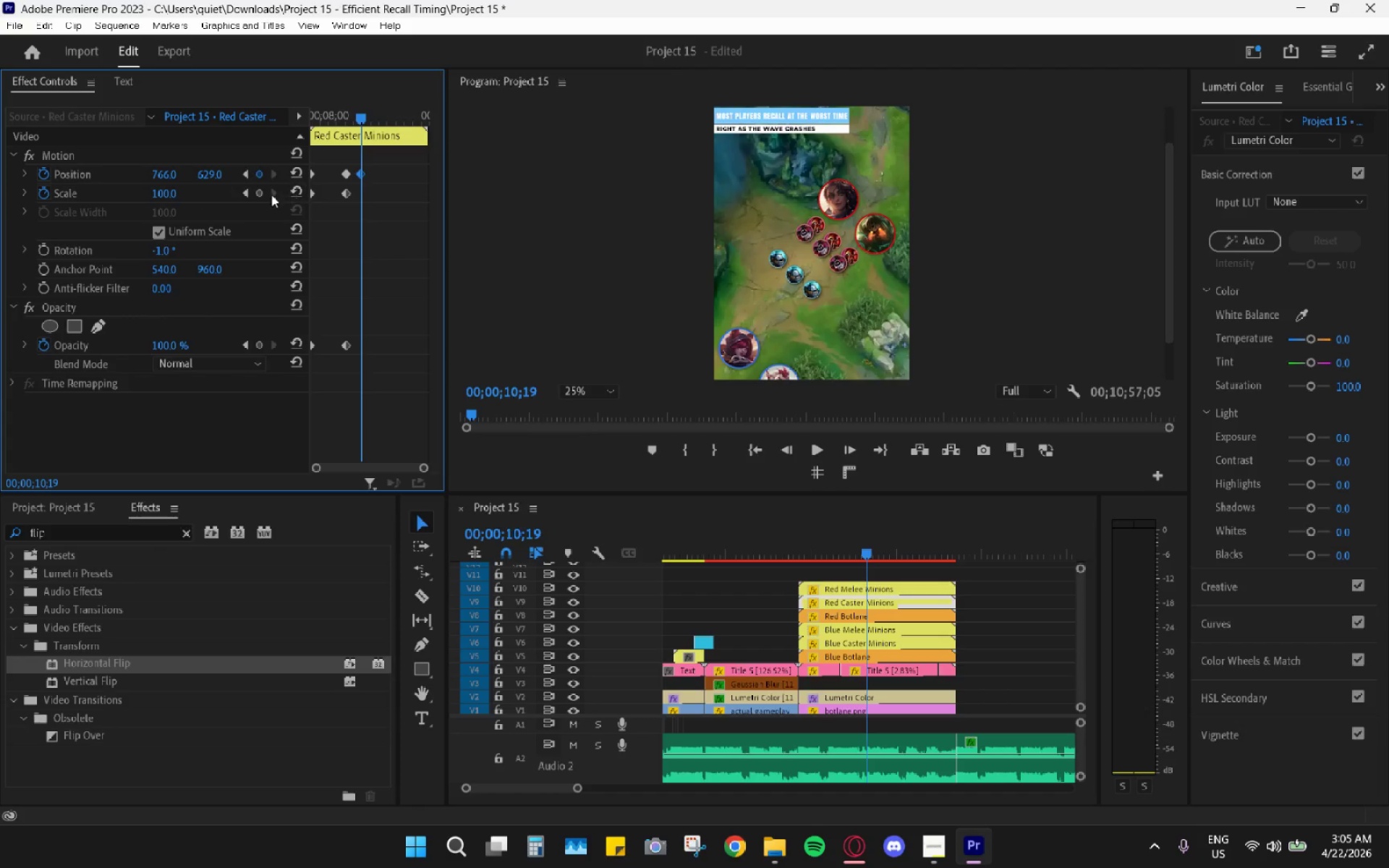 
left_click([258, 195])
 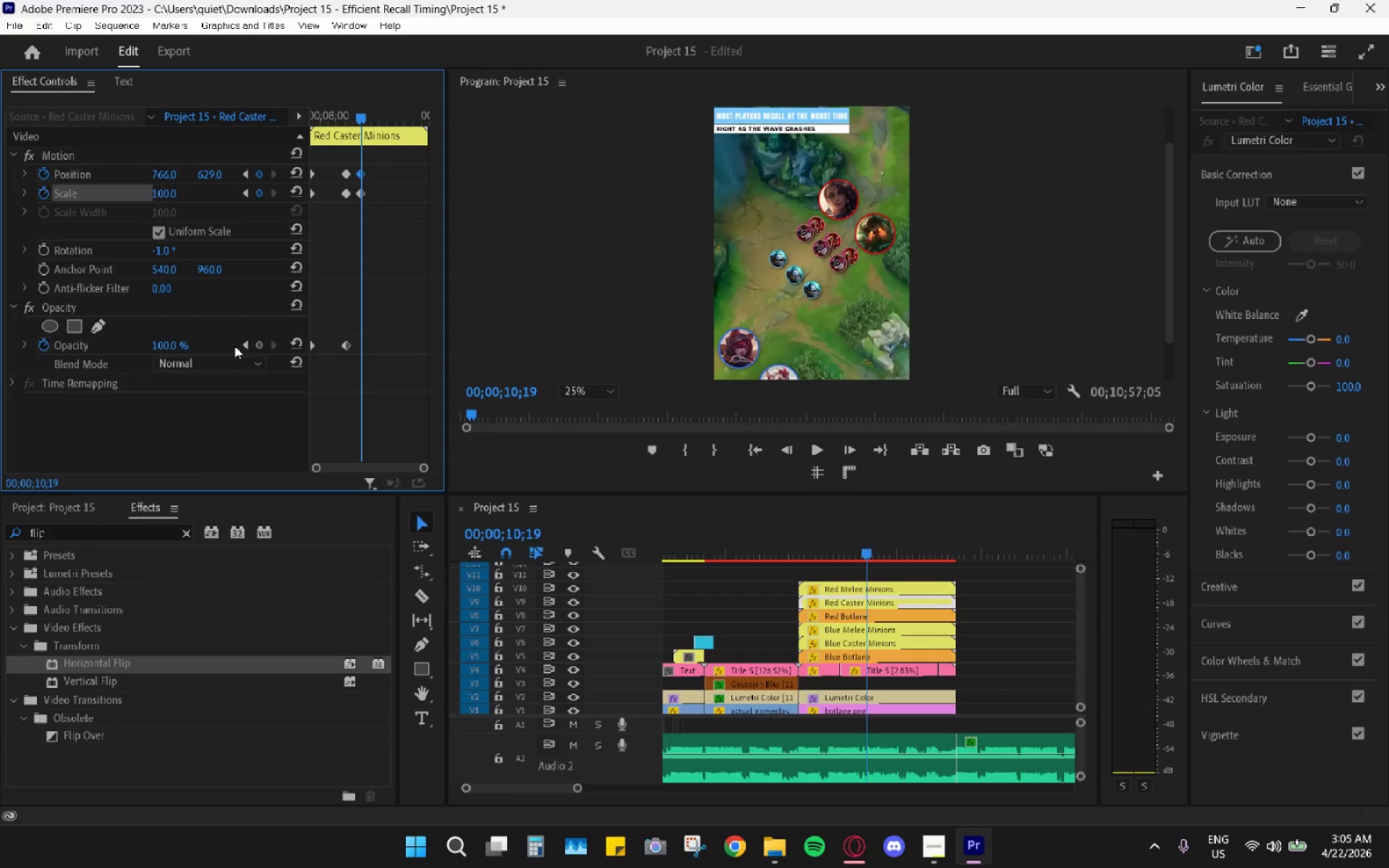 
left_click([257, 346])
 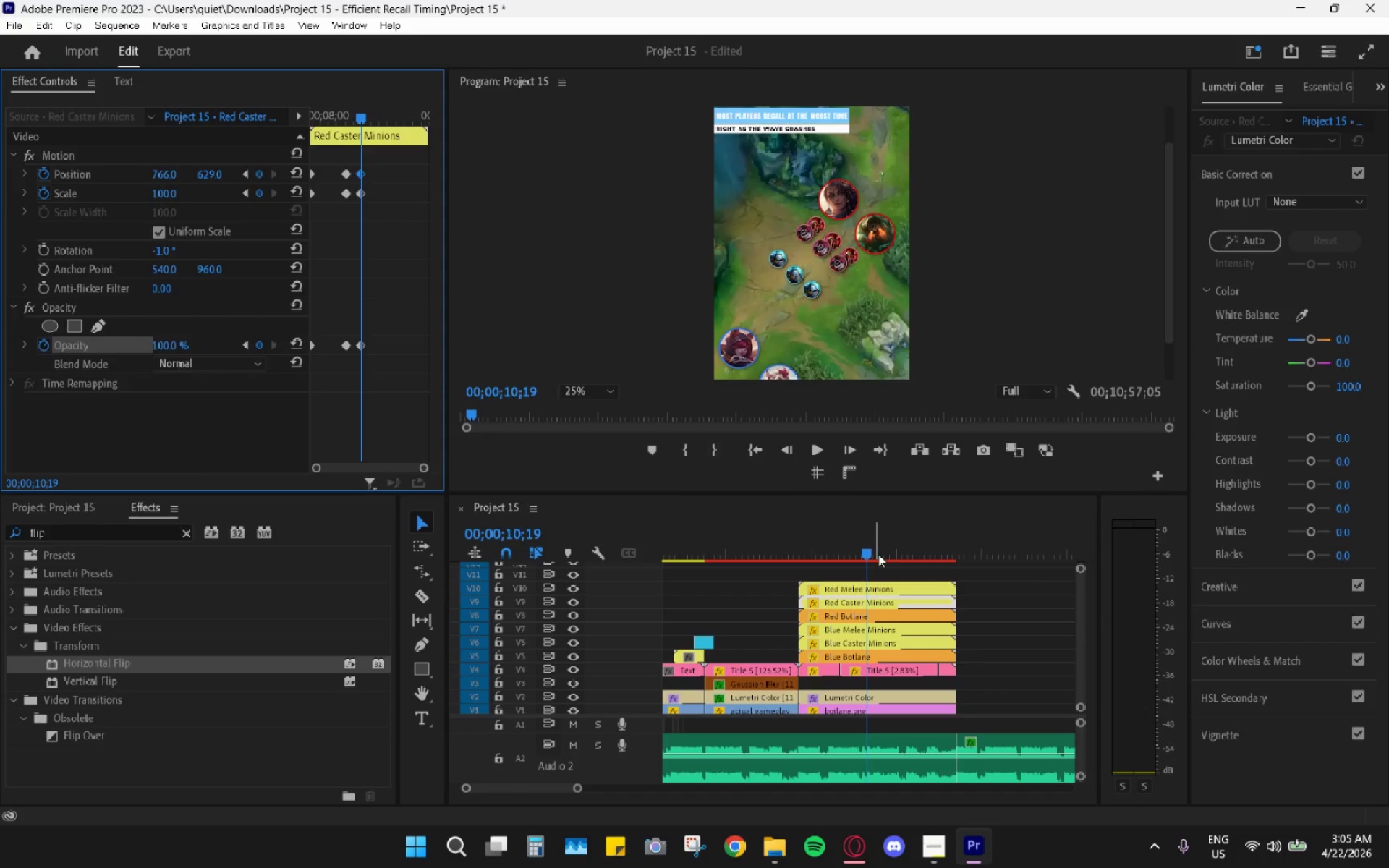 
left_click([872, 586])
 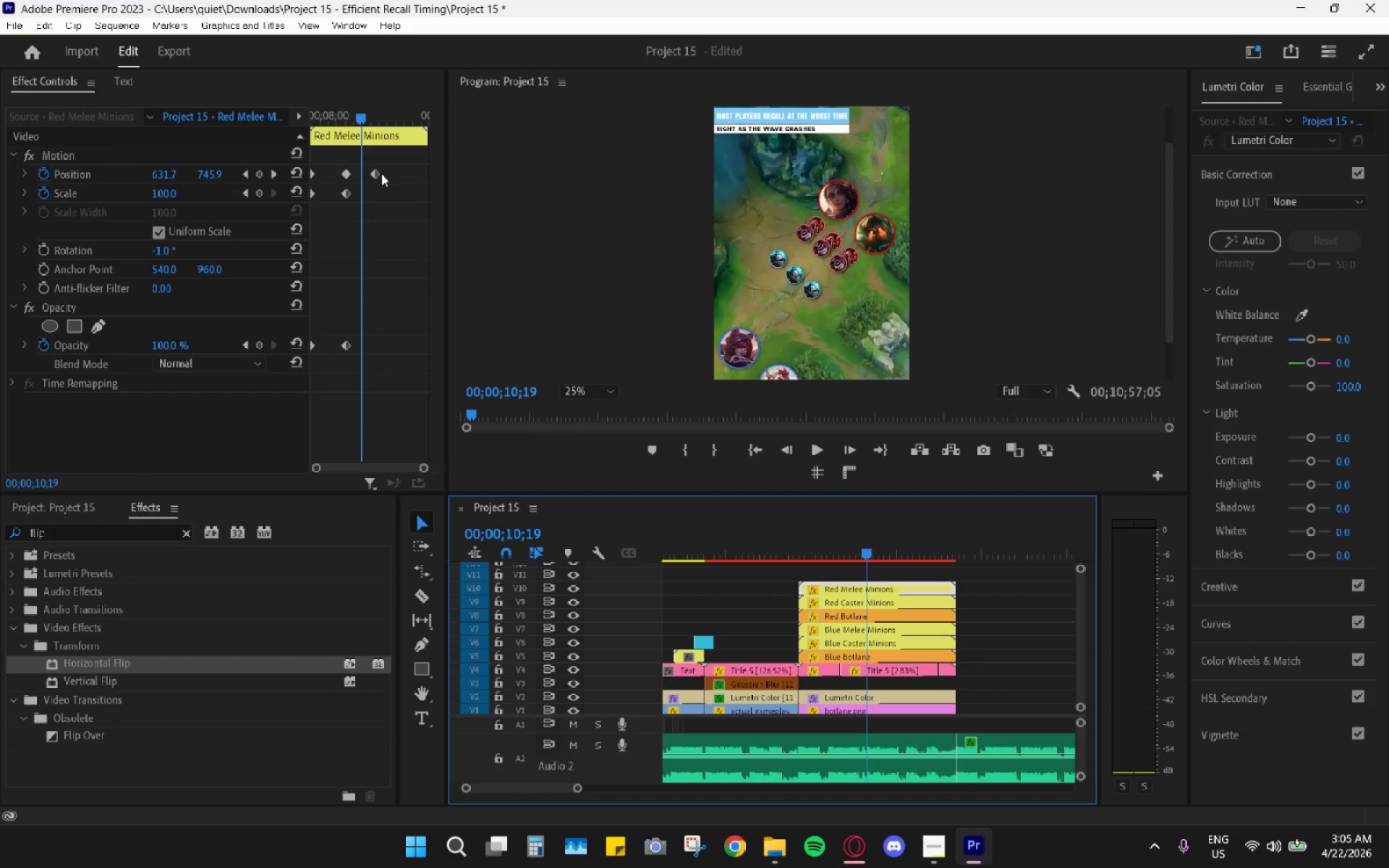 
left_click_drag(start_coordinate=[373, 176], to_coordinate=[362, 173])
 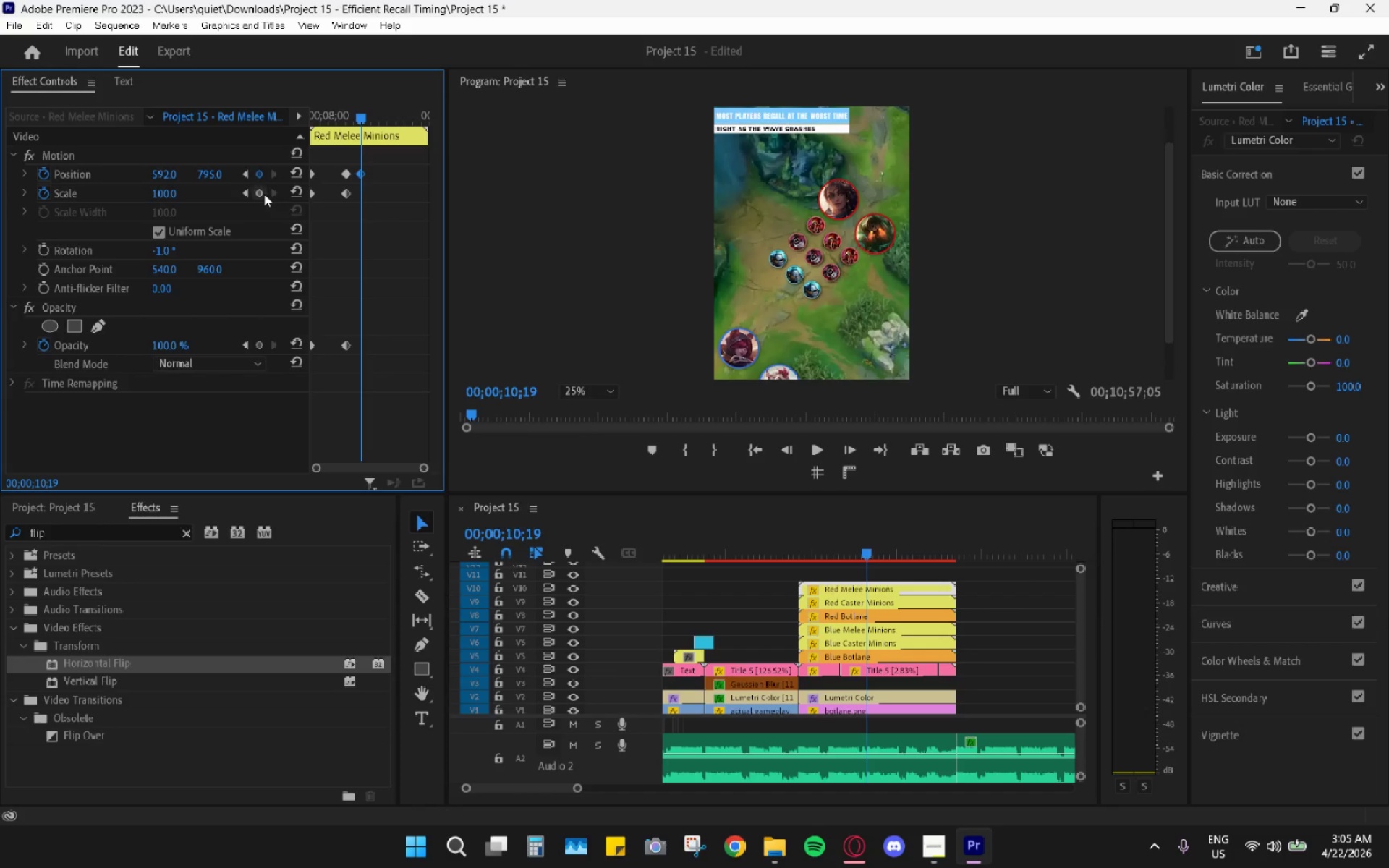 
left_click([259, 193])
 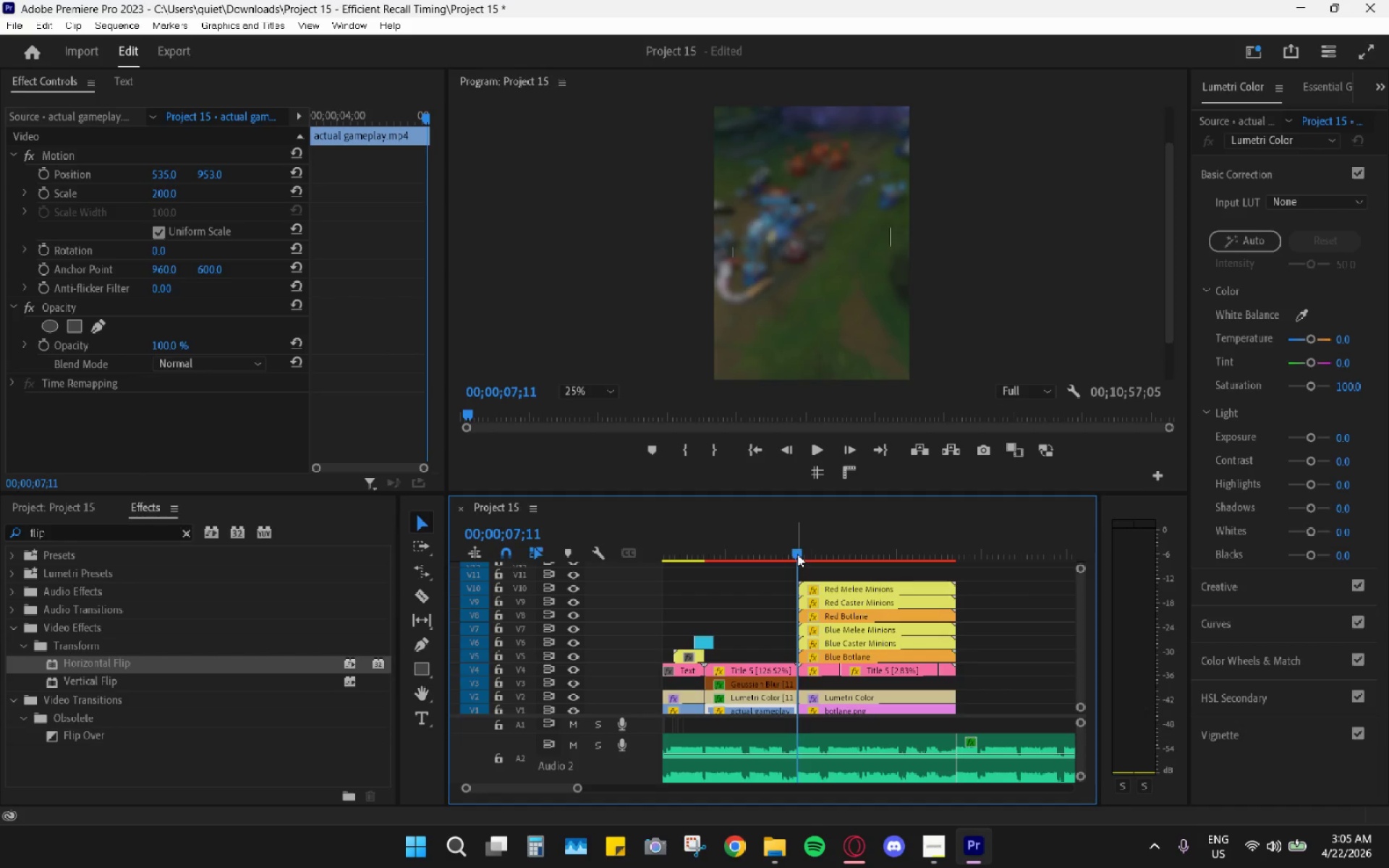 
wait(5.25)
 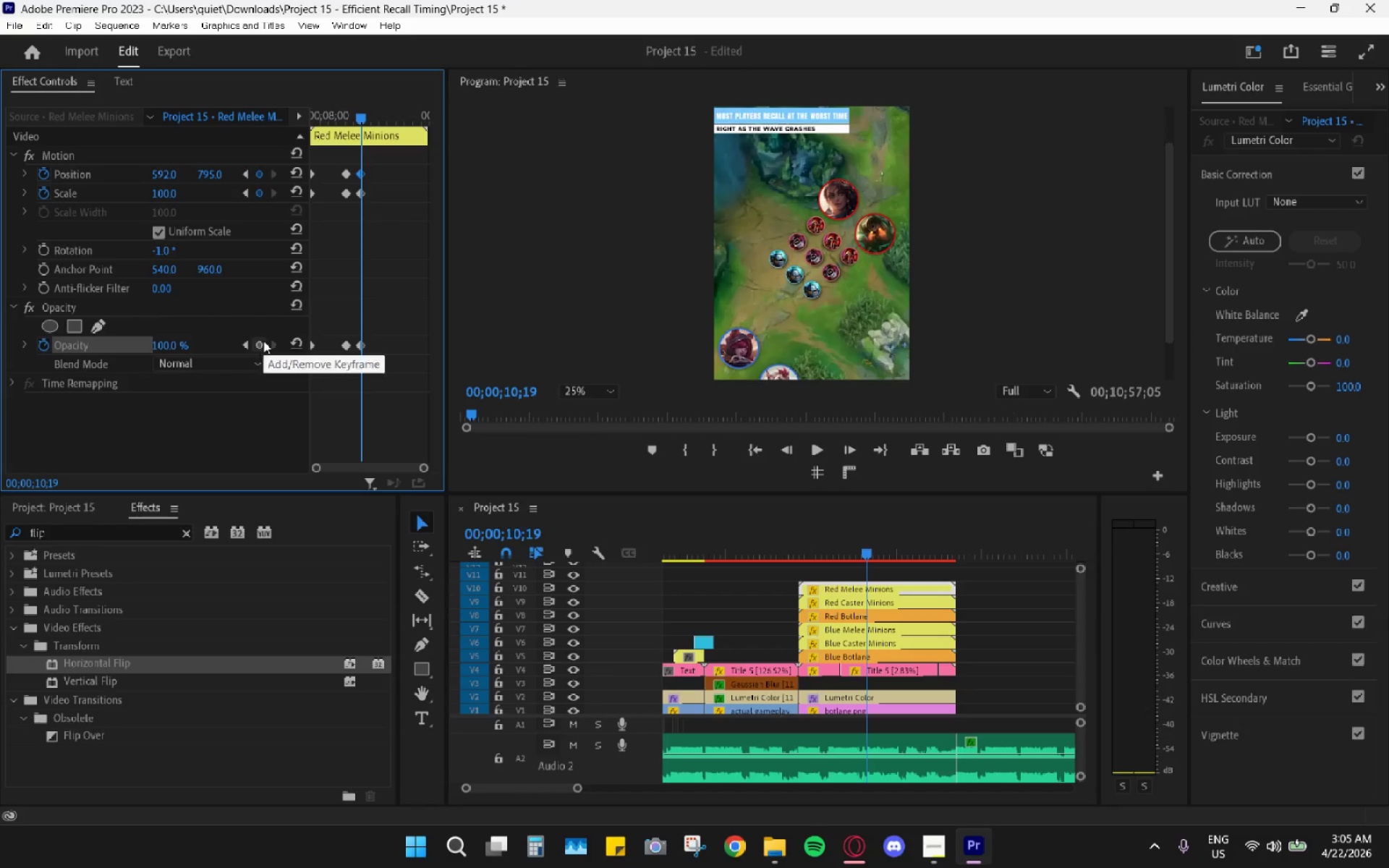 
key(Space)
 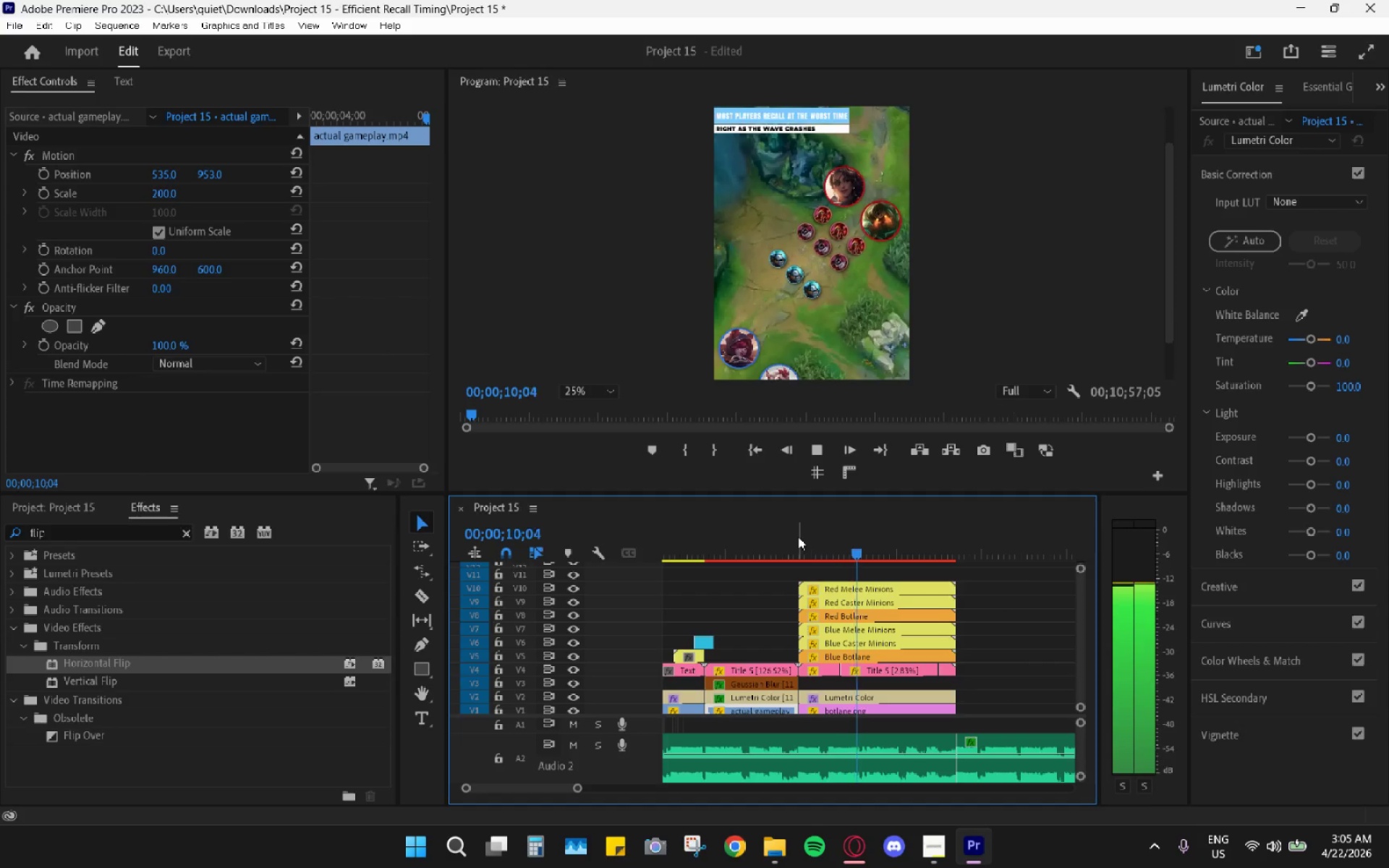 
key(Space)
 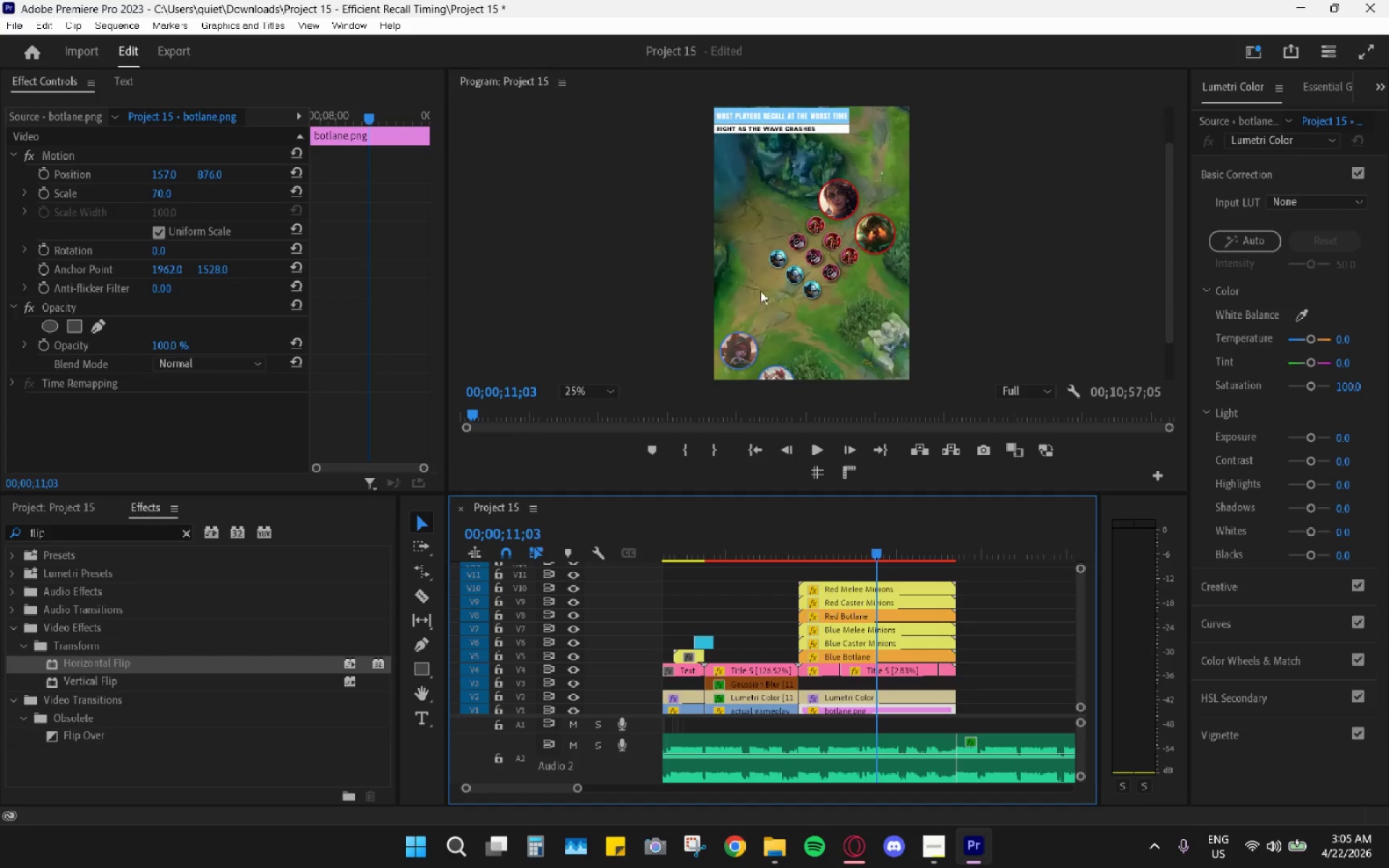 
key(Space)
 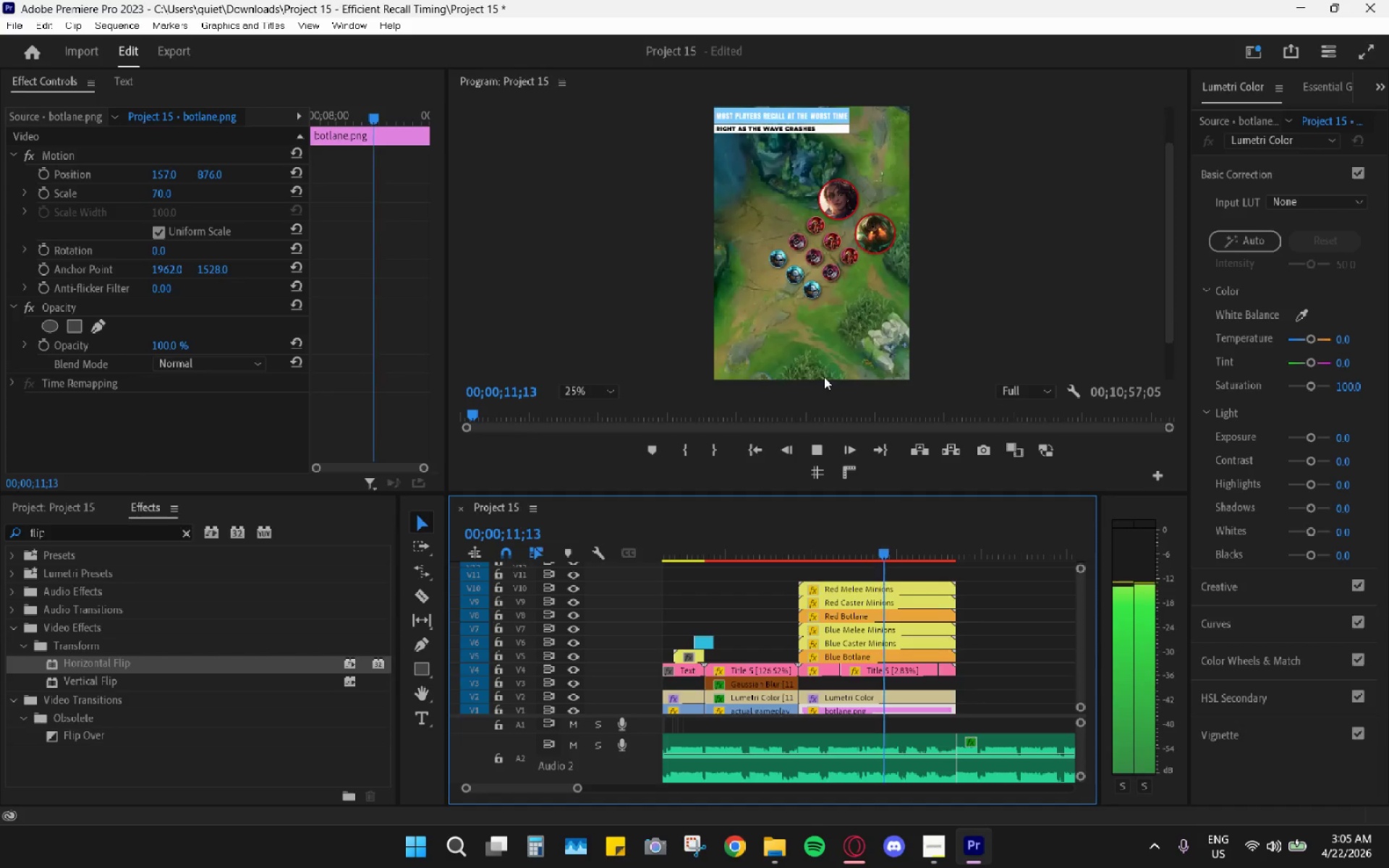 
key(Space)
 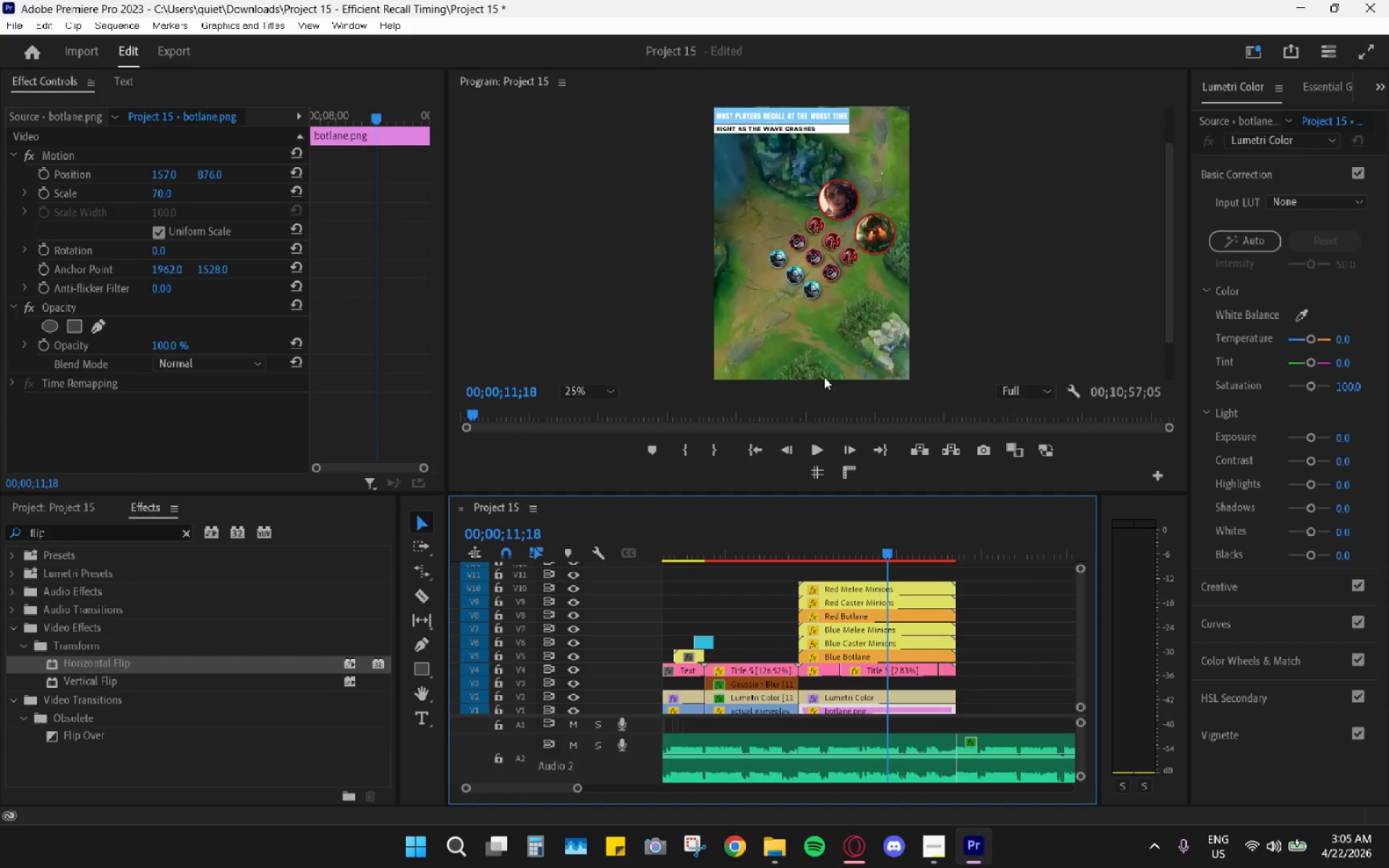 
key(Space)
 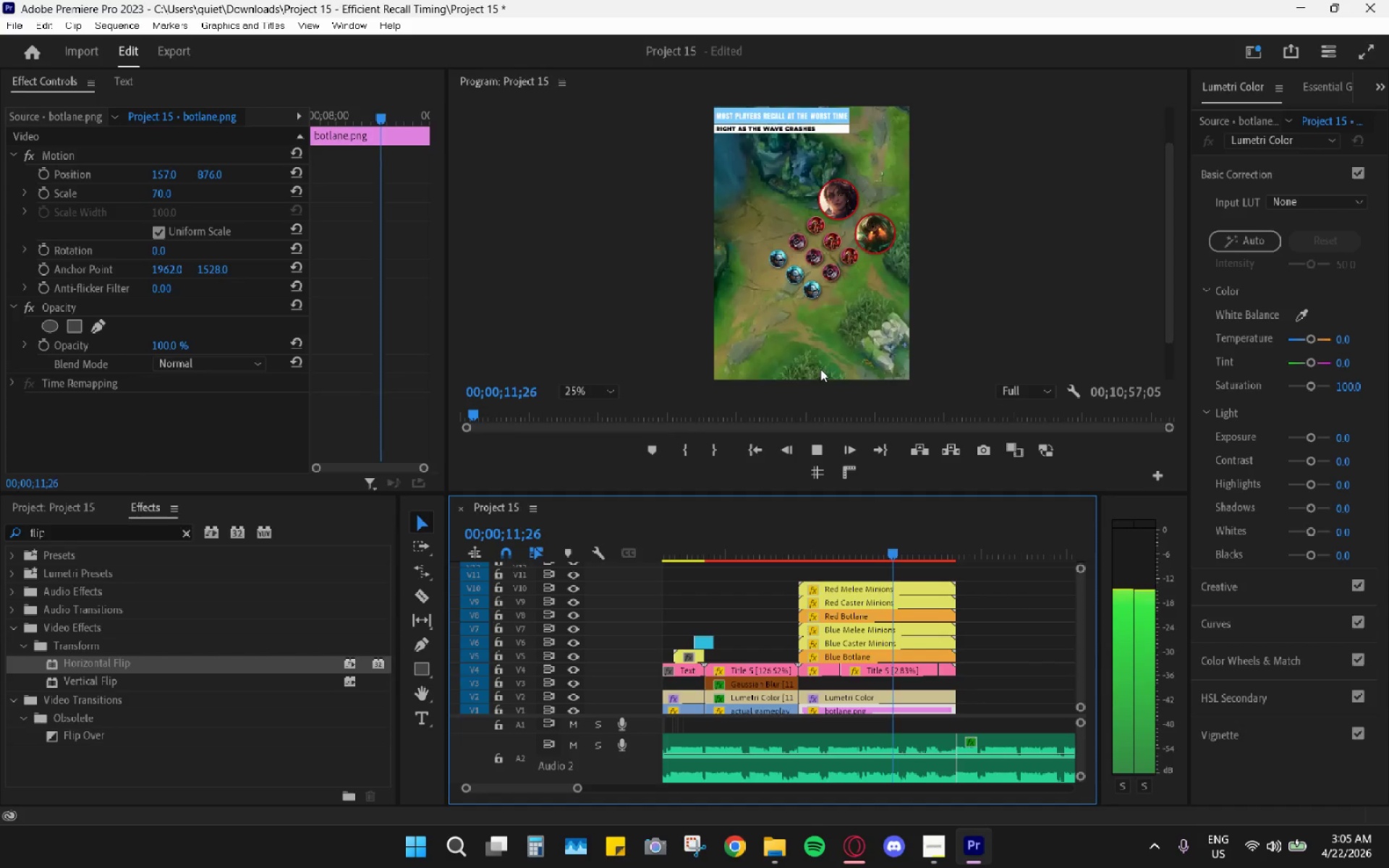 
key(Space)
 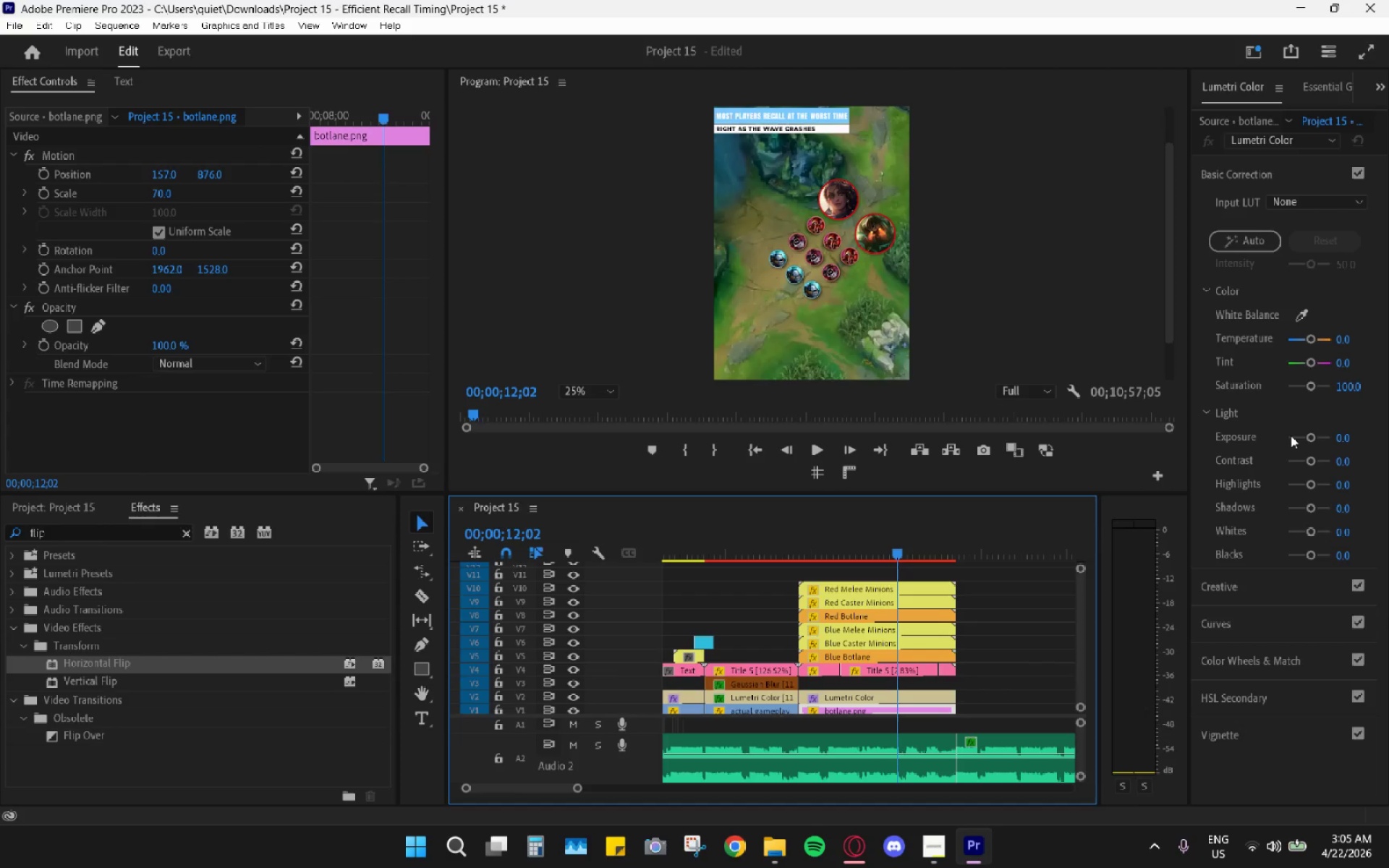 
wait(23.97)
 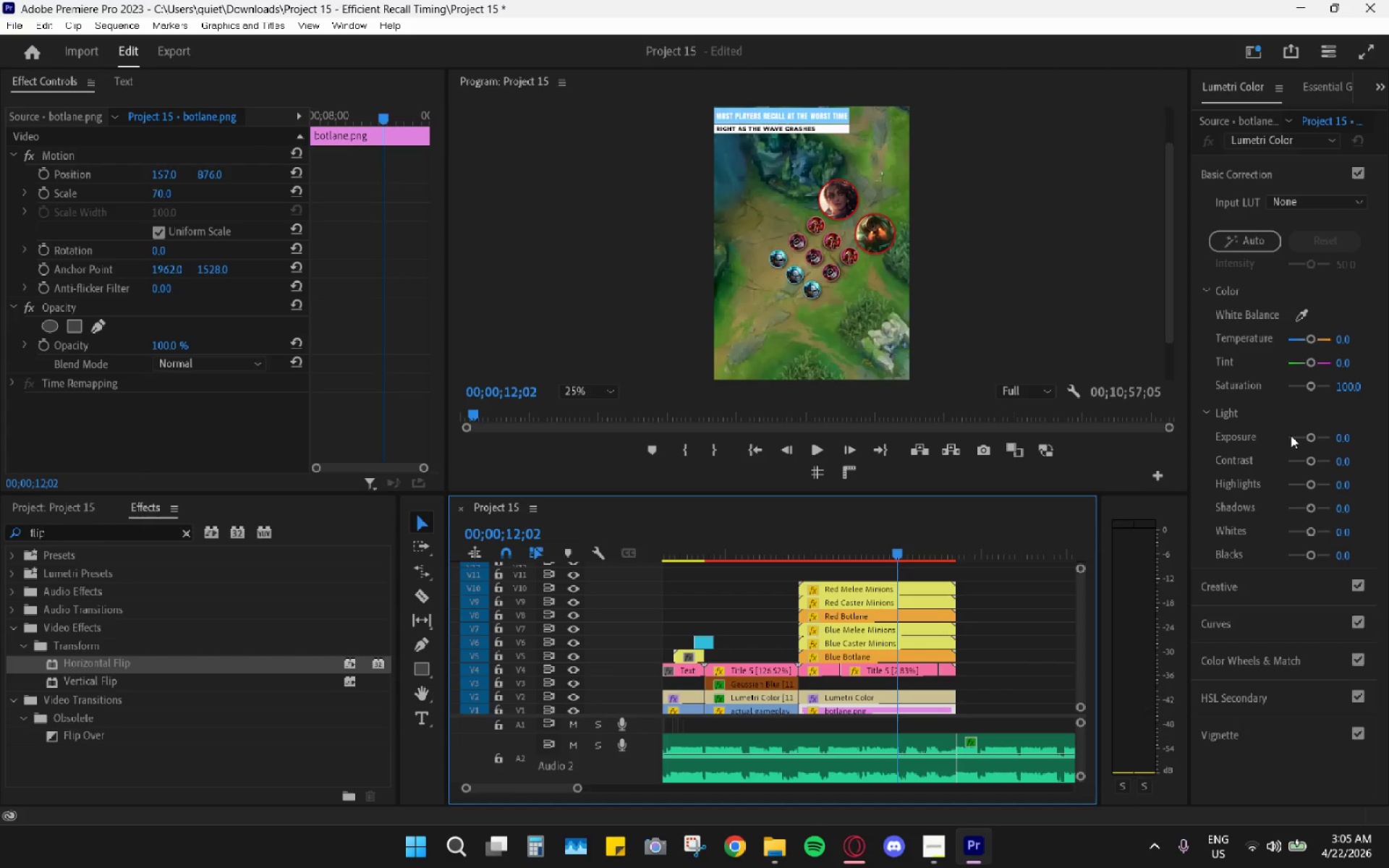 
left_click_drag(start_coordinate=[825, 540], to_coordinate=[790, 532])
 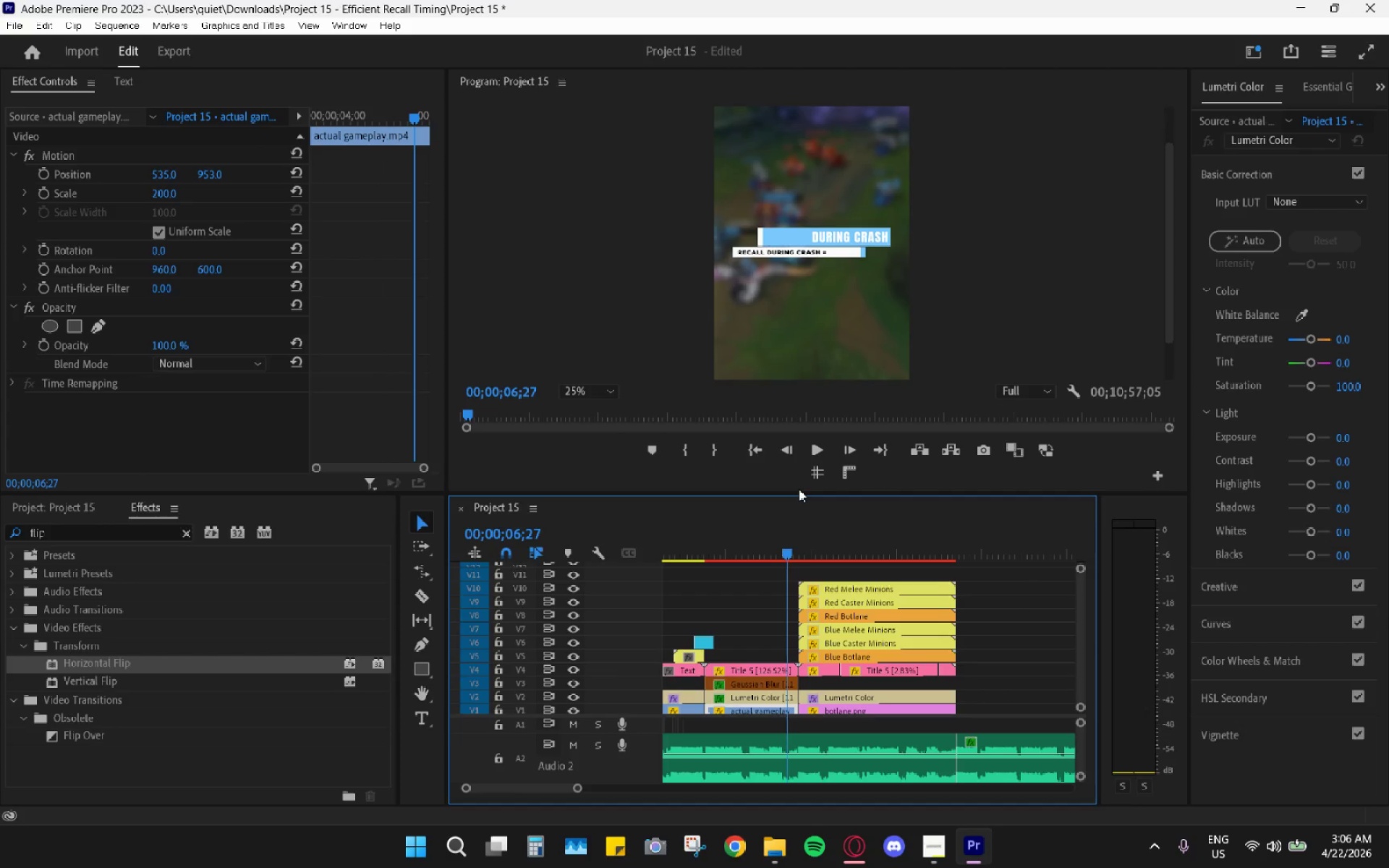 
wait(8.84)
 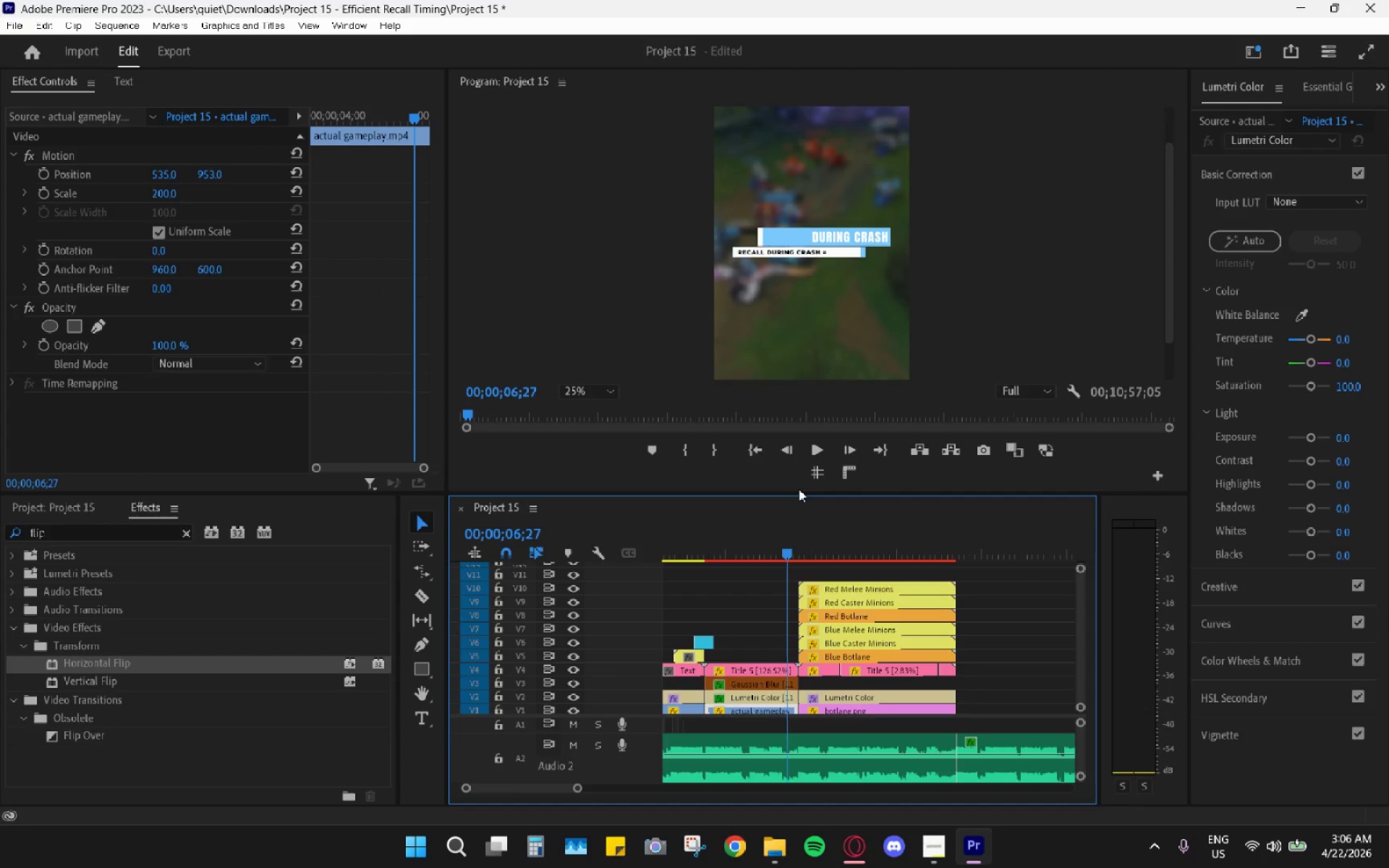 
key(Space)
 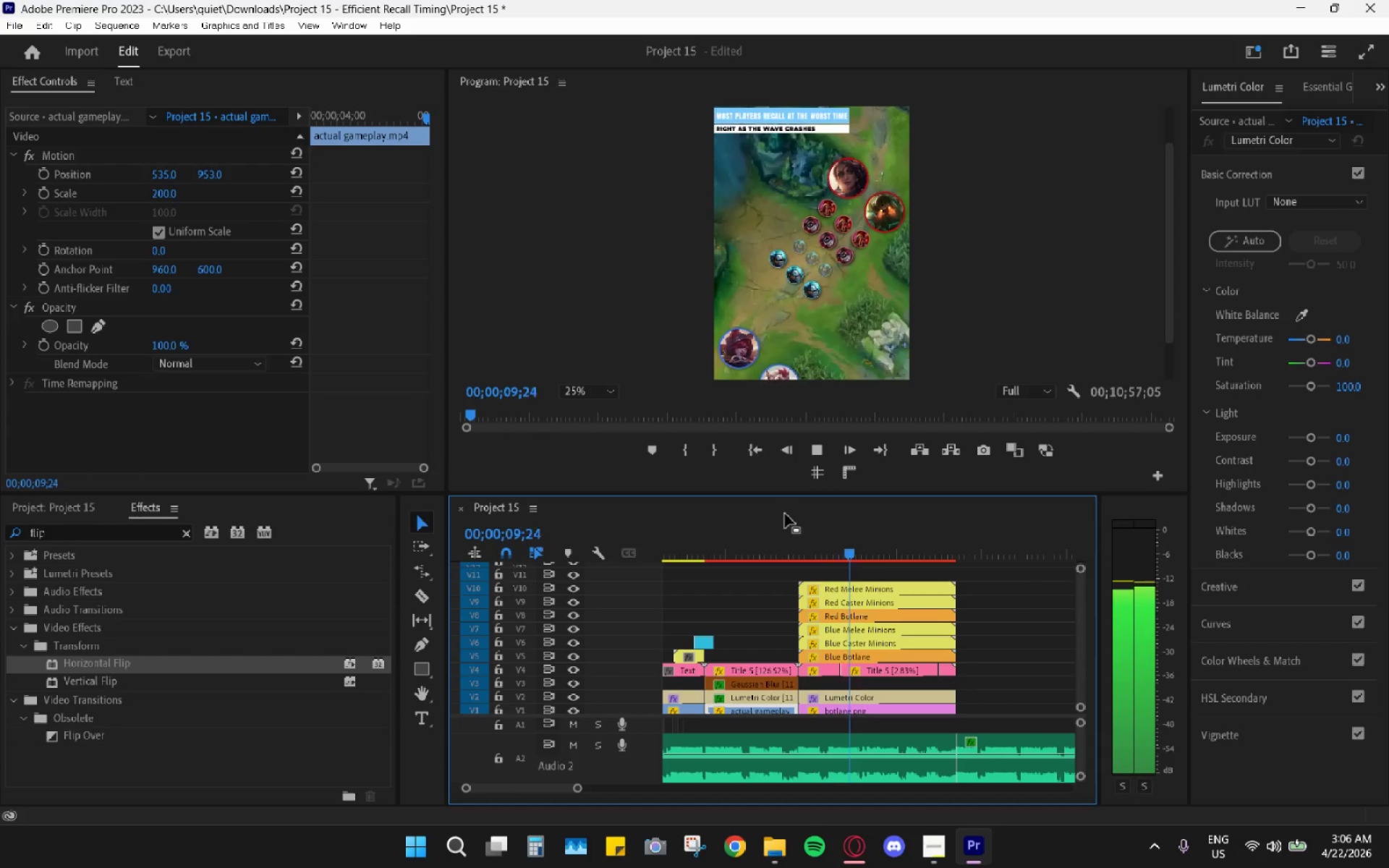 
key(Space)
 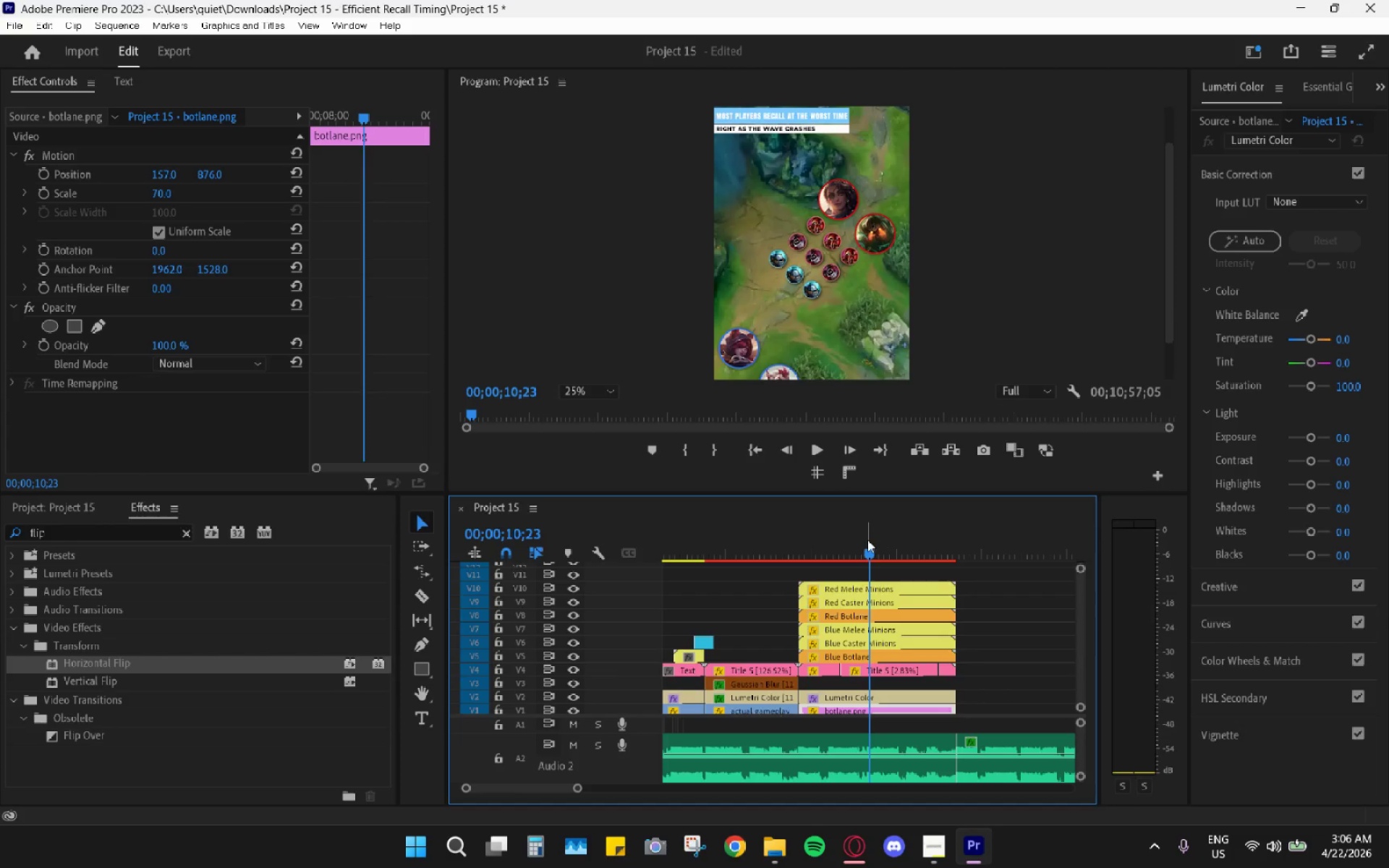 
key(Space)
 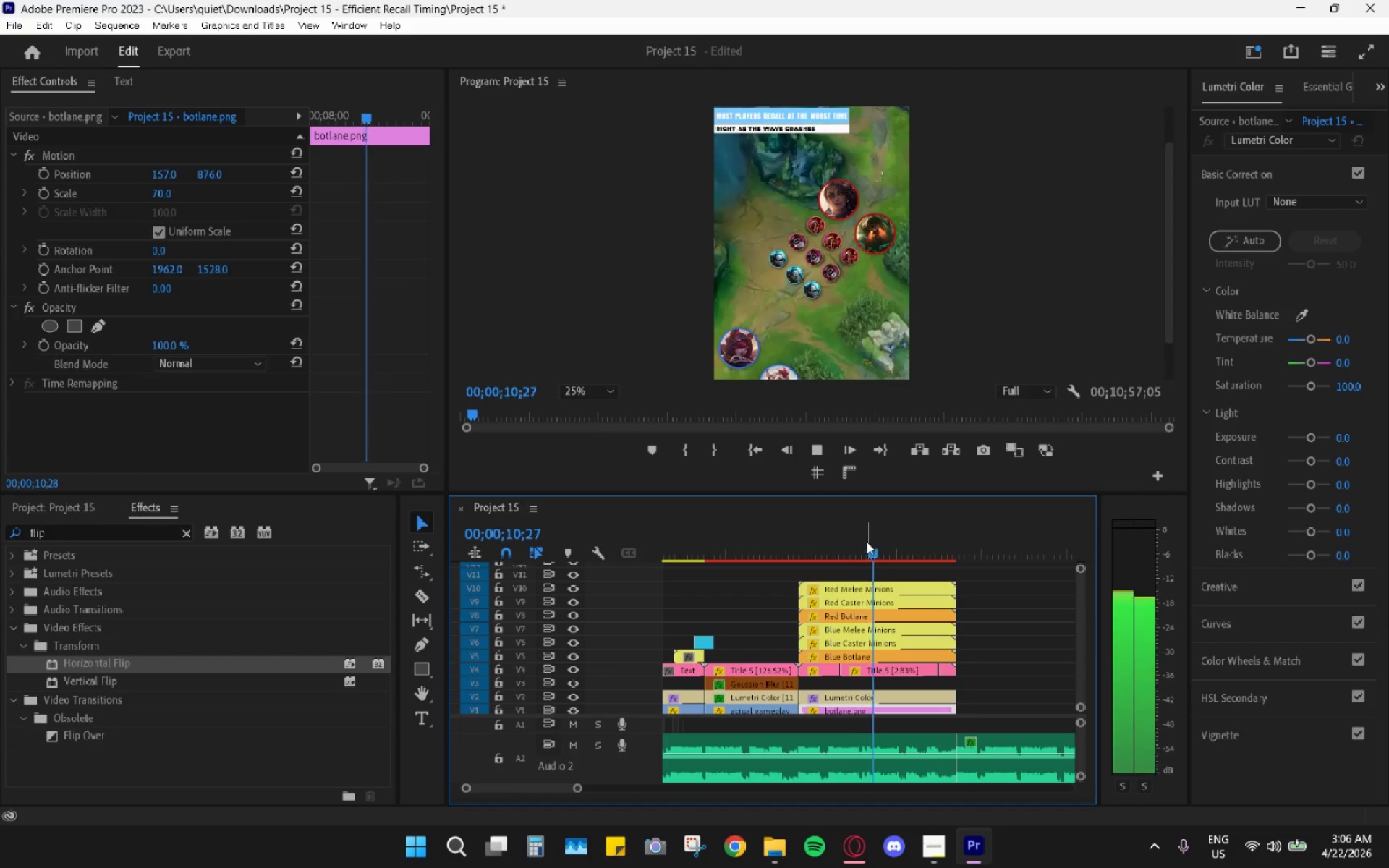 
key(Space)
 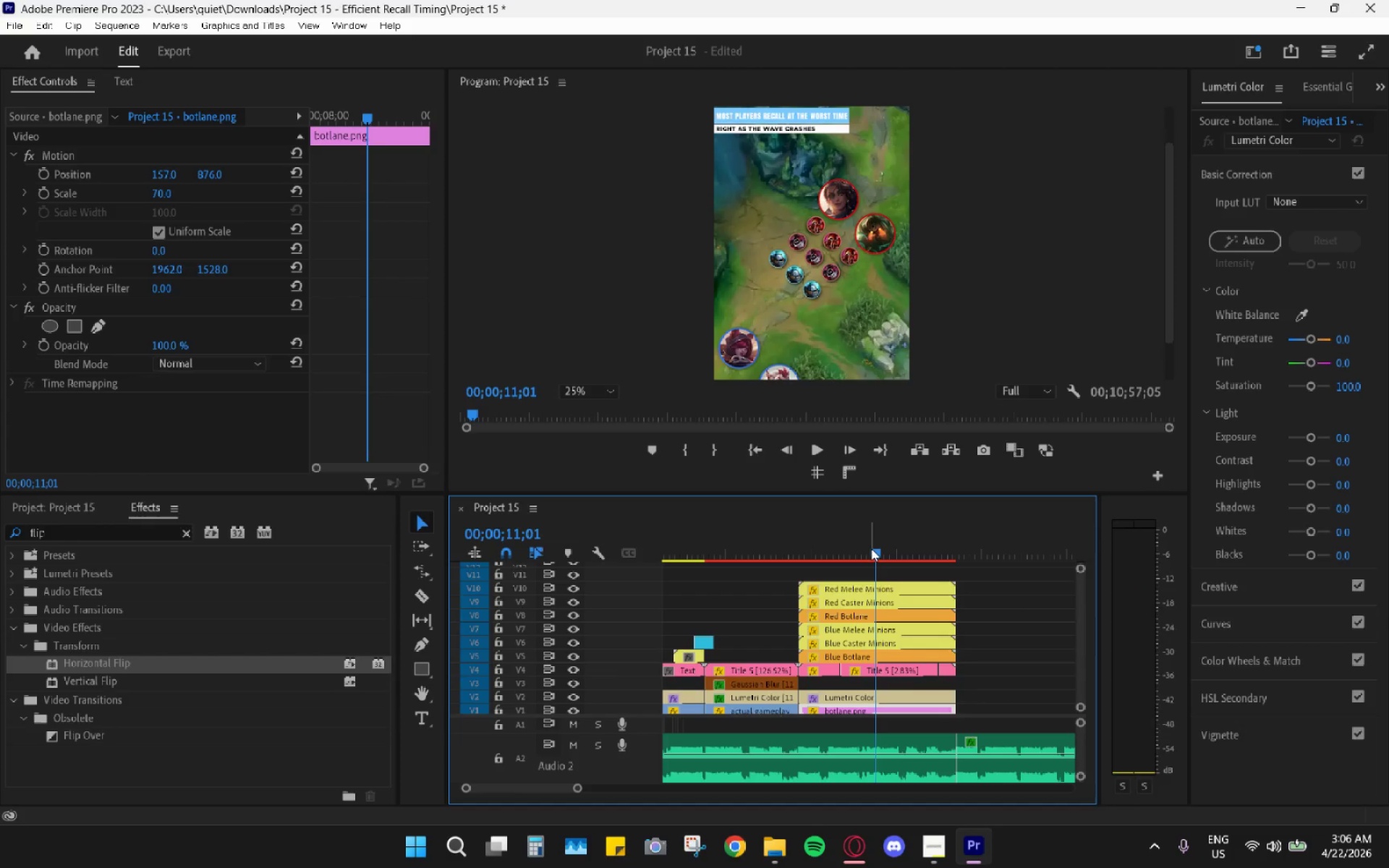 
left_click_drag(start_coordinate=[870, 548], to_coordinate=[863, 542])
 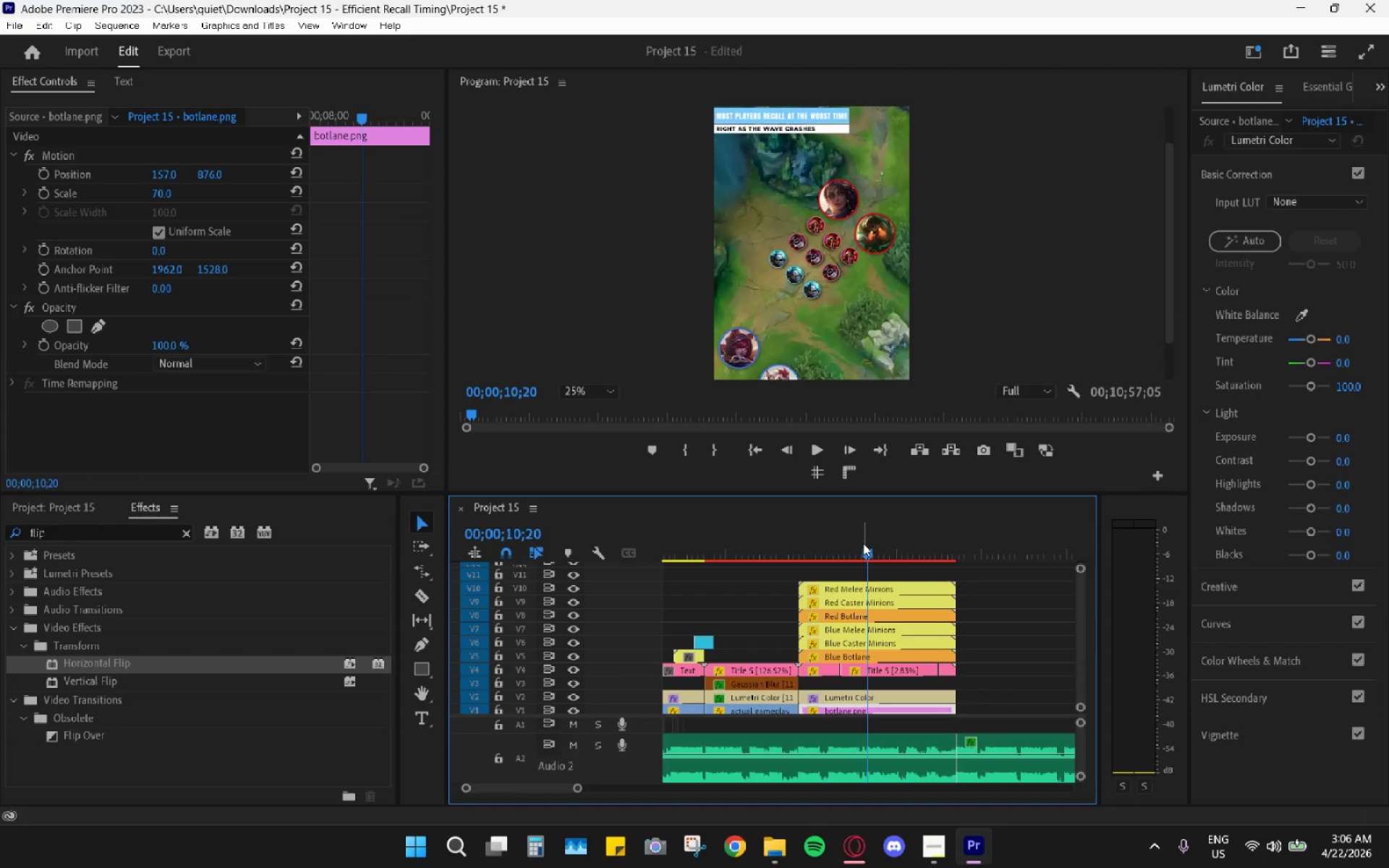 
left_click_drag(start_coordinate=[863, 543], to_coordinate=[871, 545])
 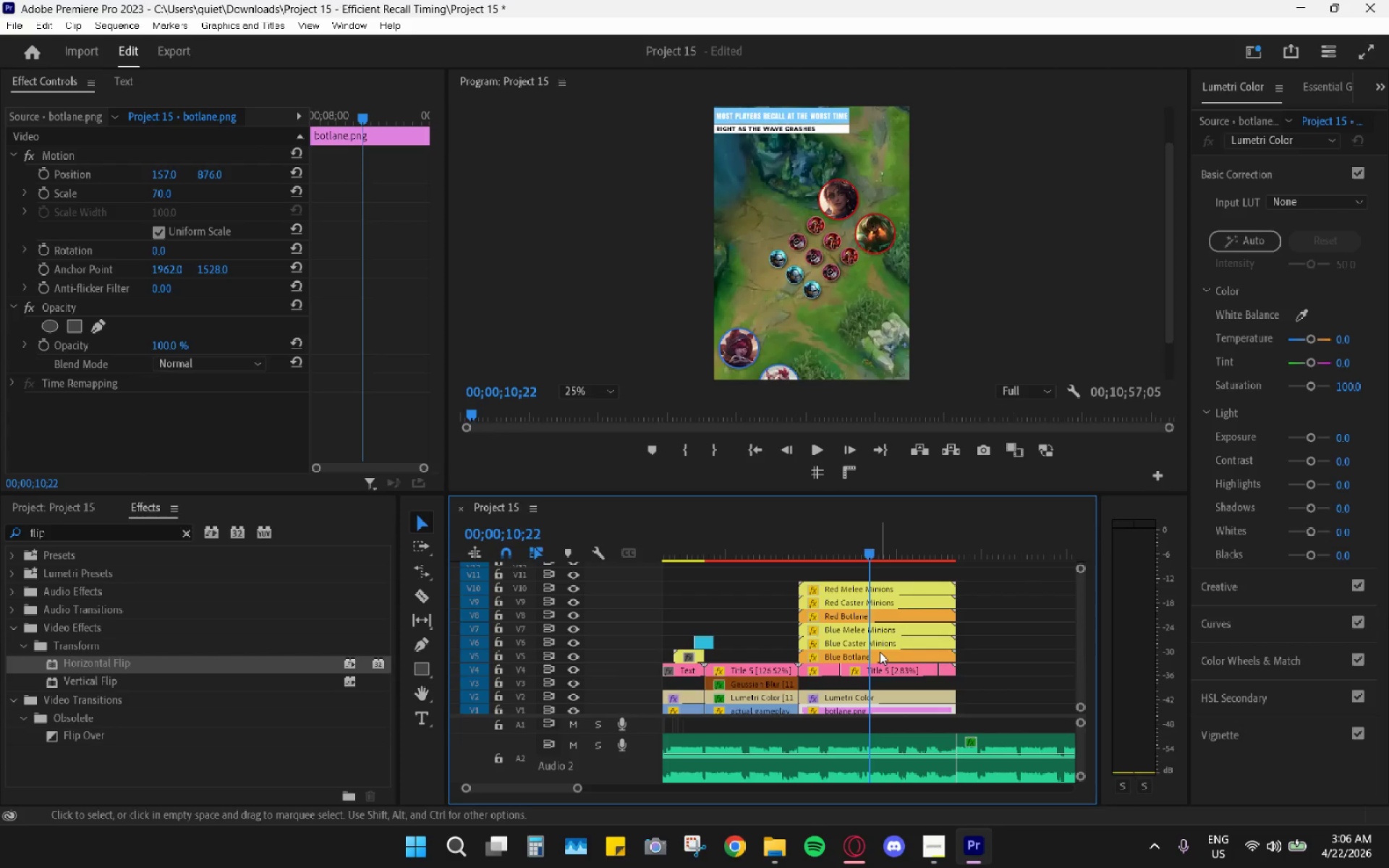 
left_click([880, 652])
 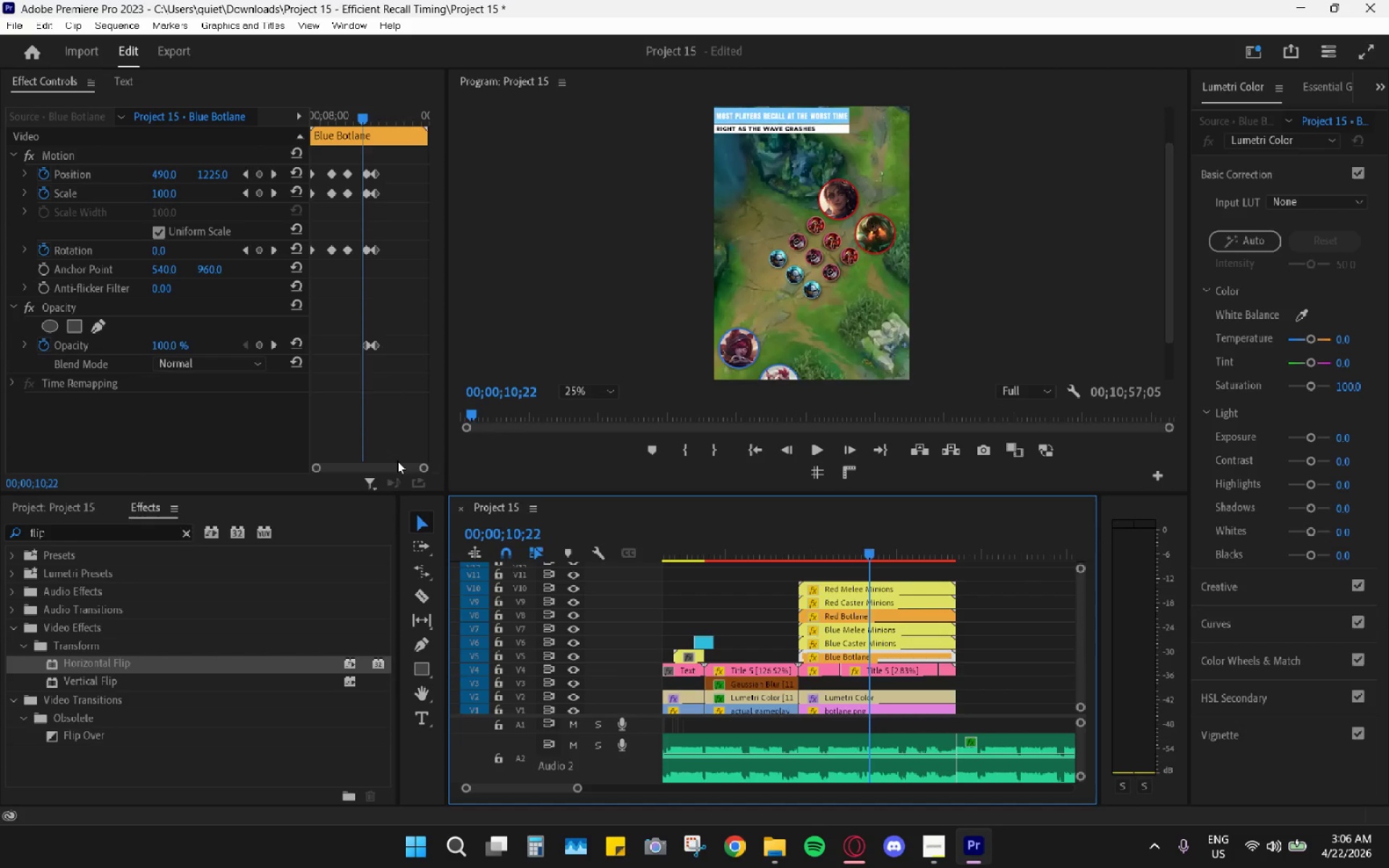 
left_click_drag(start_coordinate=[419, 464], to_coordinate=[401, 459])
 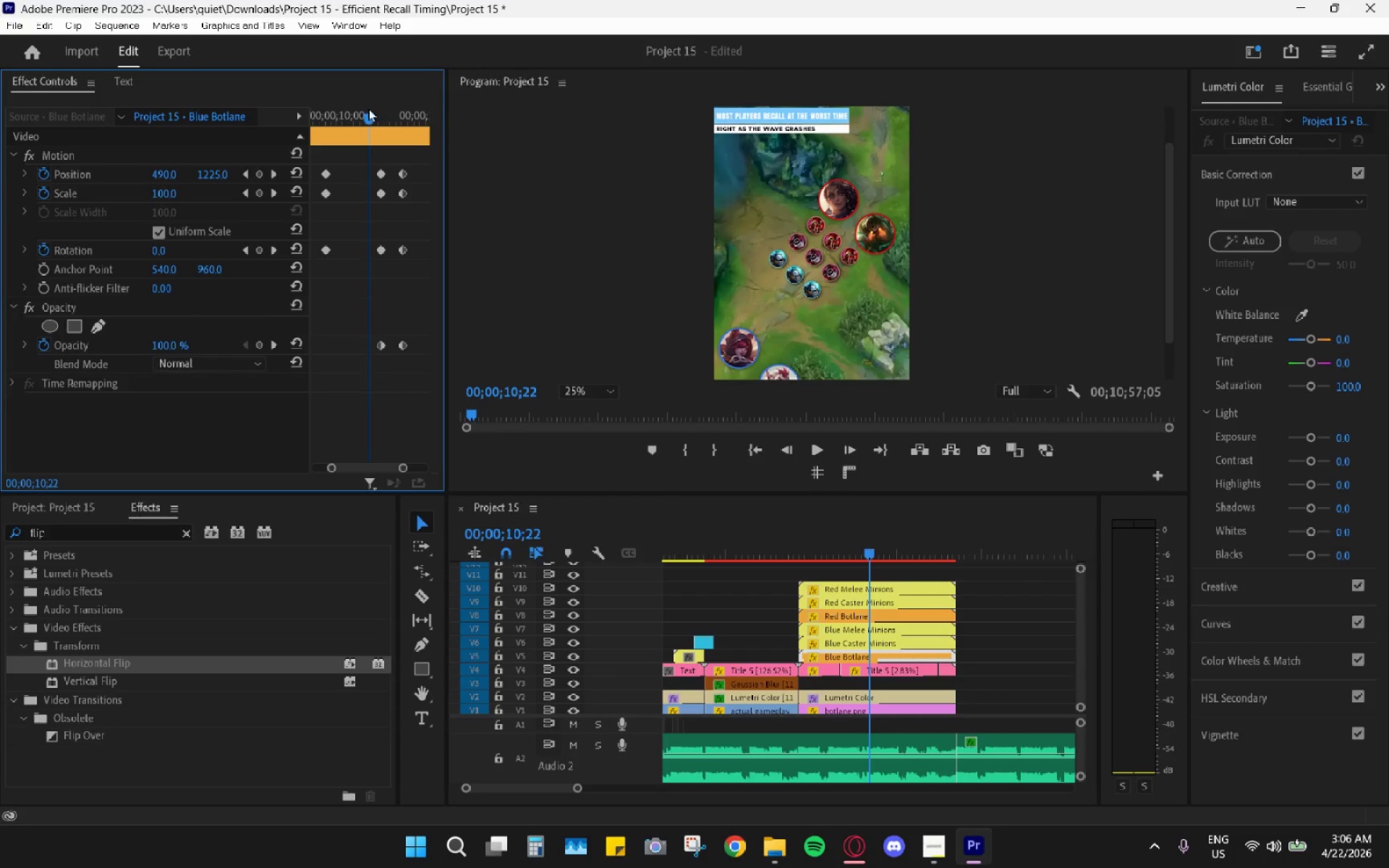 
left_click_drag(start_coordinate=[367, 109], to_coordinate=[384, 116])
 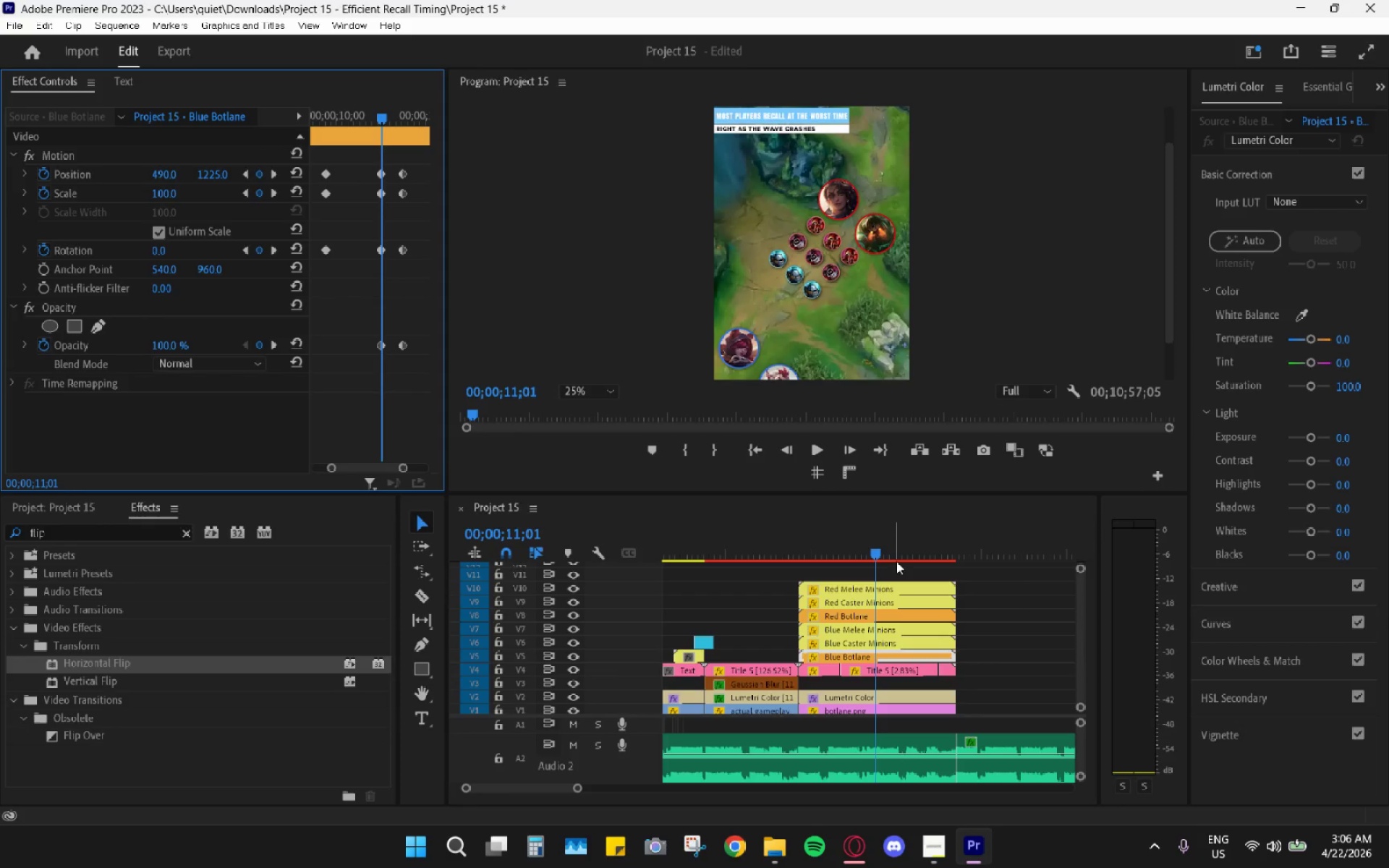 
mouse_move([892, 626])
 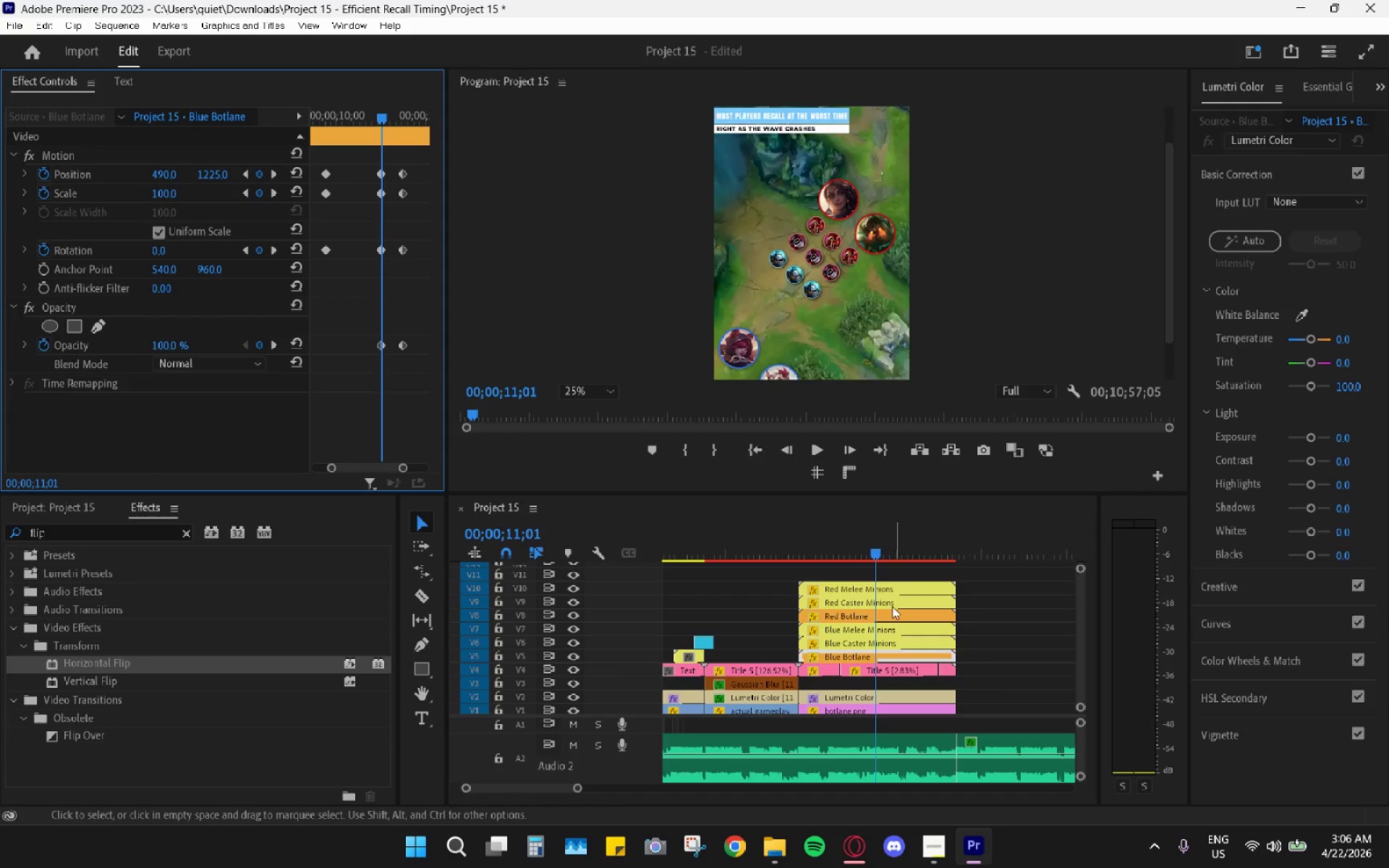 
left_click([881, 629])
 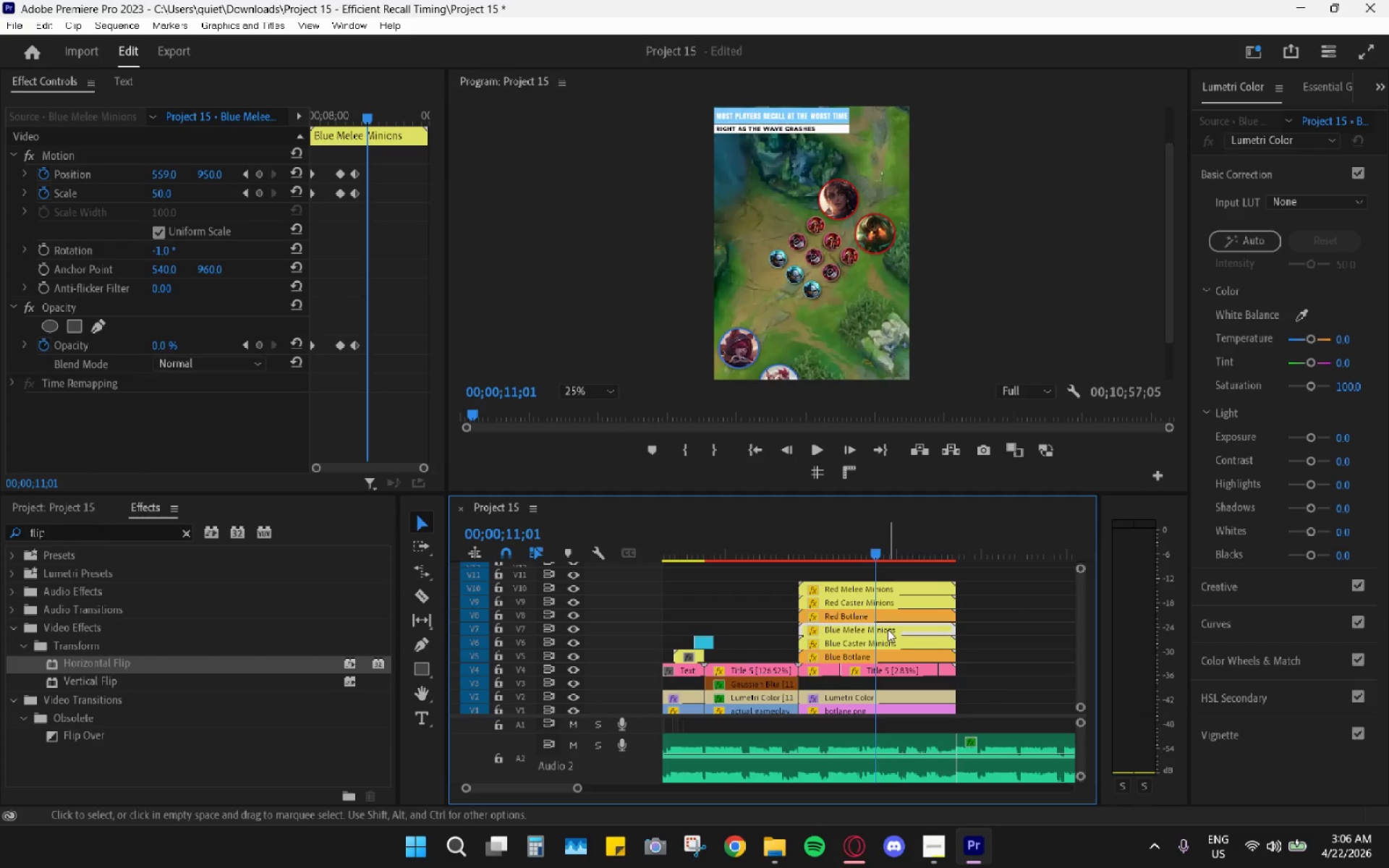 
wait(7.56)
 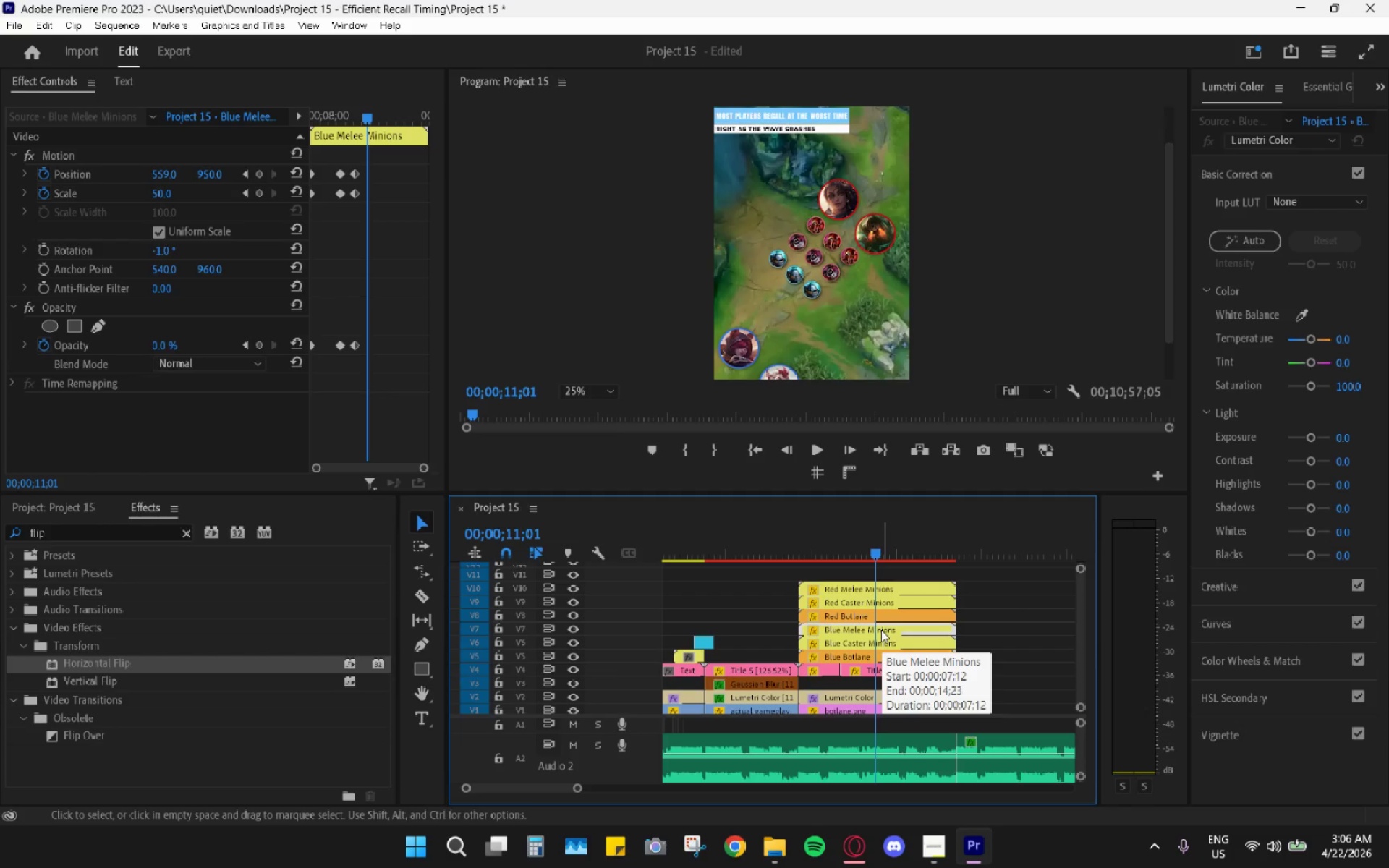 
left_click([878, 641])
 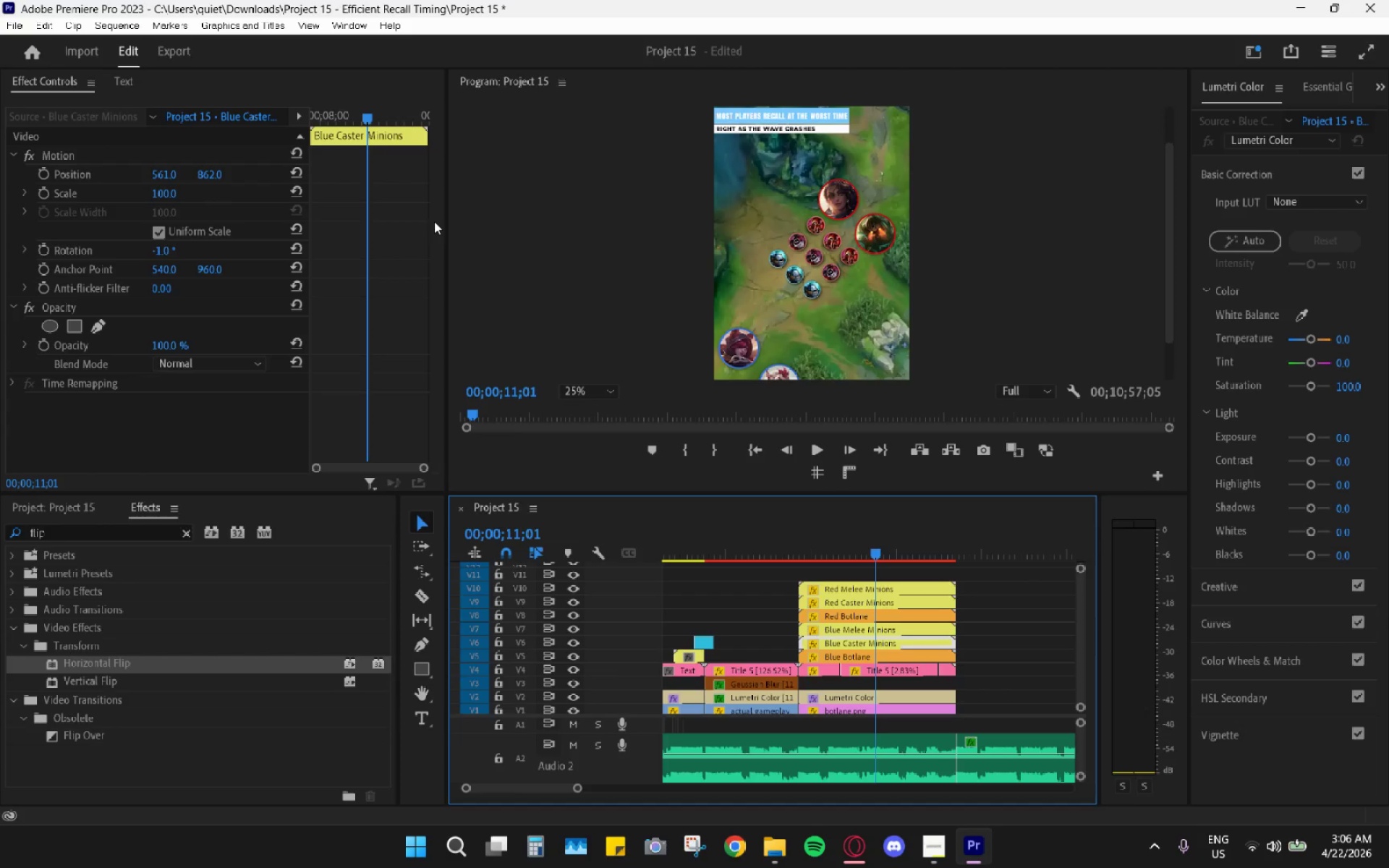 
wait(6.56)
 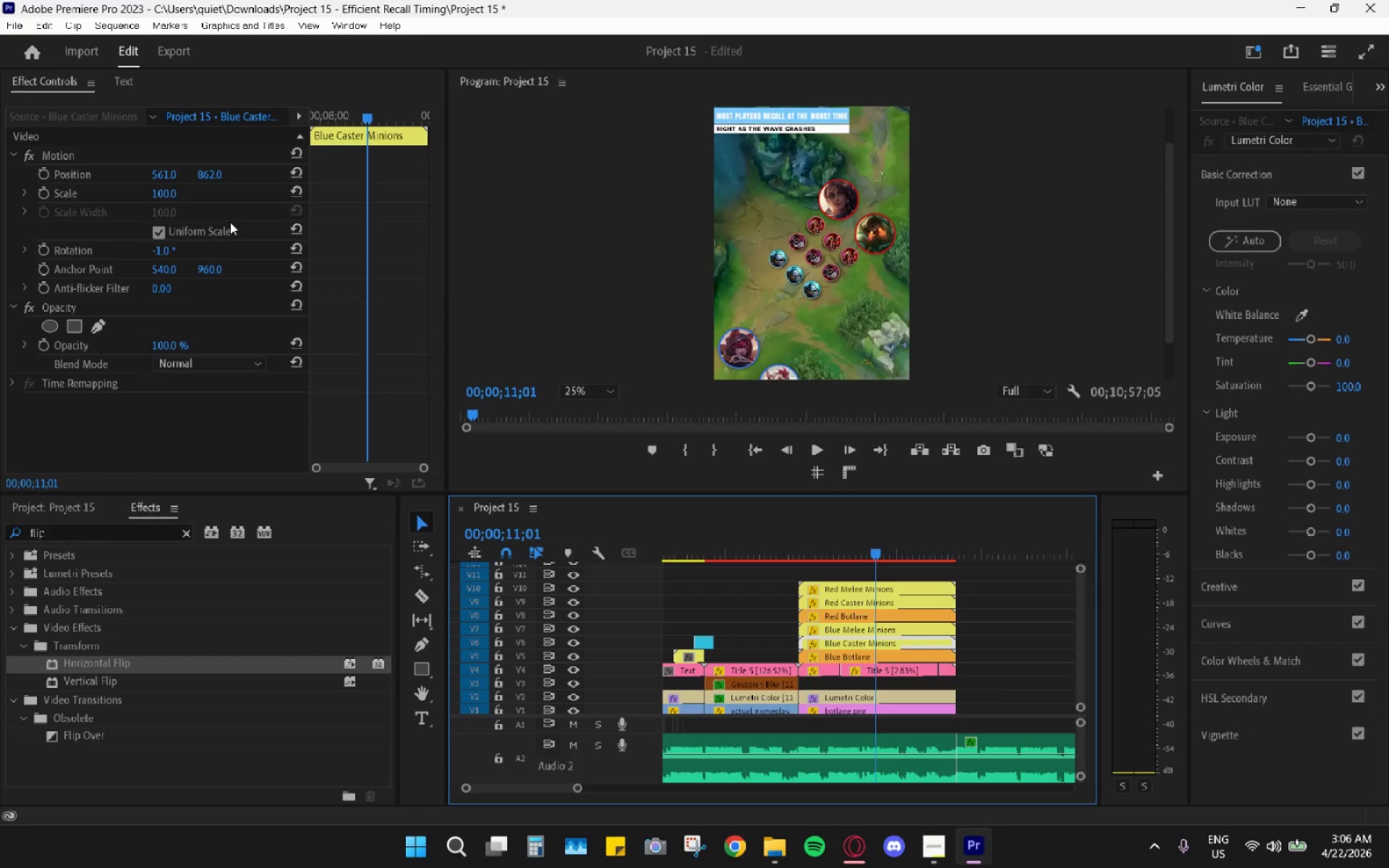 
double_click([47, 195])
 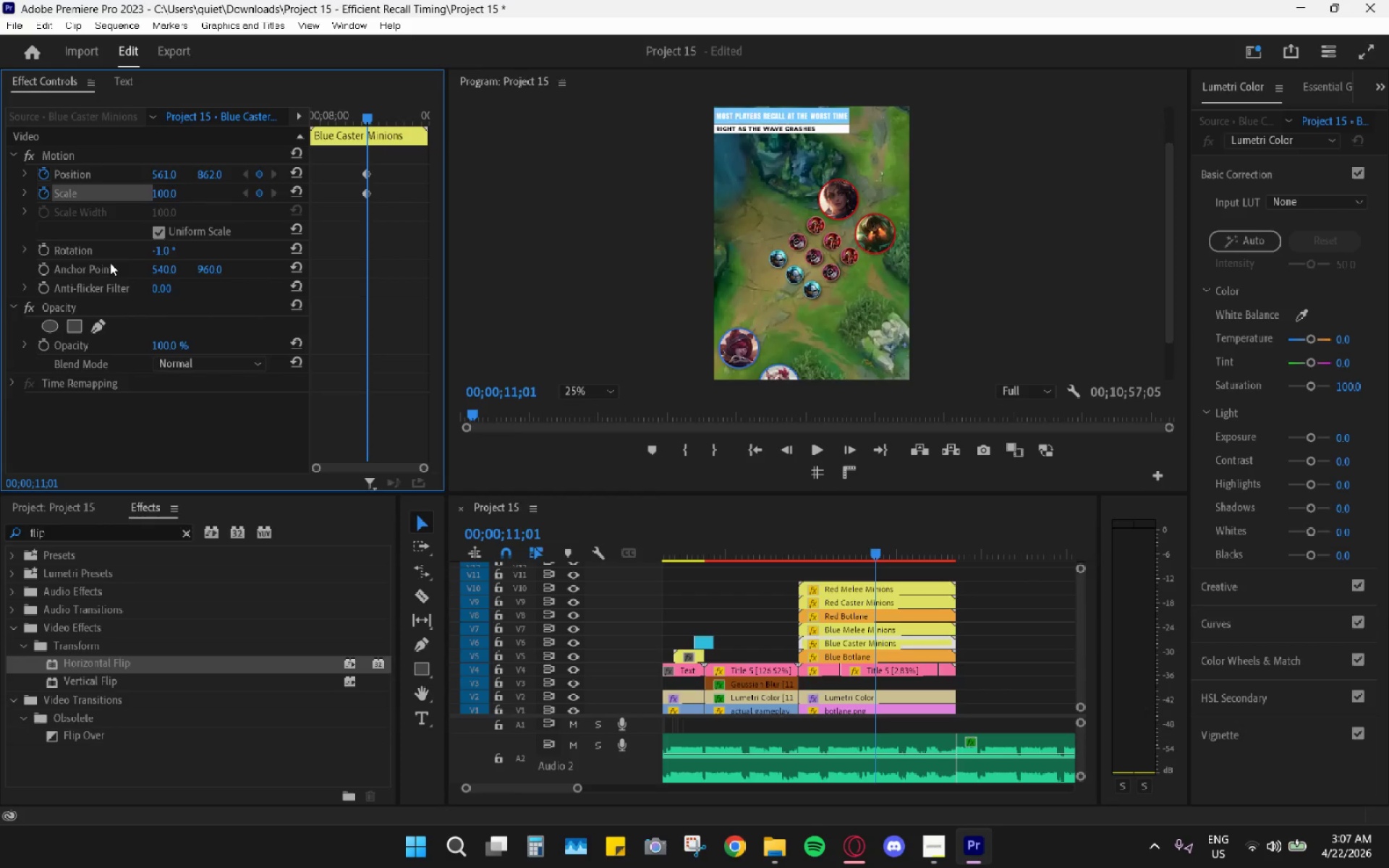 
left_click([40, 349])
 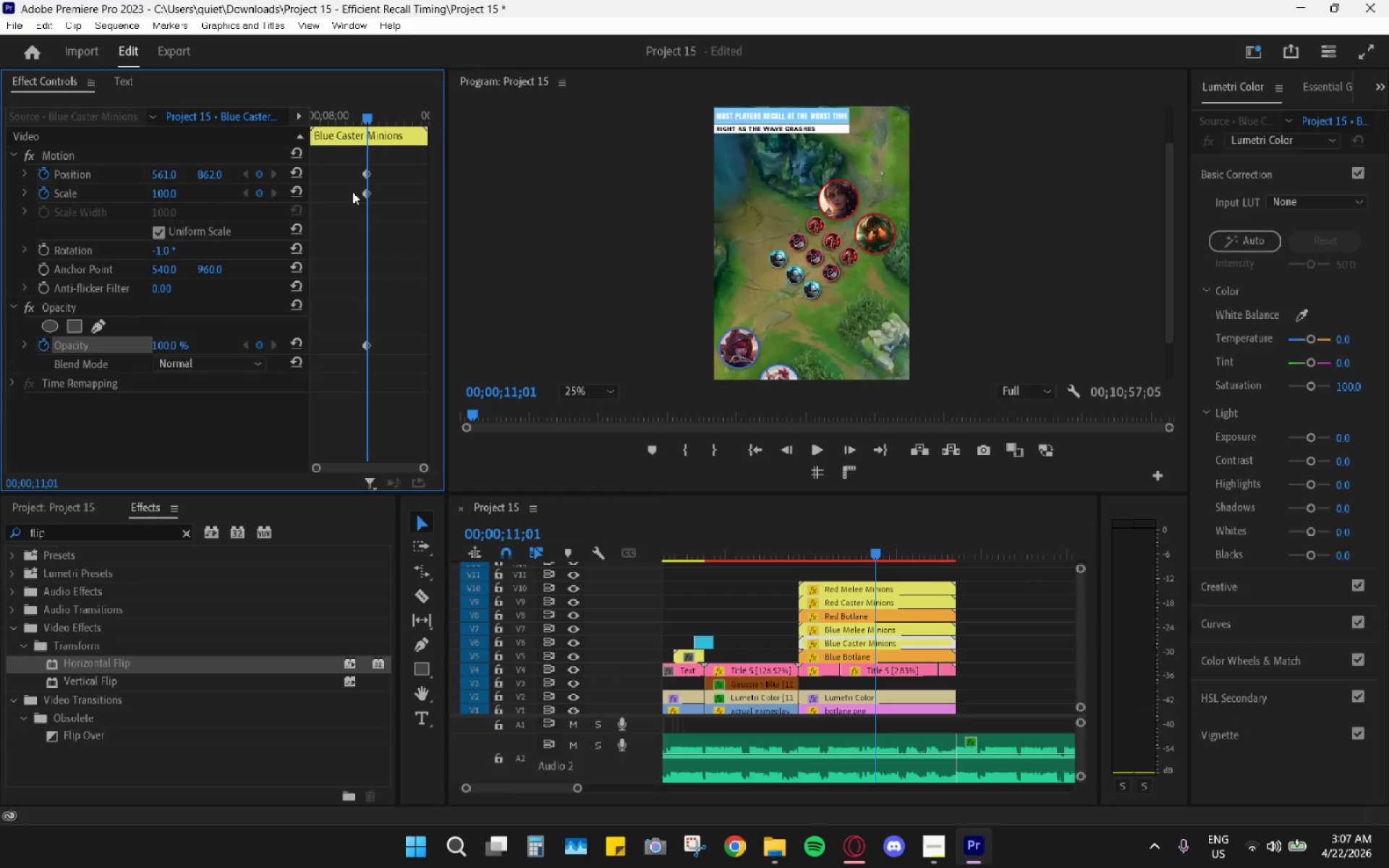 
left_click_drag(start_coordinate=[365, 173], to_coordinate=[251, 167])
 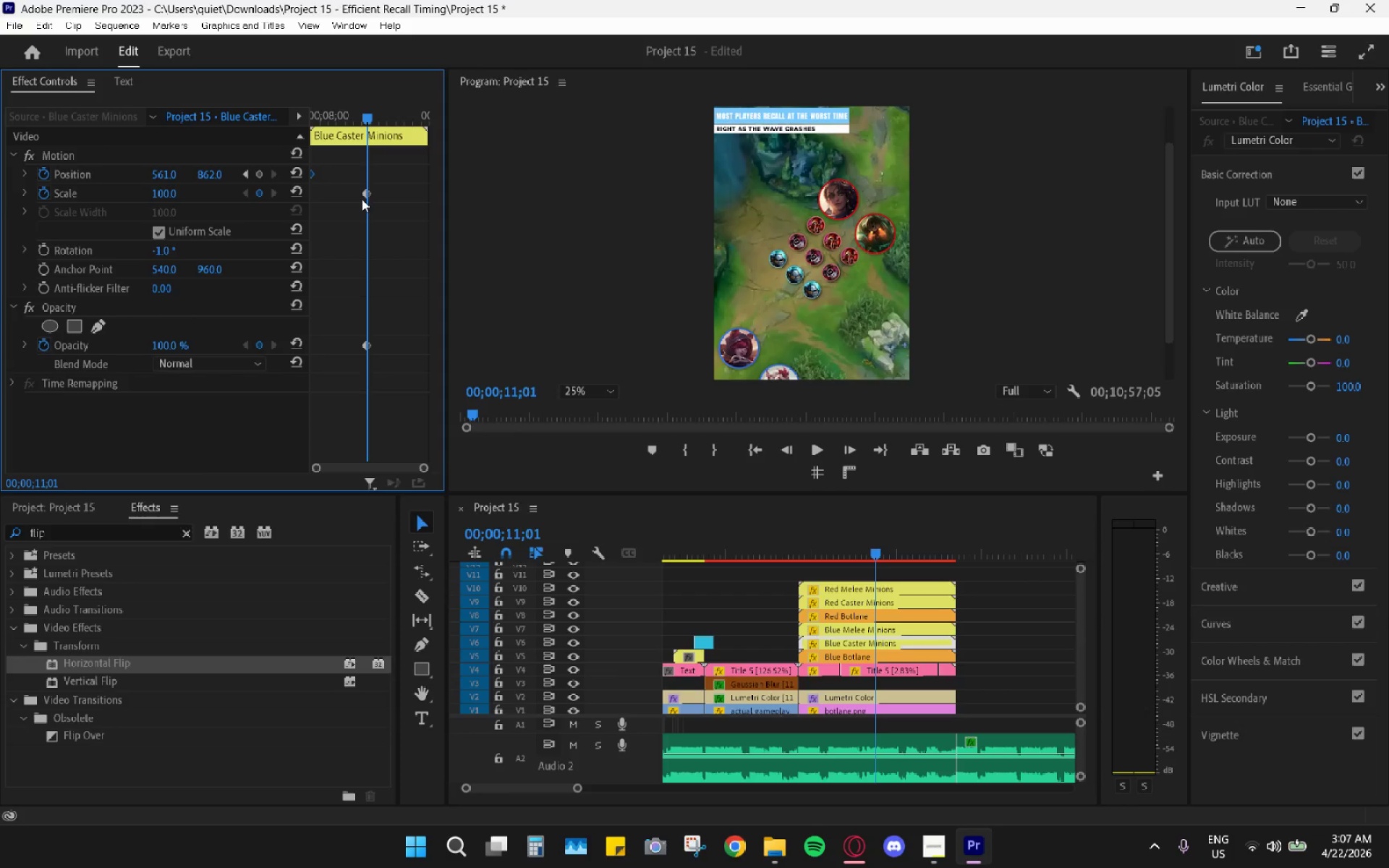 
left_click_drag(start_coordinate=[360, 196], to_coordinate=[279, 197])
 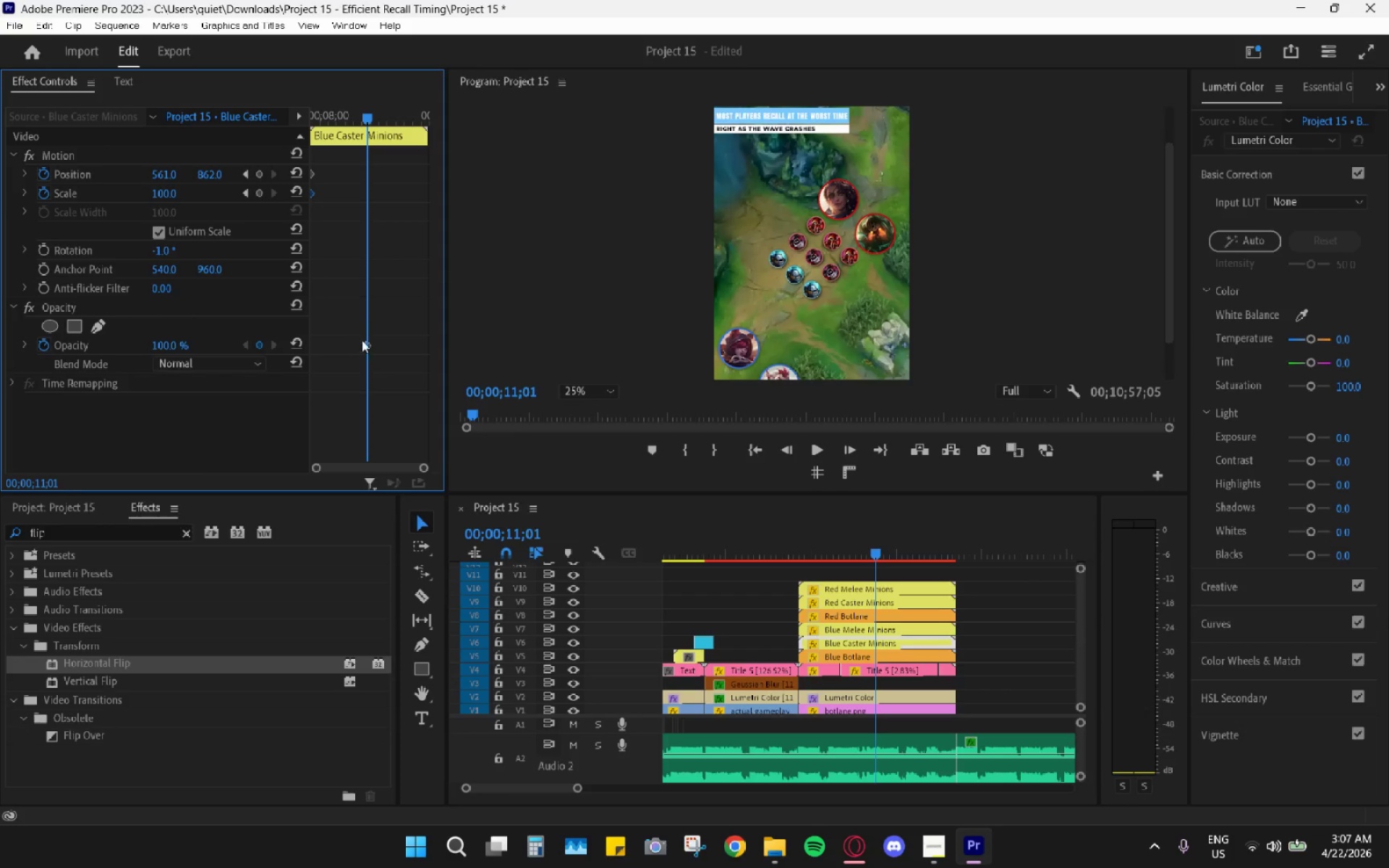 
left_click_drag(start_coordinate=[370, 344], to_coordinate=[242, 354])
 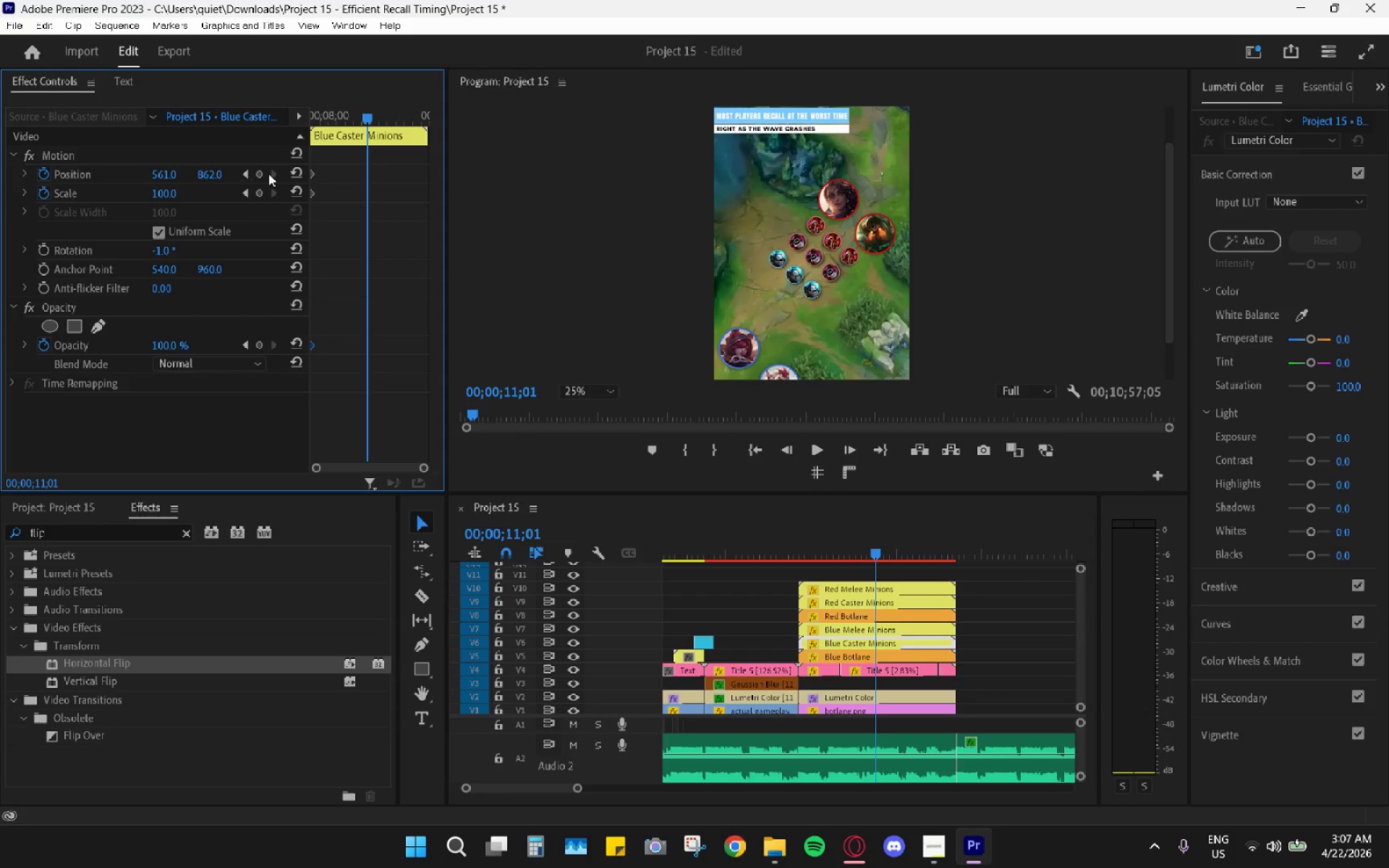 
double_click([263, 173])
 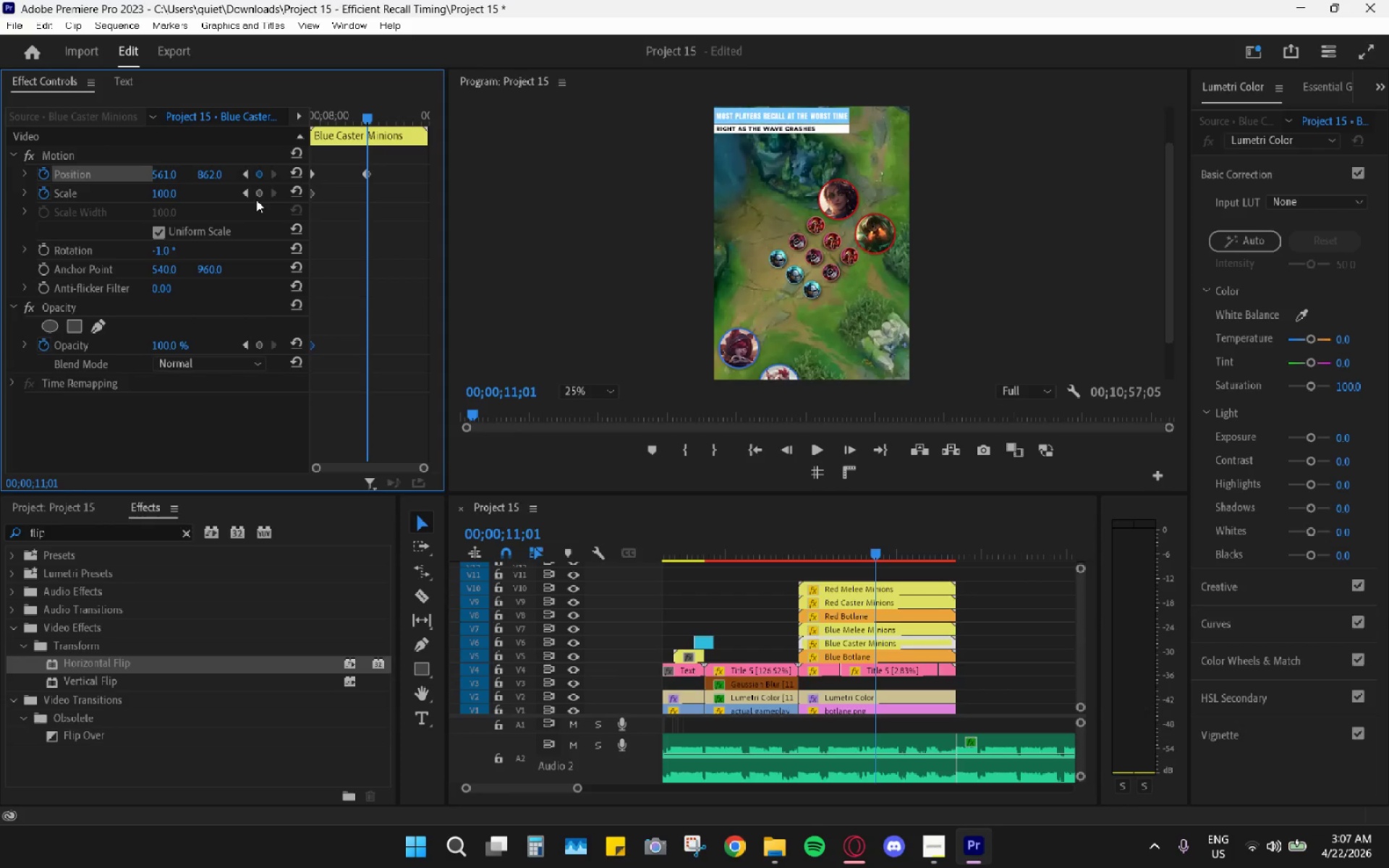 
triple_click([256, 200])
 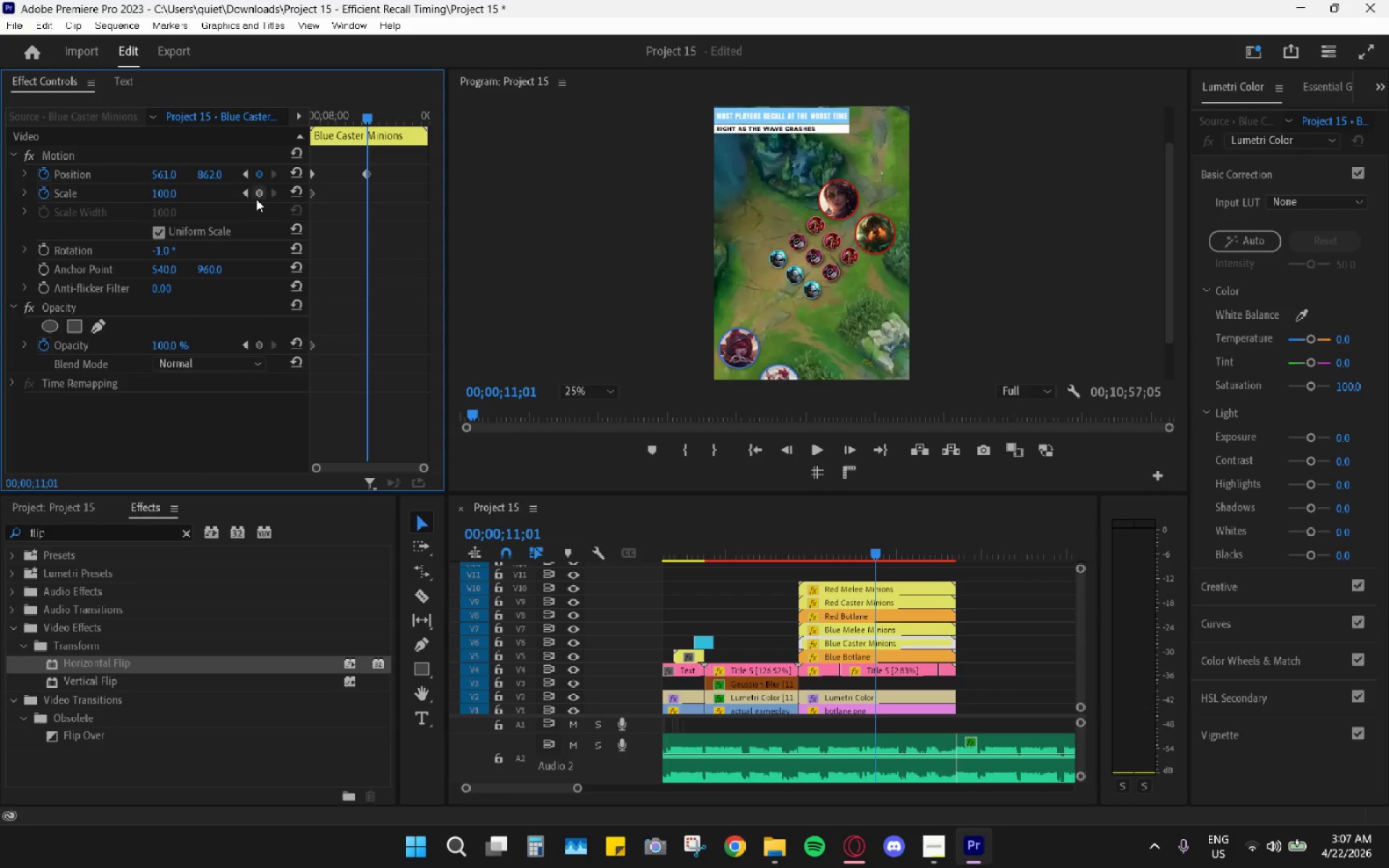 
left_click([256, 197])
 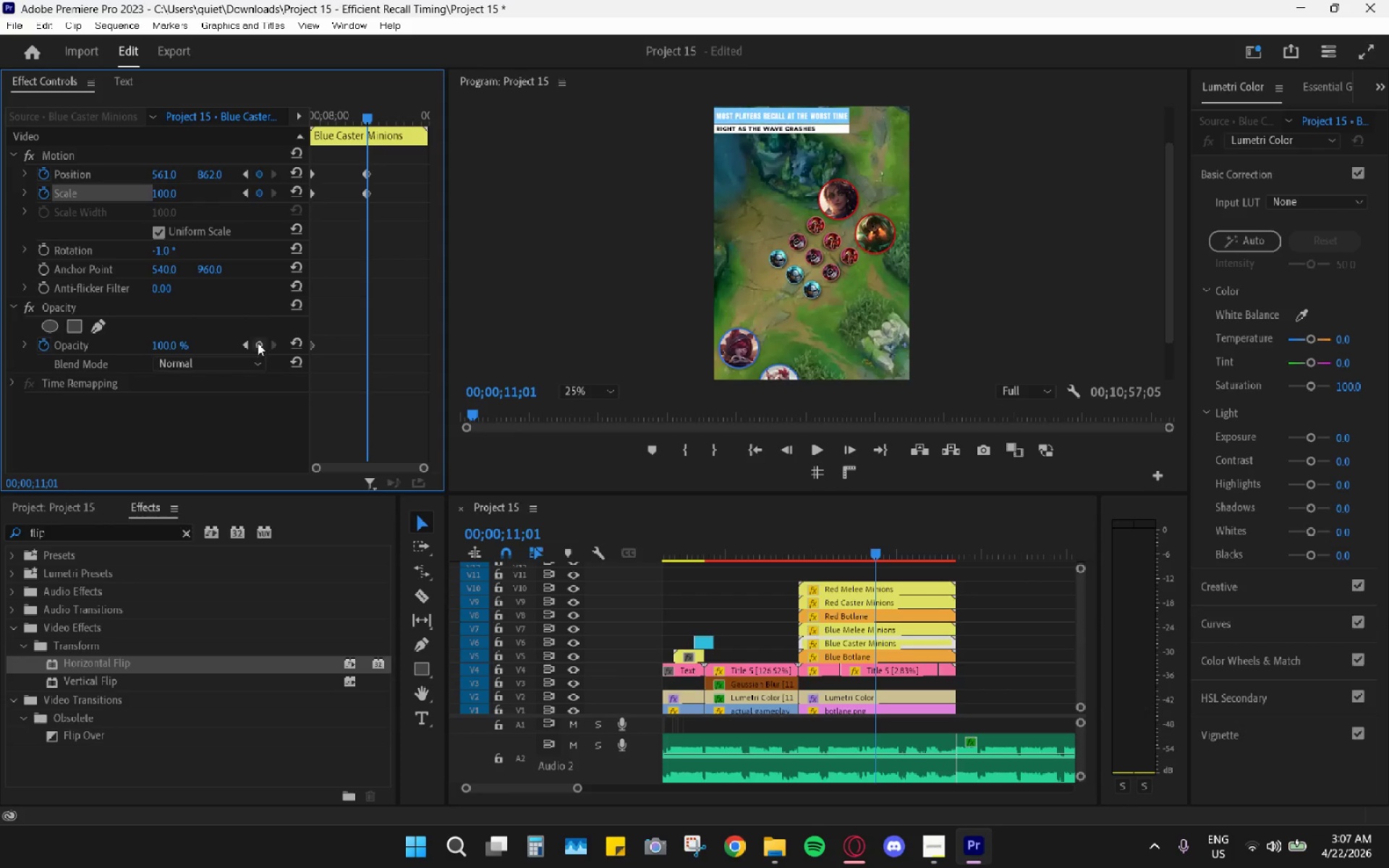 
left_click([258, 346])
 